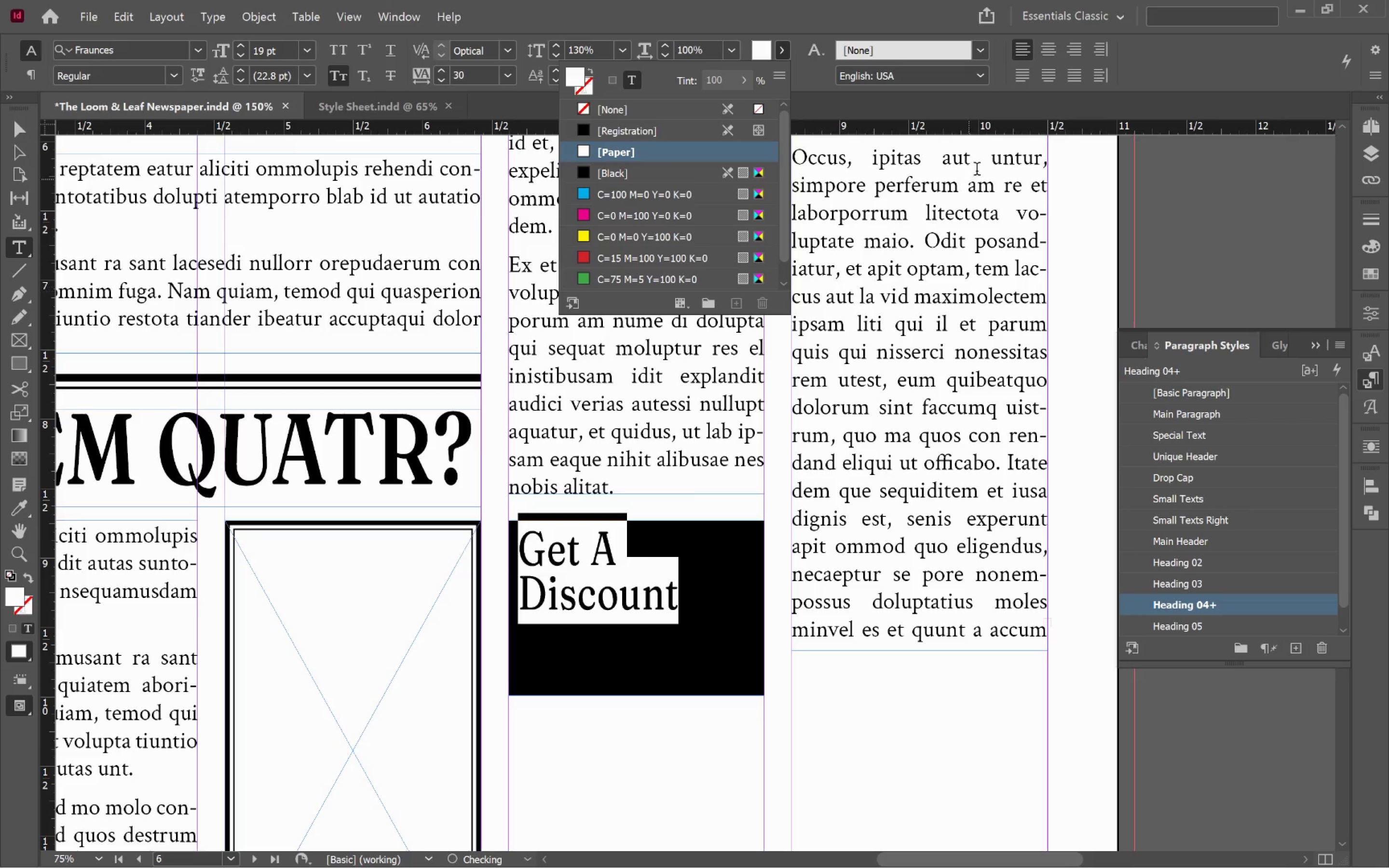 
mouse_move([1030, 58])
 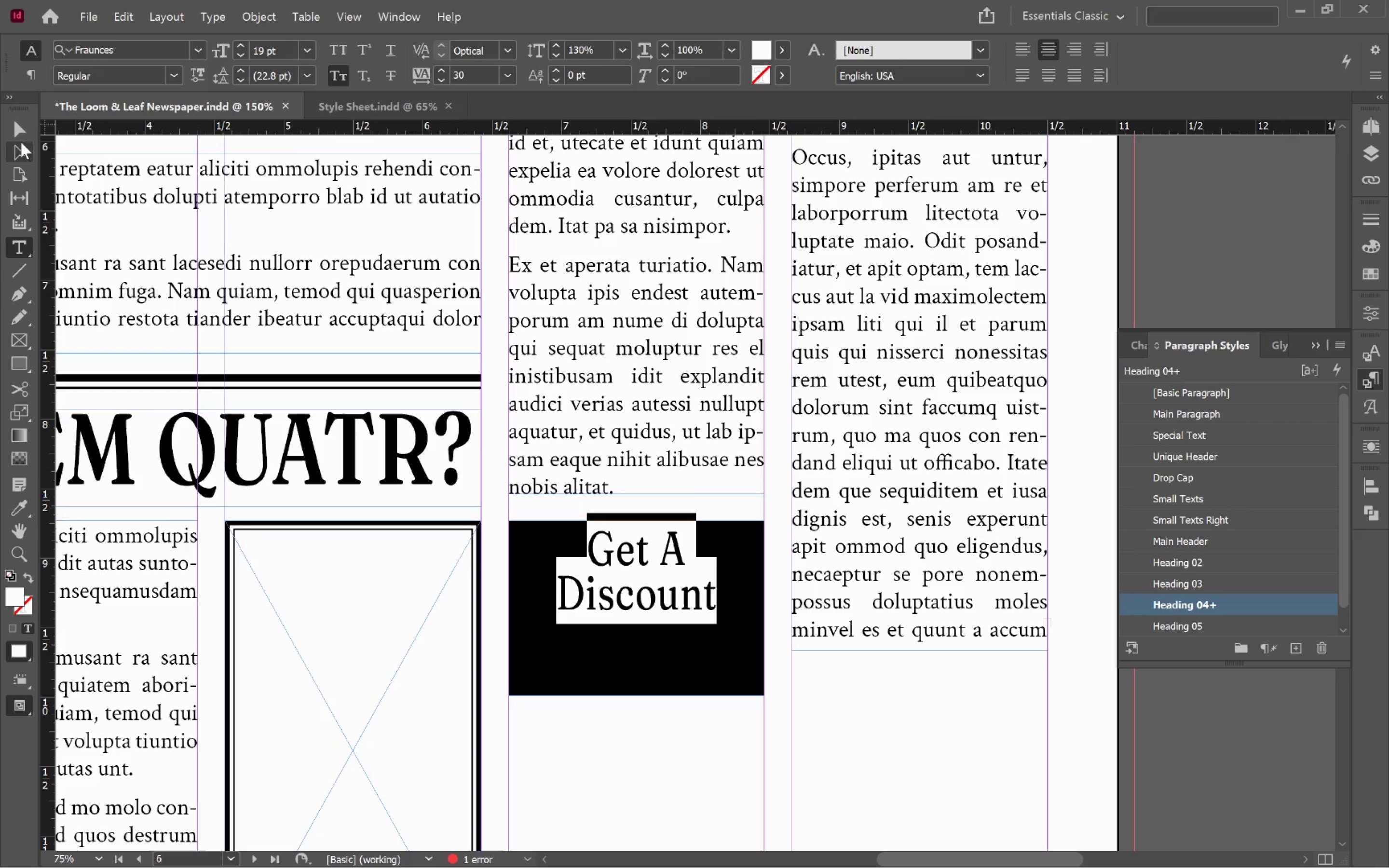 
left_click([14, 125])
 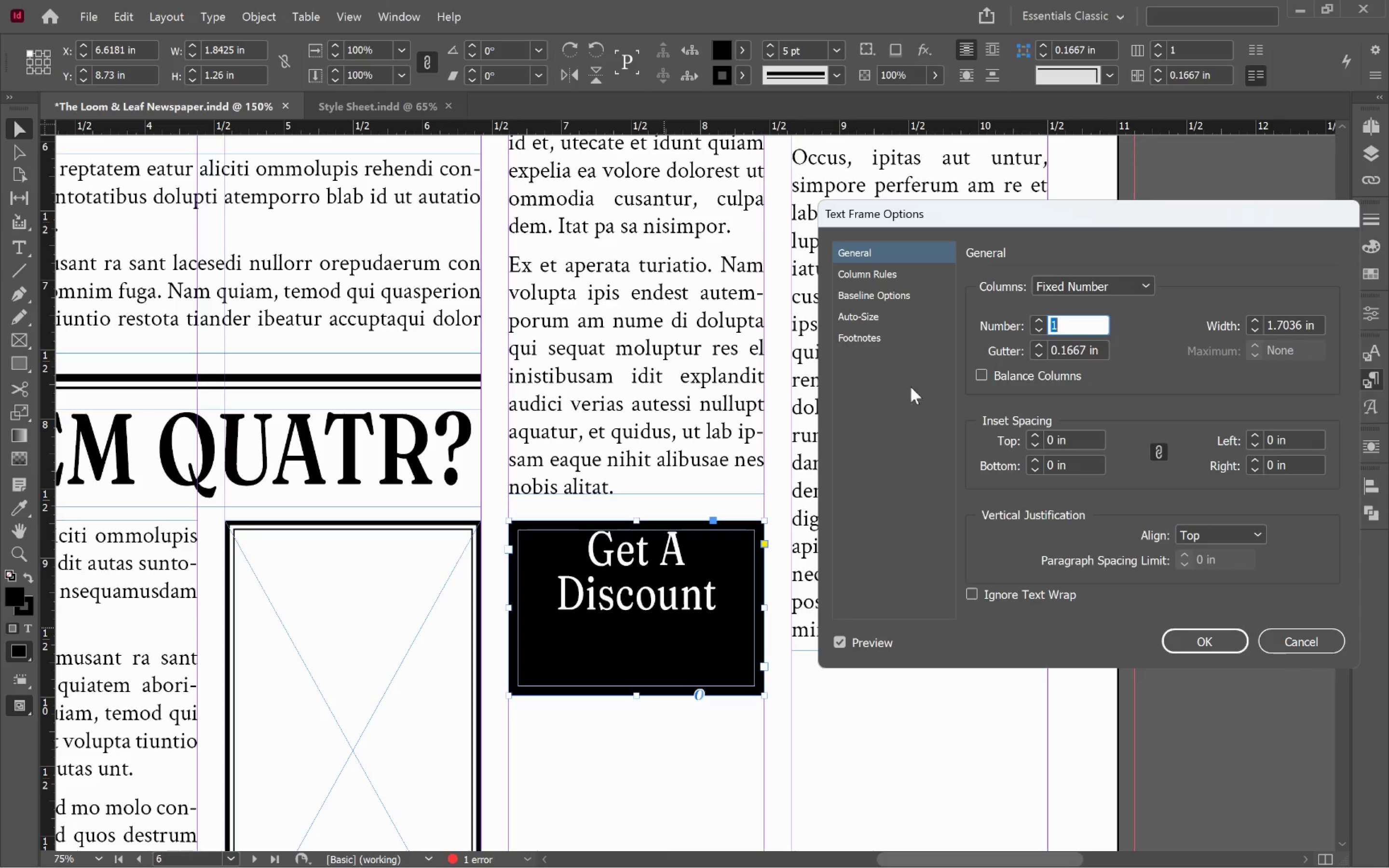 
left_click([886, 278])
 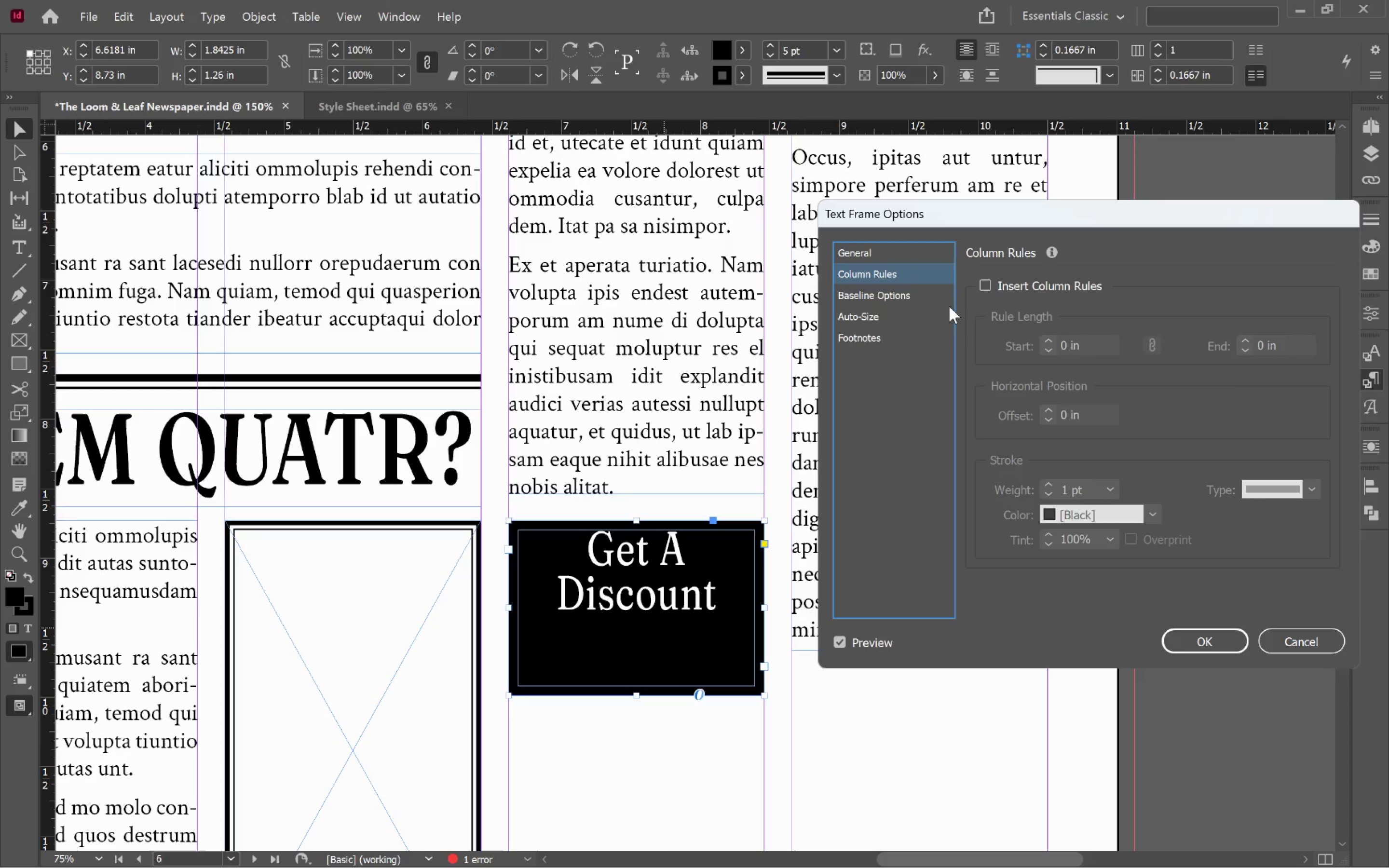 
left_click([881, 295])
 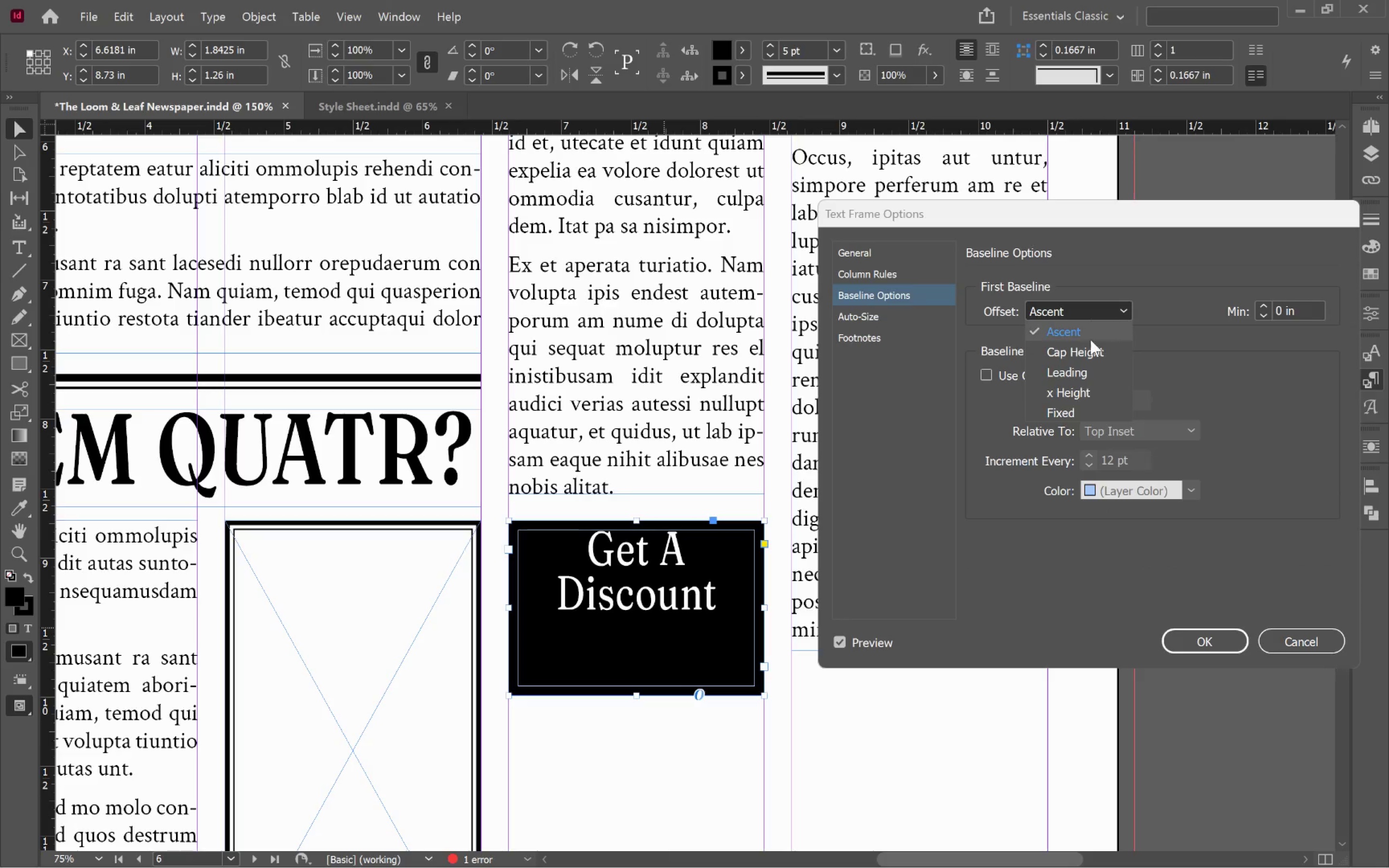 
left_click([1089, 353])
 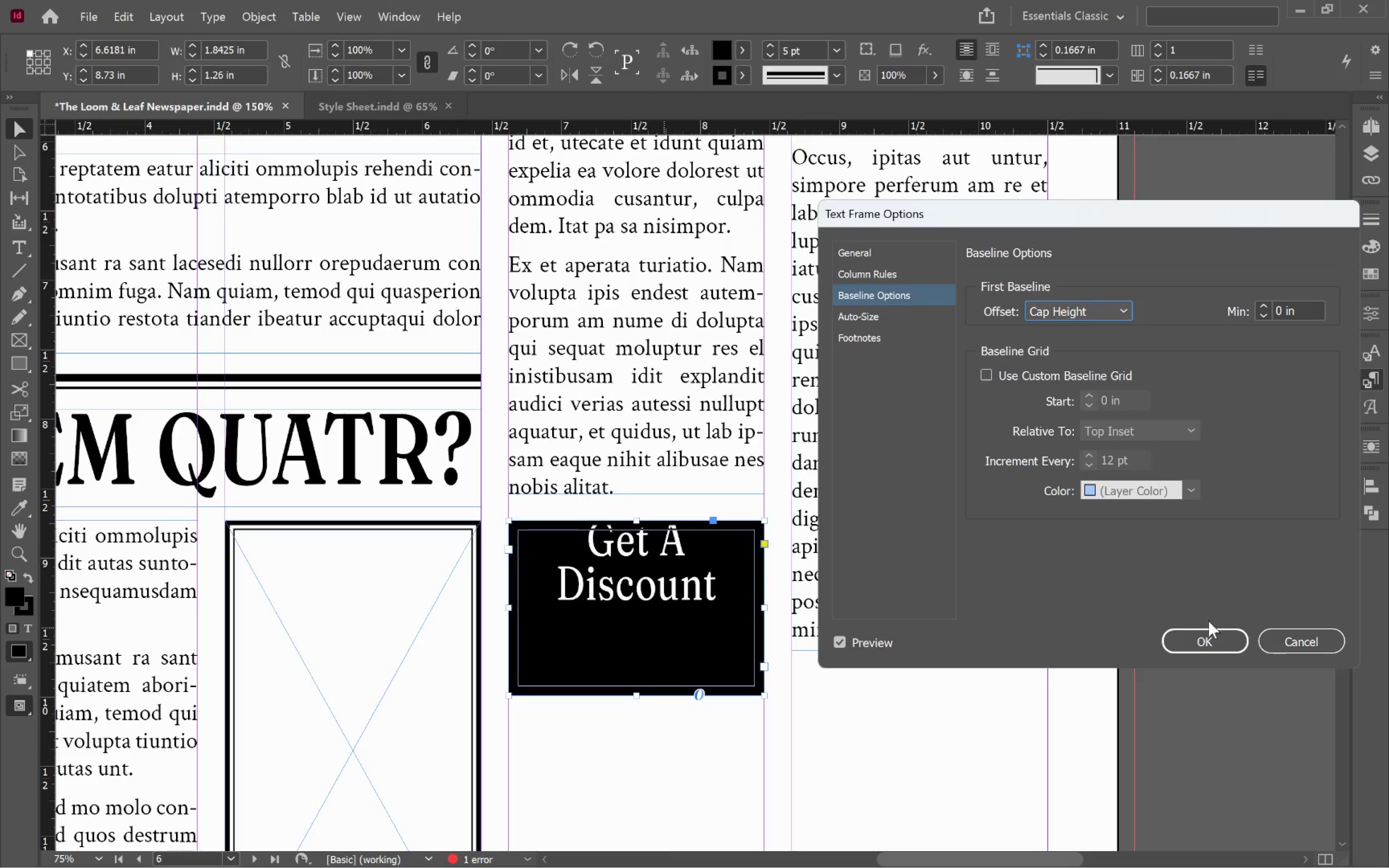 
left_click([877, 254])
 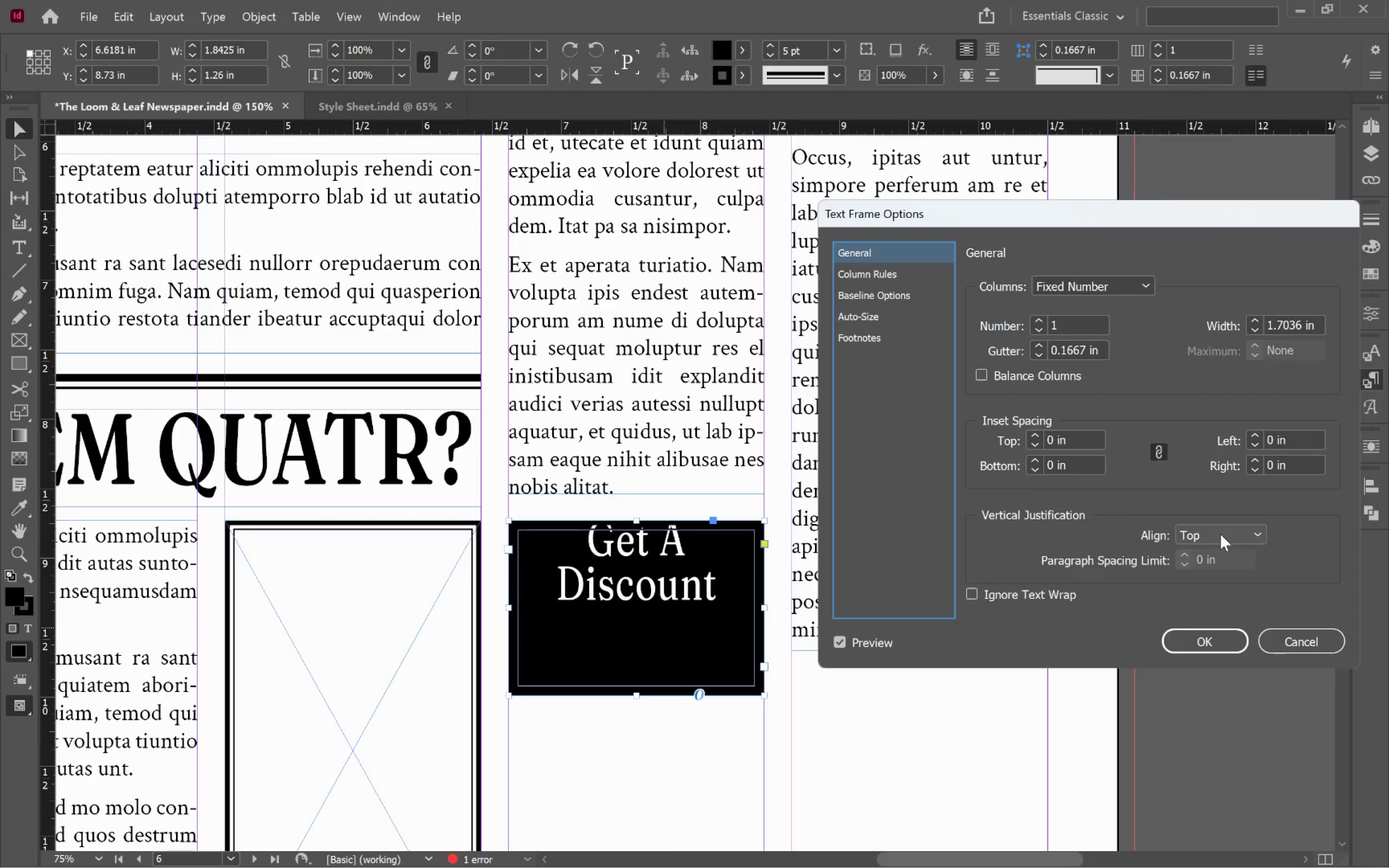 
left_click([1224, 539])
 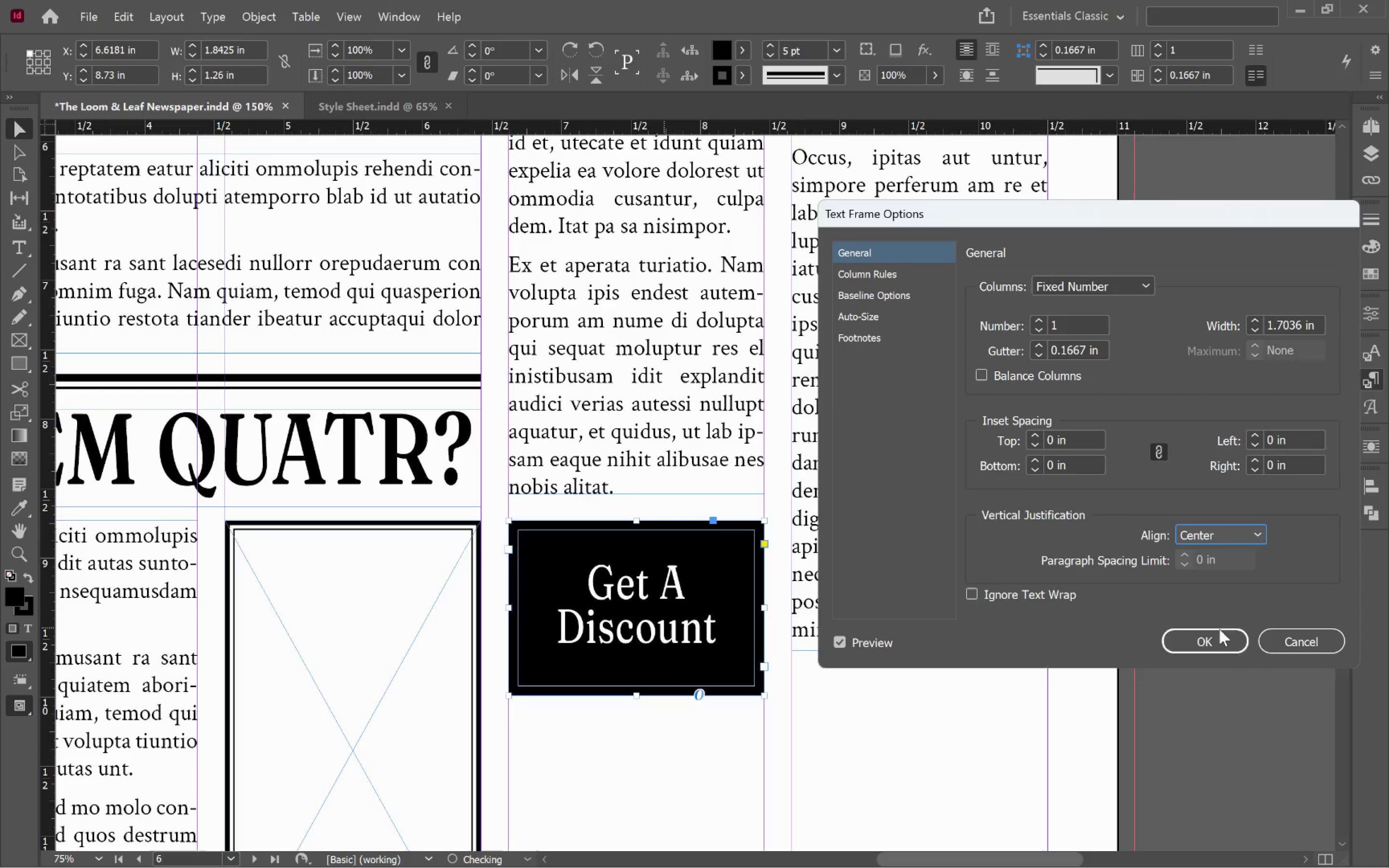 
left_click([1215, 638])
 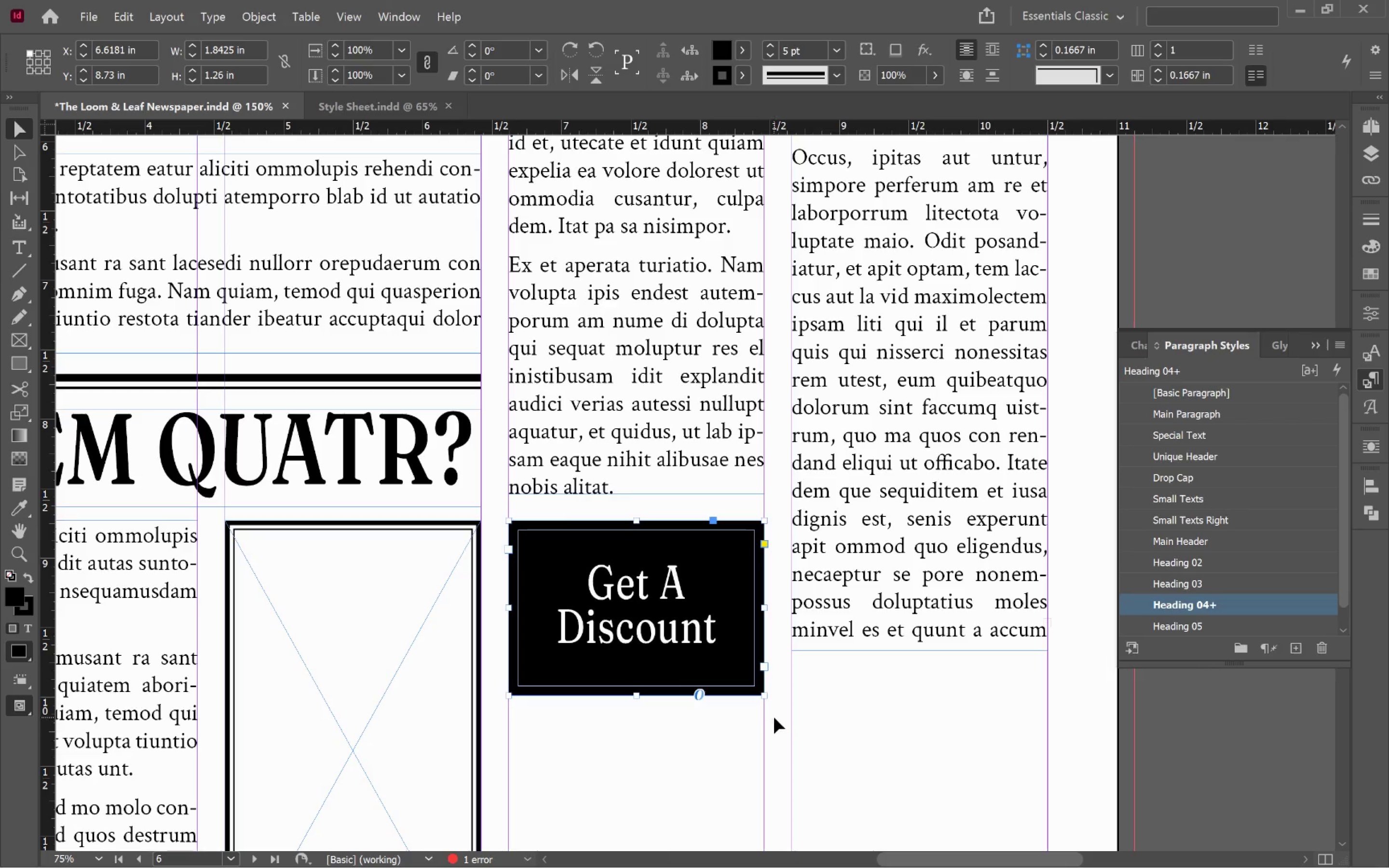 
left_click([661, 744])
 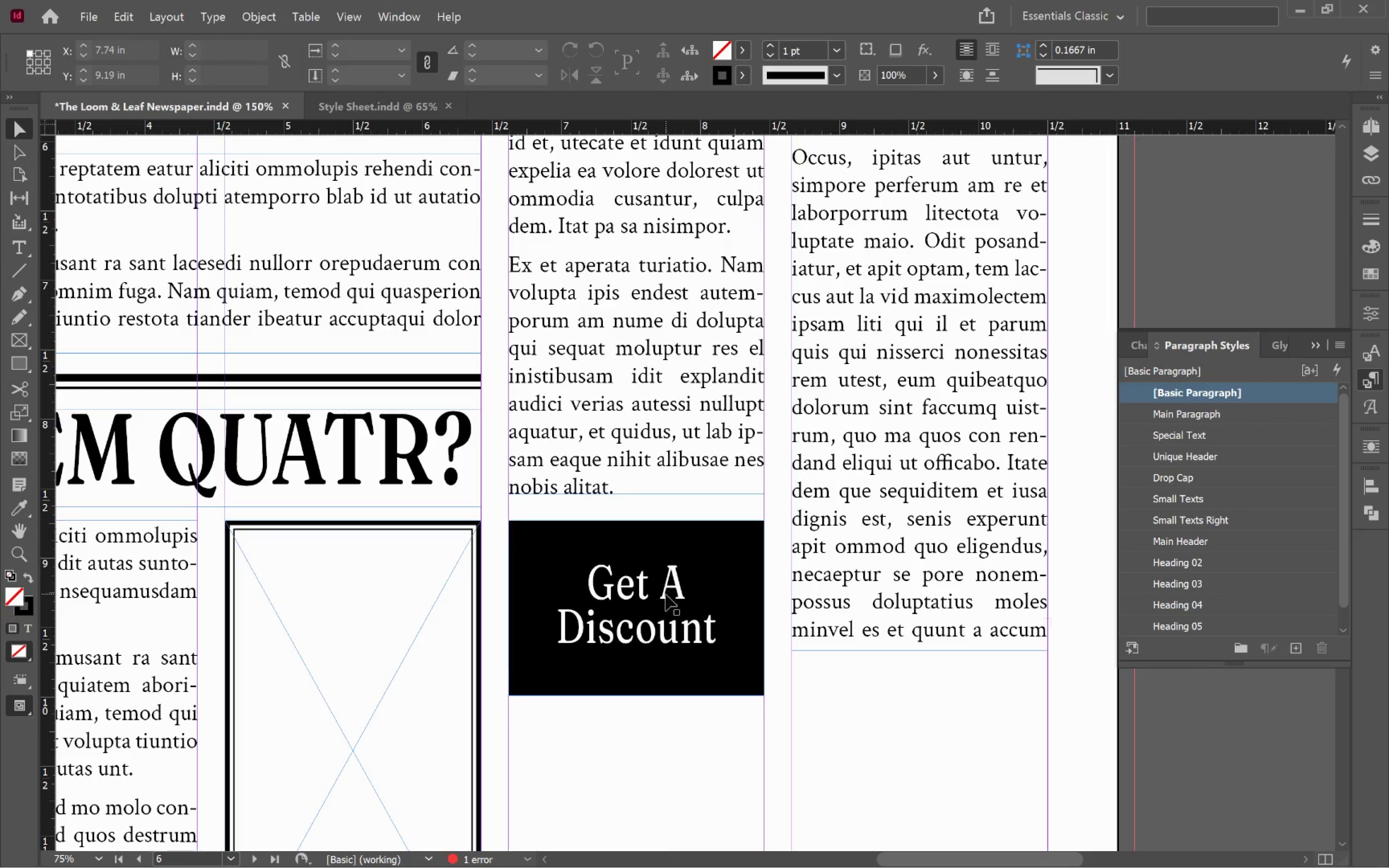 
double_click([688, 593])
 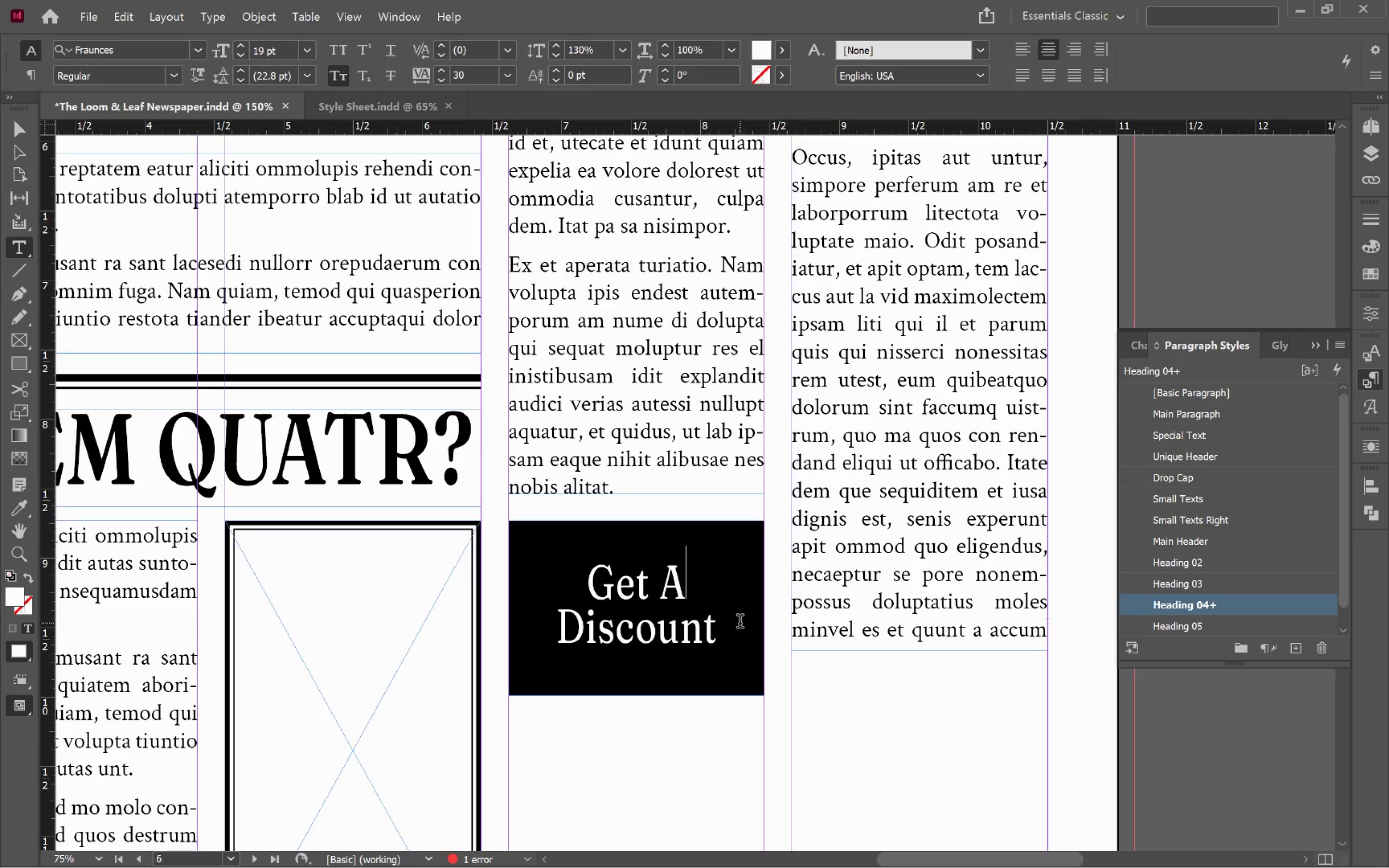 
key(Enter)
 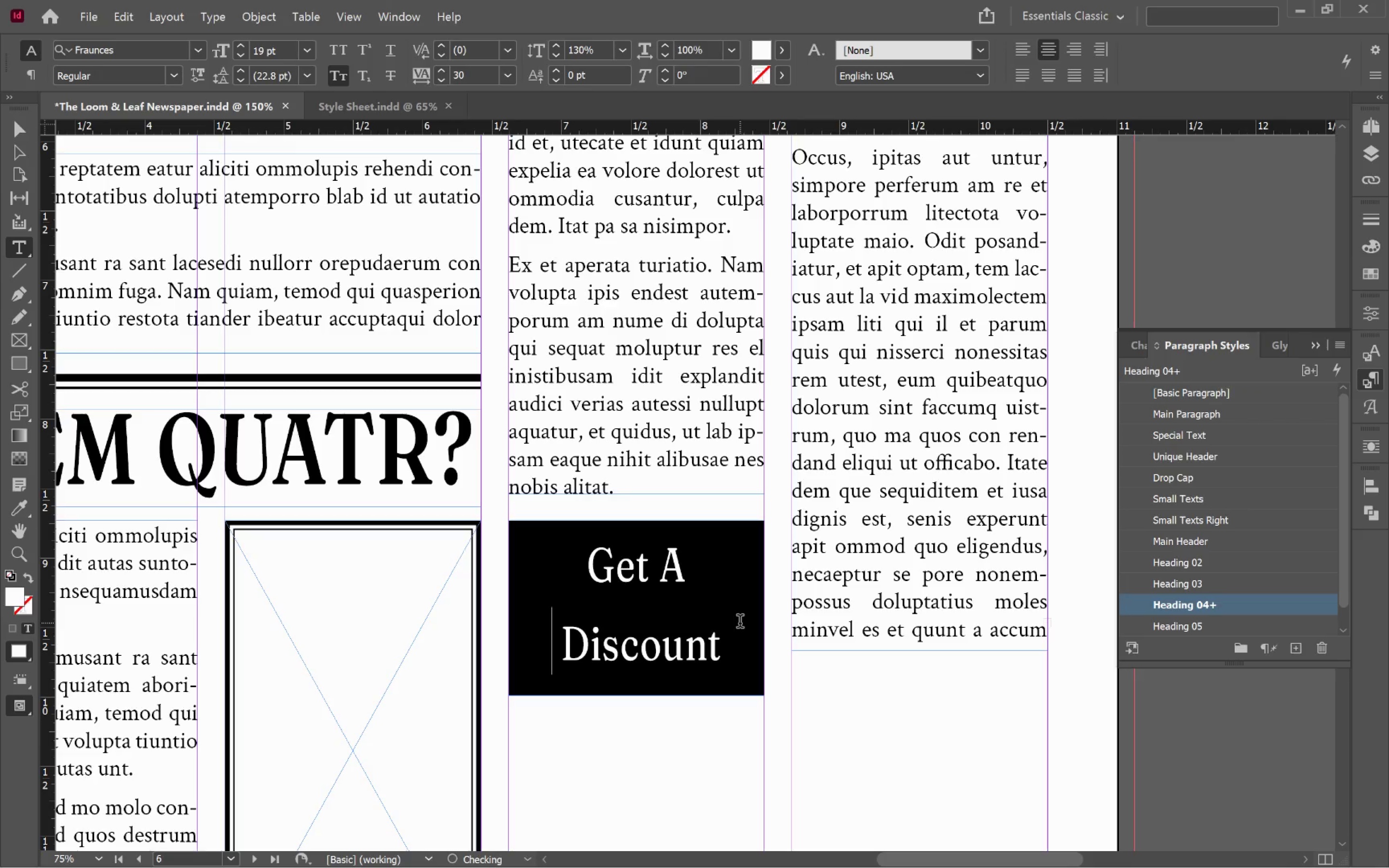 
type(BIG[Delete])
 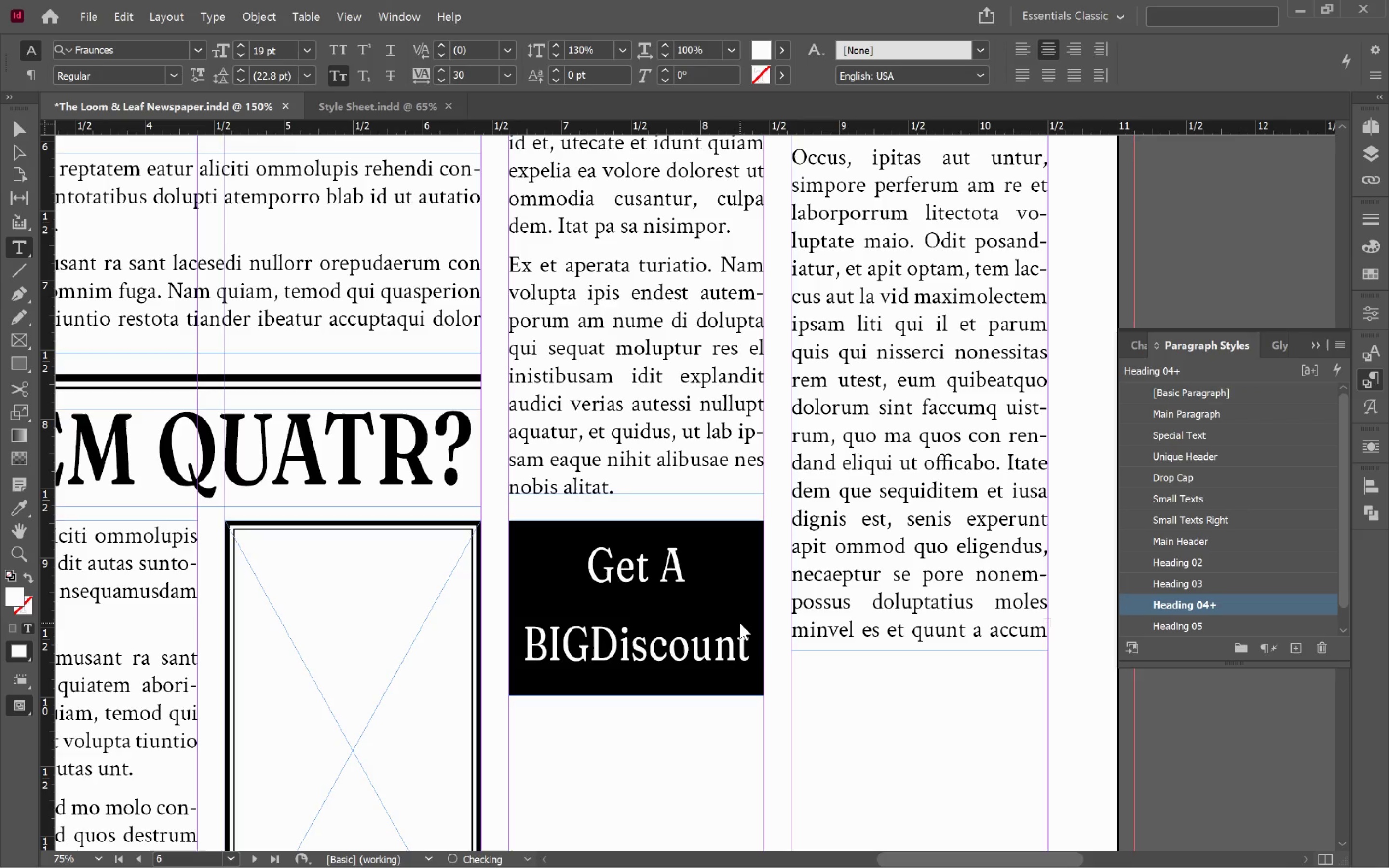 
key(Enter)
 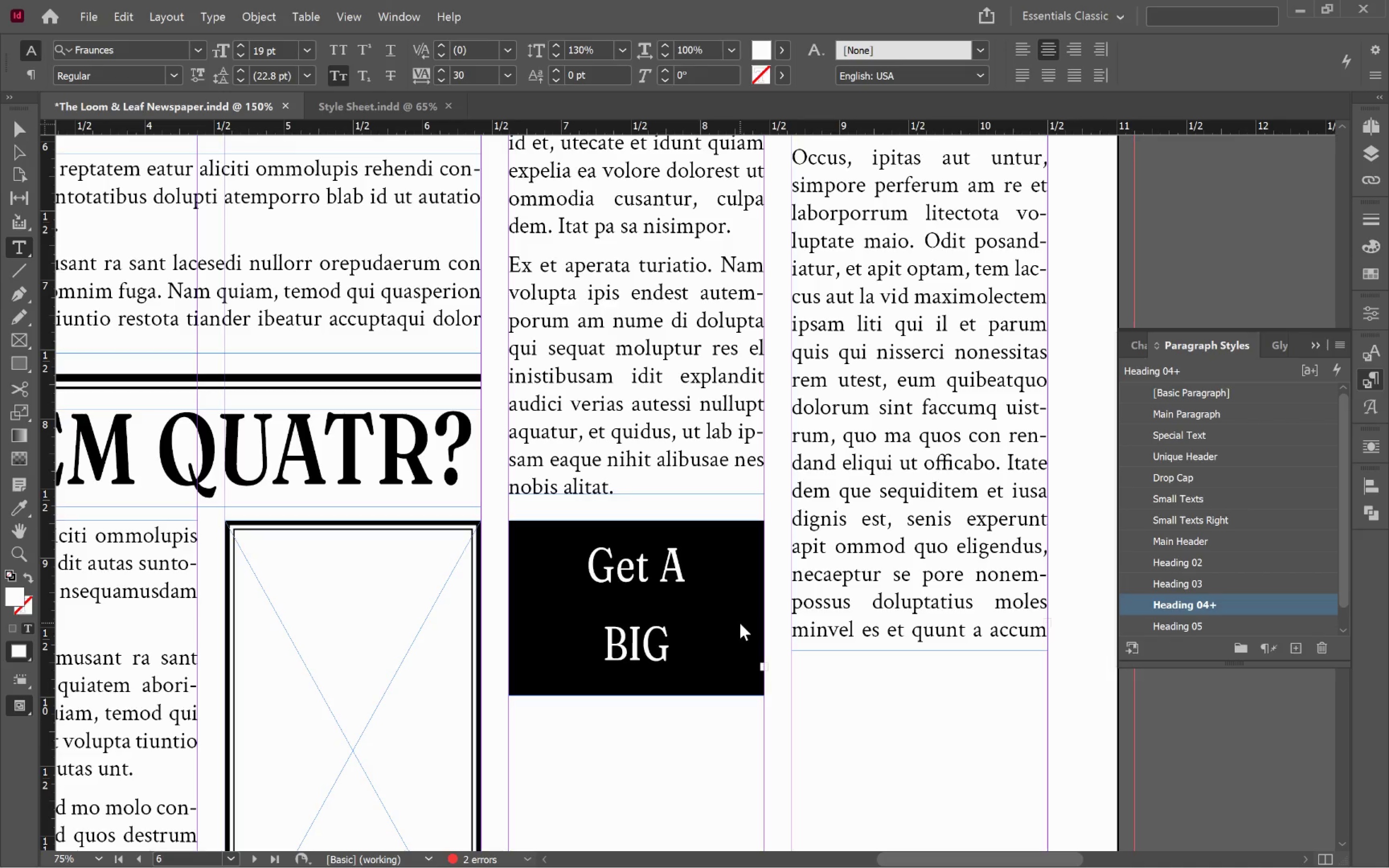 
hold_key(key=ControlLeft, duration=0.73)
 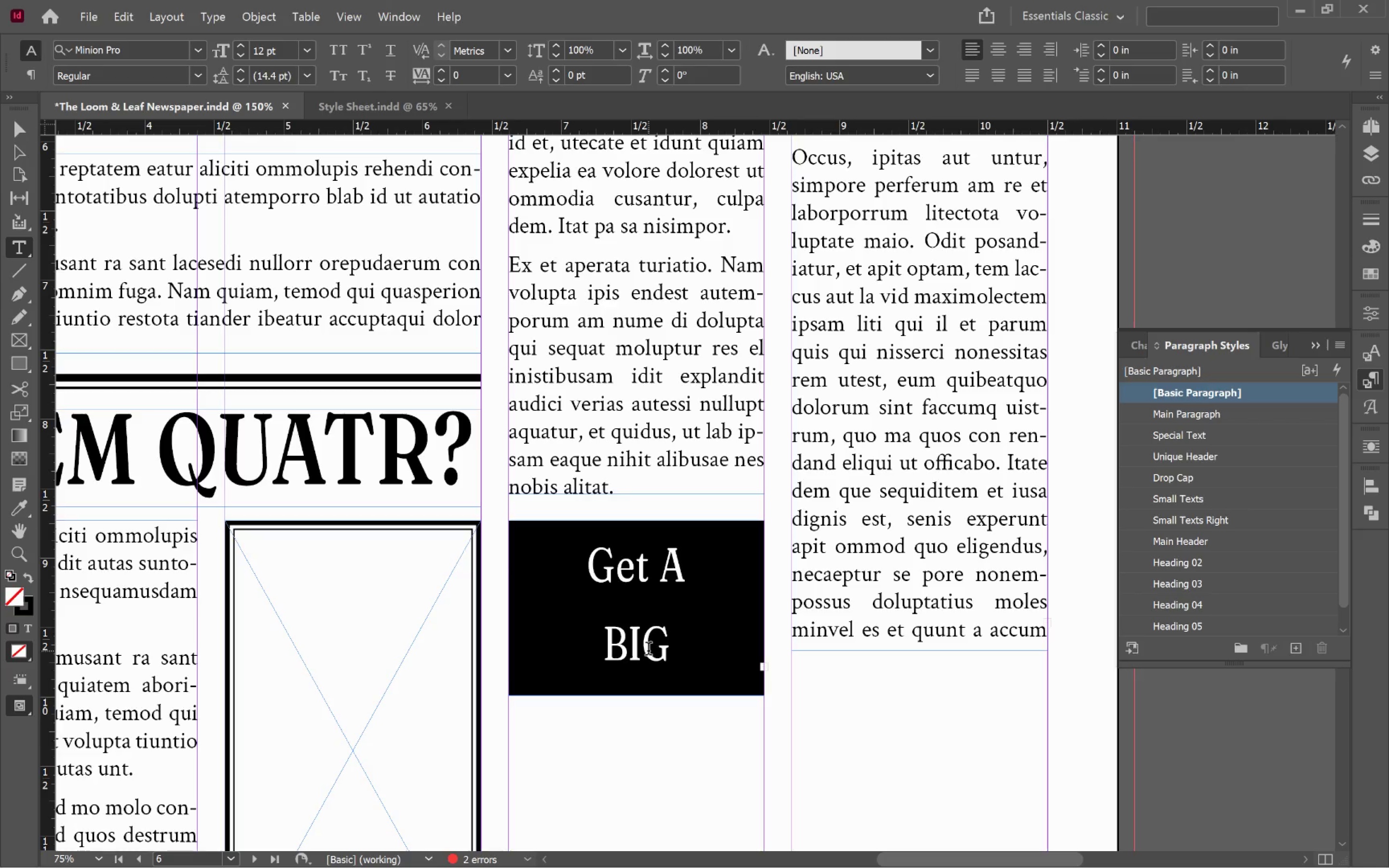 
left_click([648, 650])
 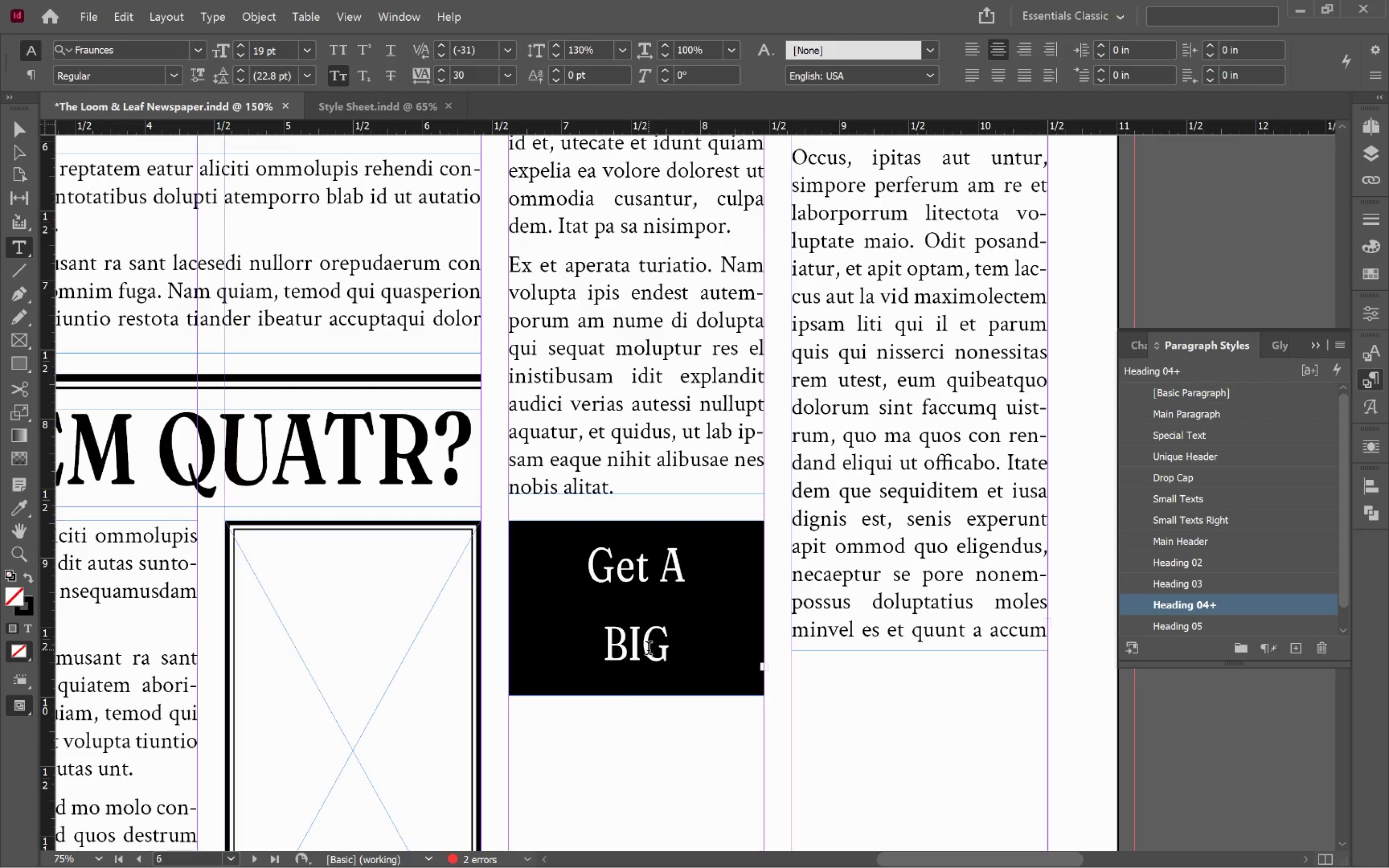 
key(Control+A)
 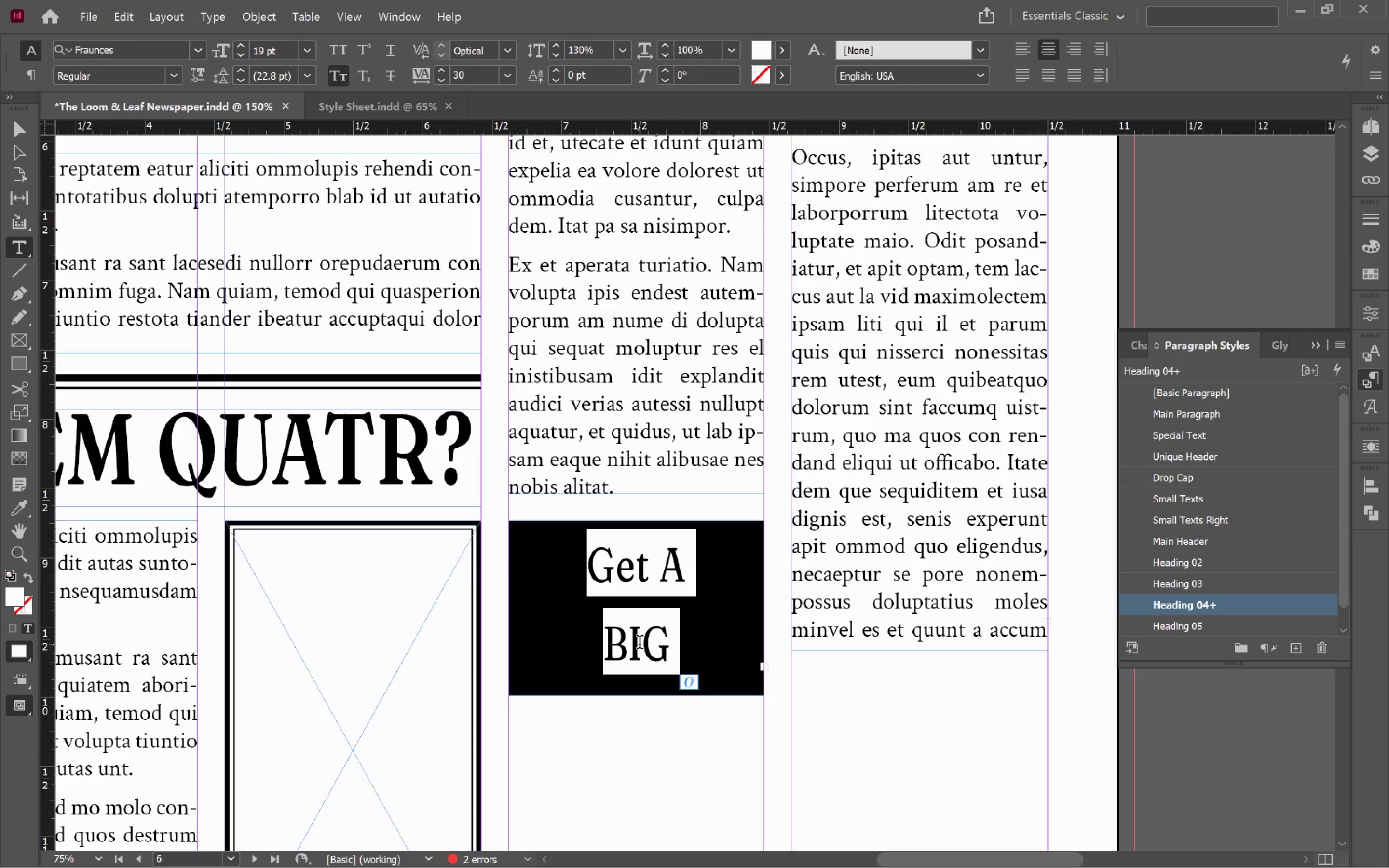 
hold_key(key=ControlLeft, duration=0.51)
left_click([859, 700])
 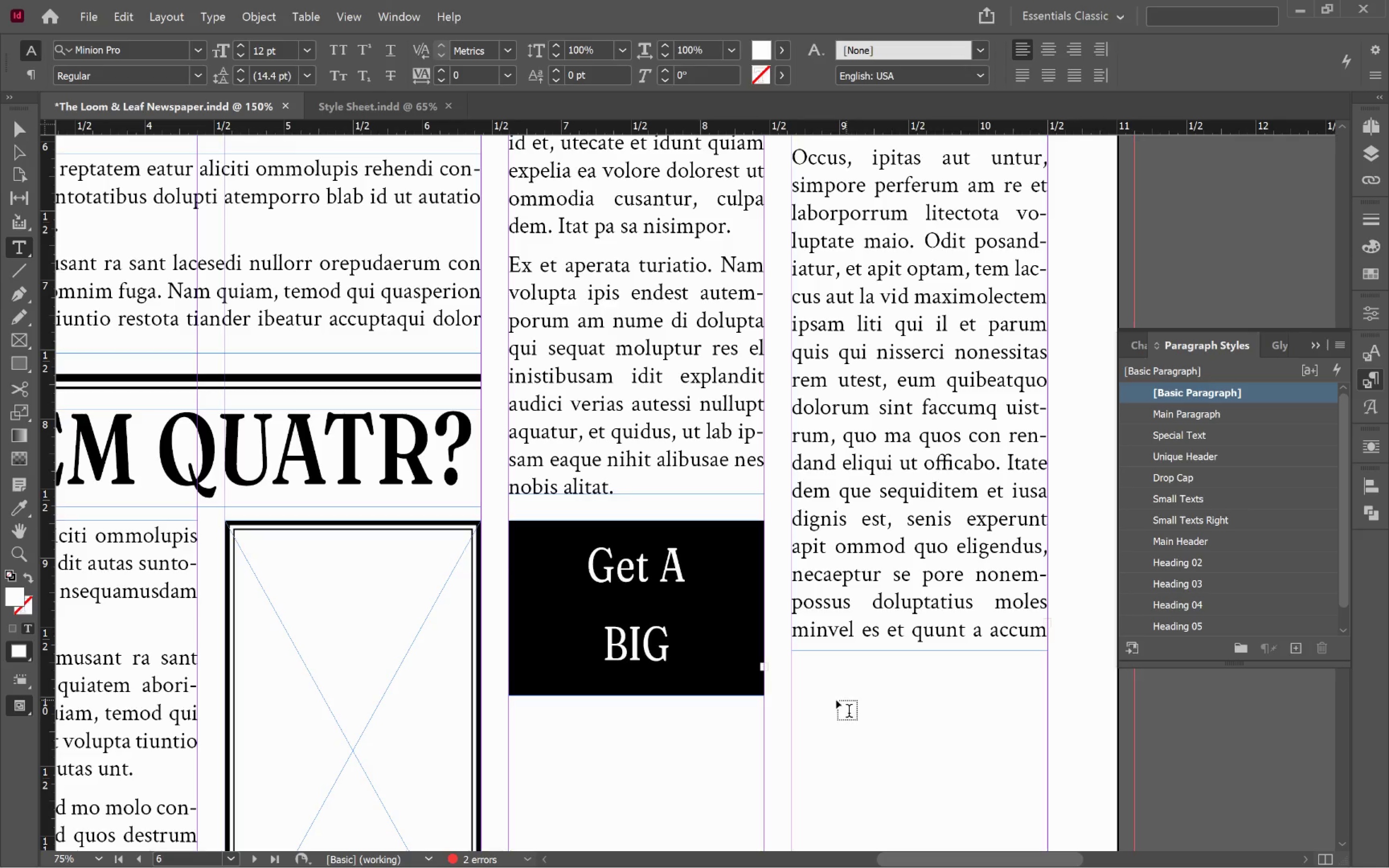 
key(V)
 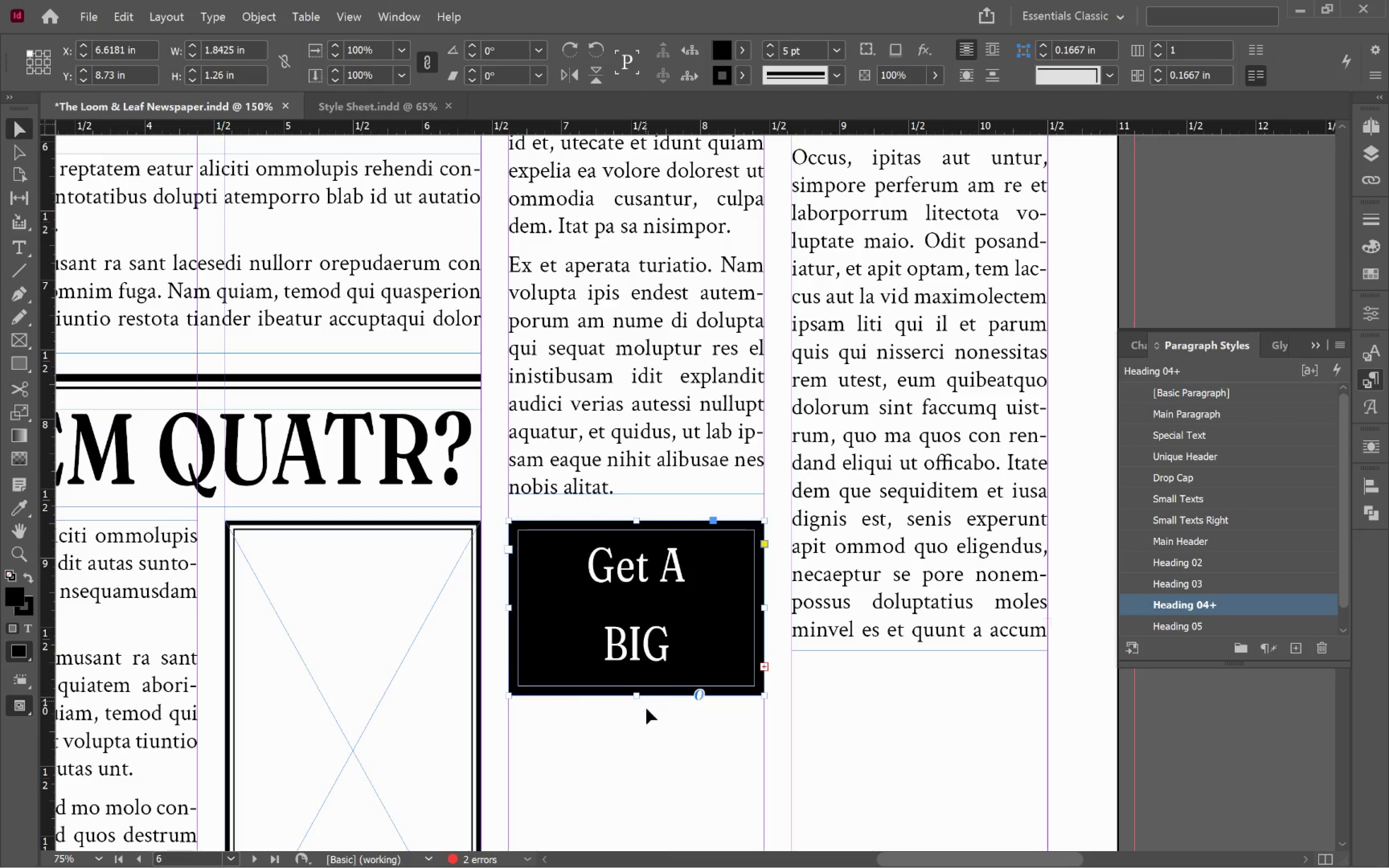 
left_click([637, 696])
 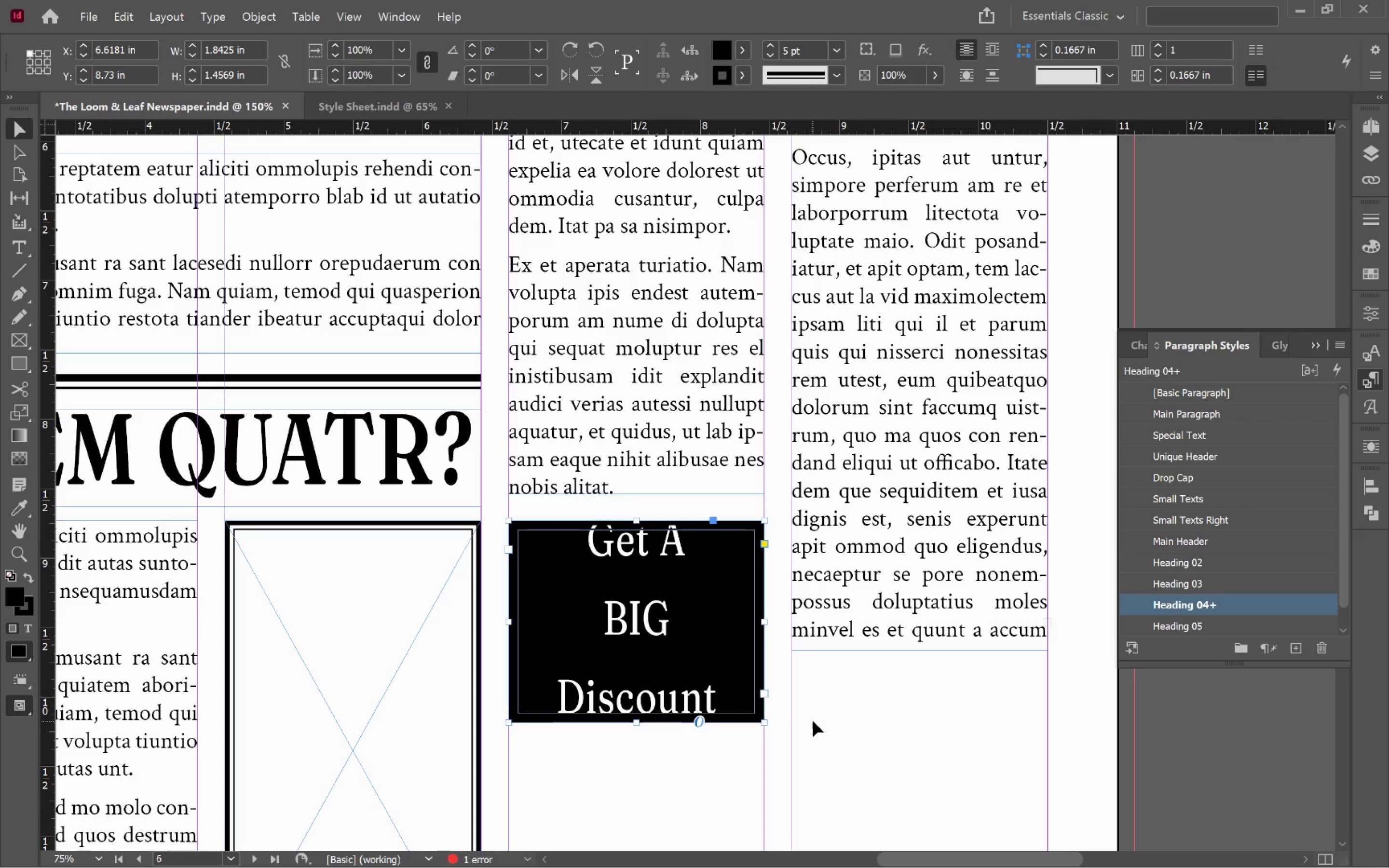 
left_click([821, 710])
 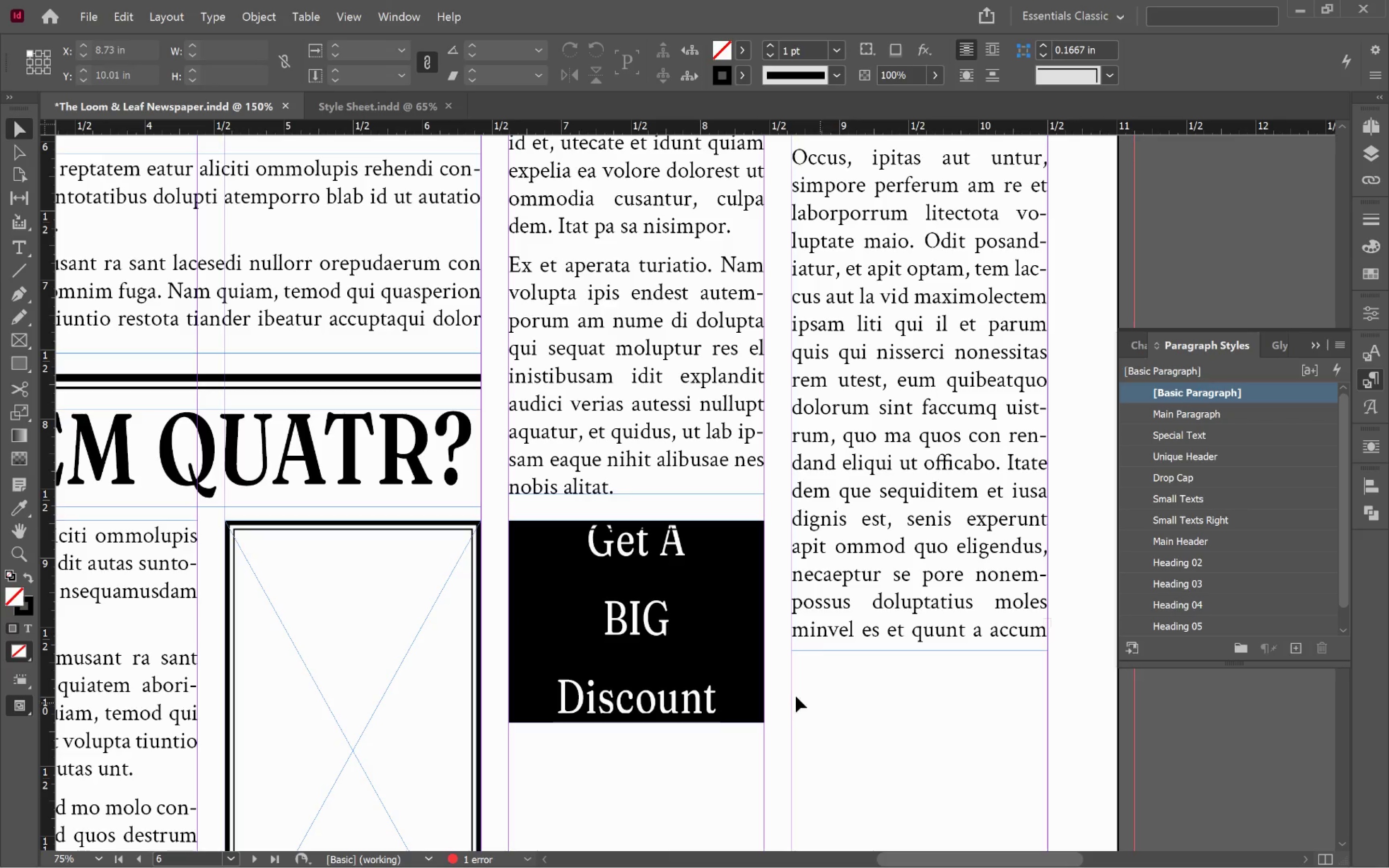 
left_click([645, 634])
 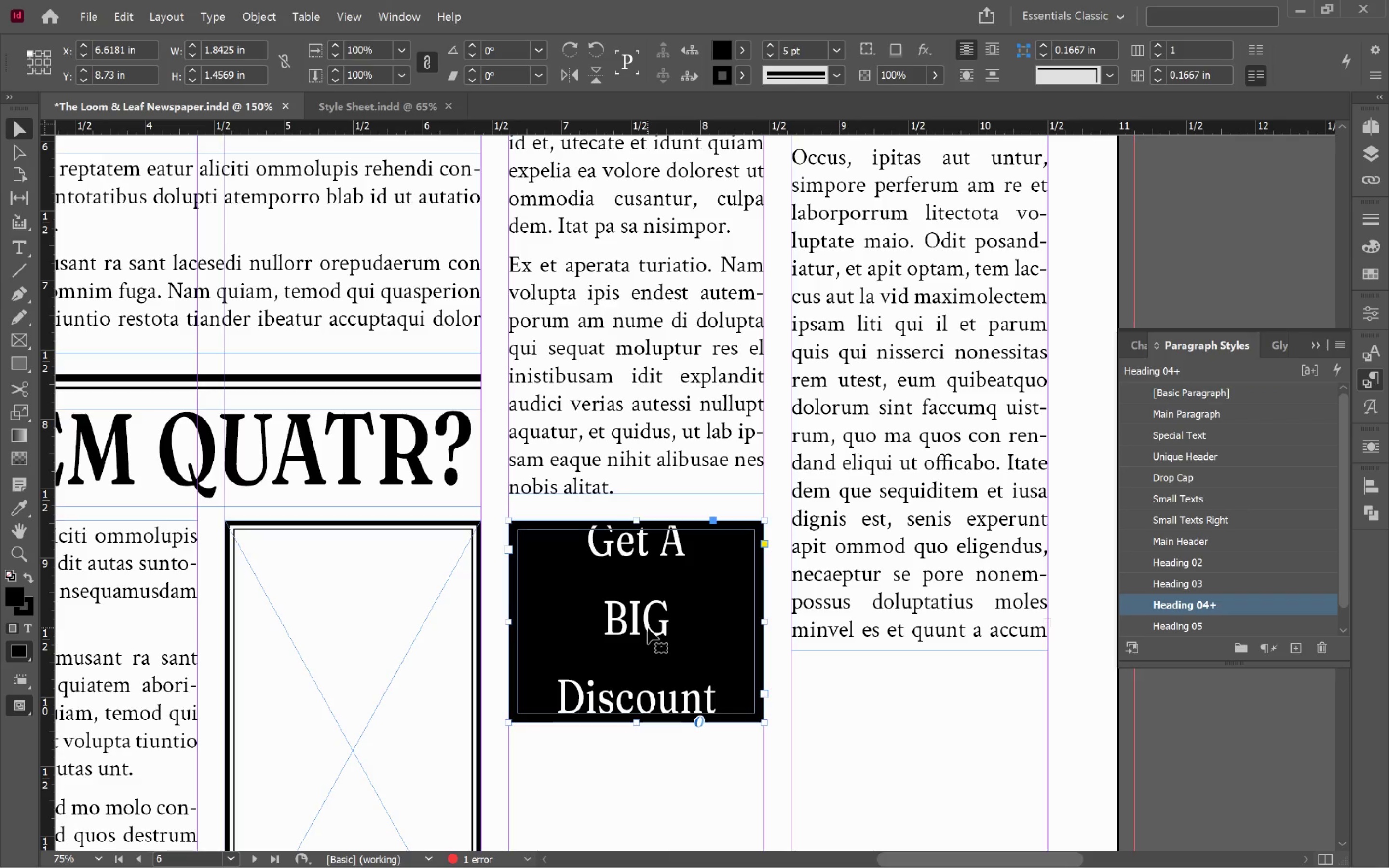 
double_click([648, 628])
 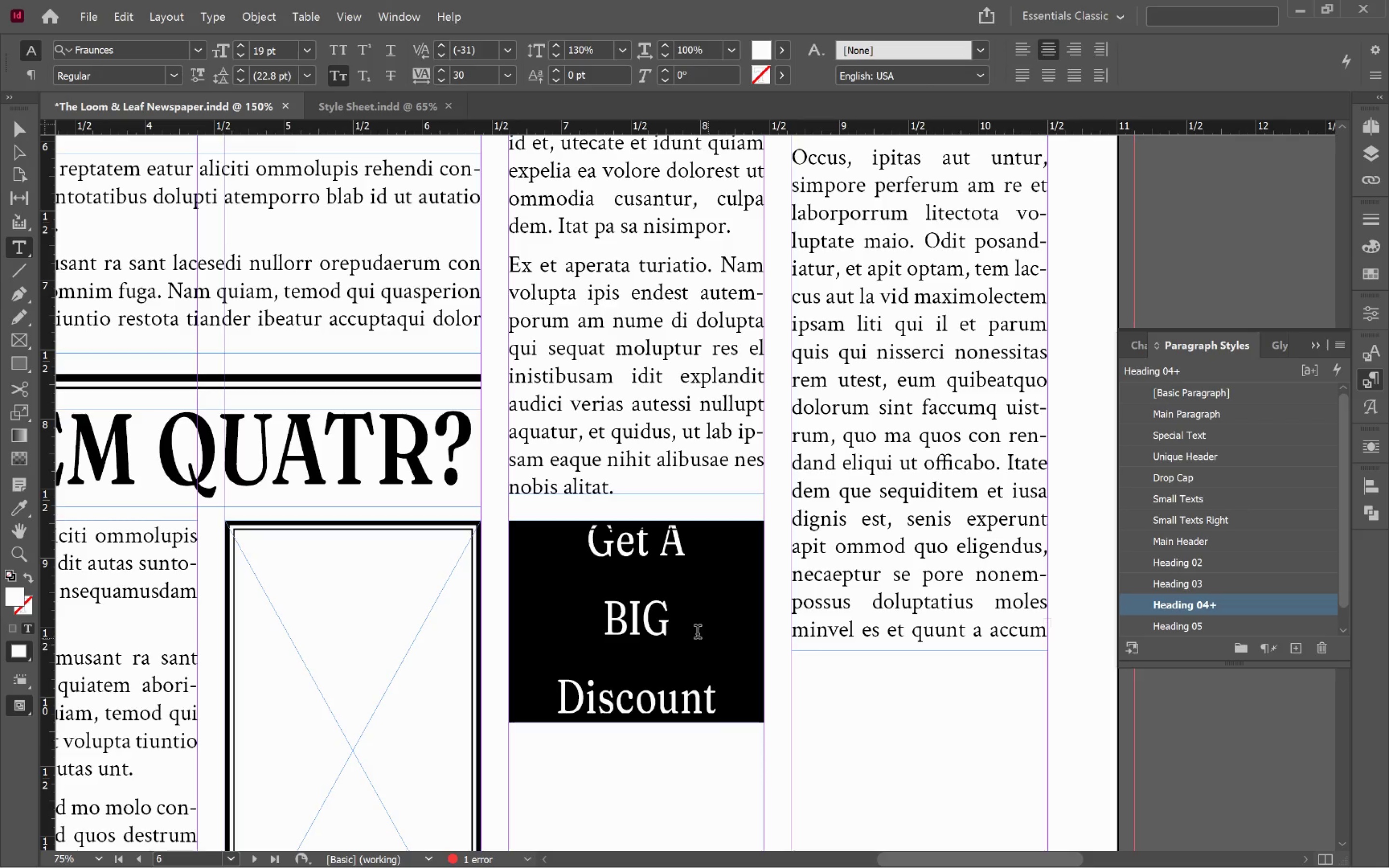 
left_click_drag(start_coordinate=[608, 623], to_coordinate=[669, 623])
 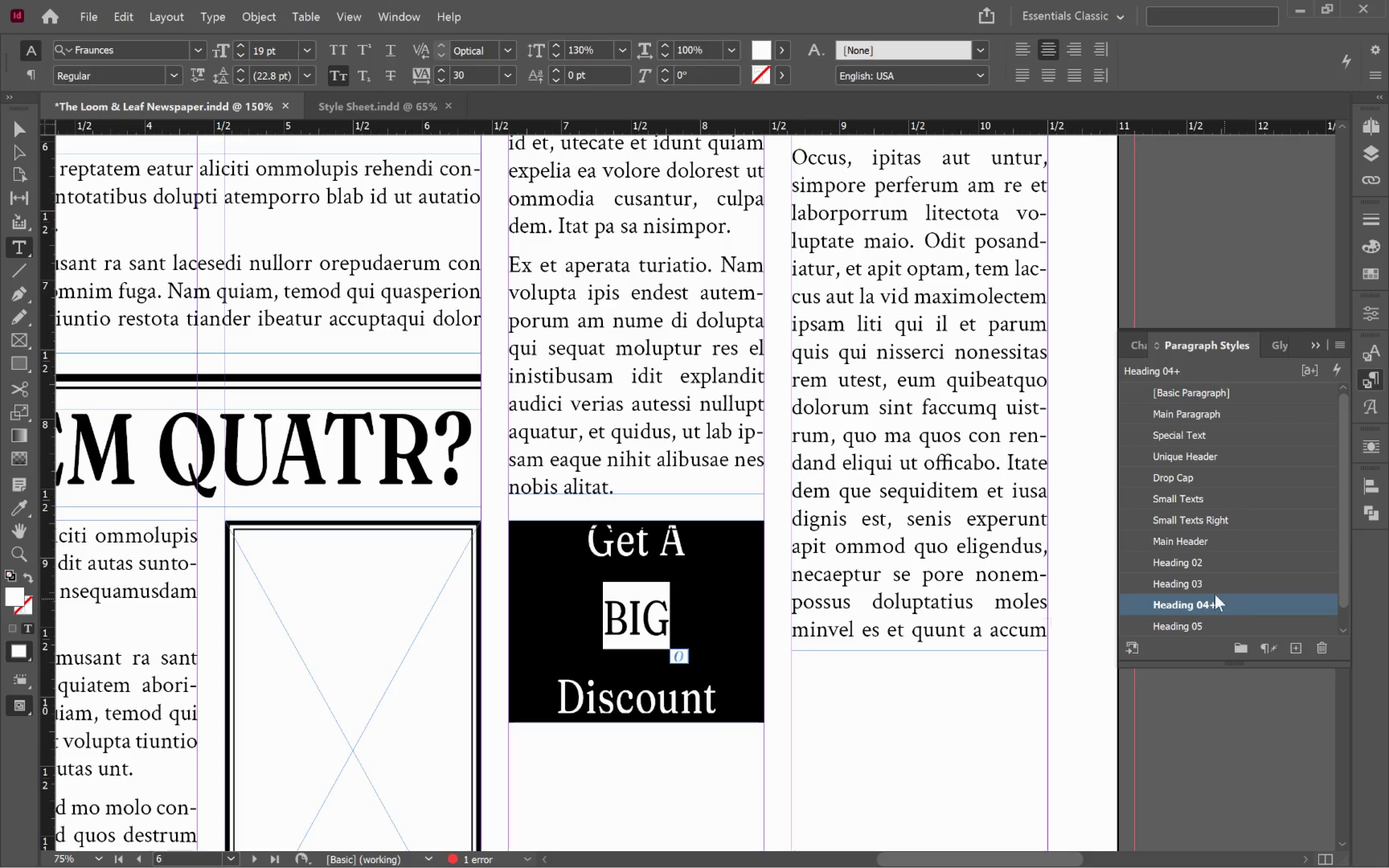 
left_click([1200, 586])
 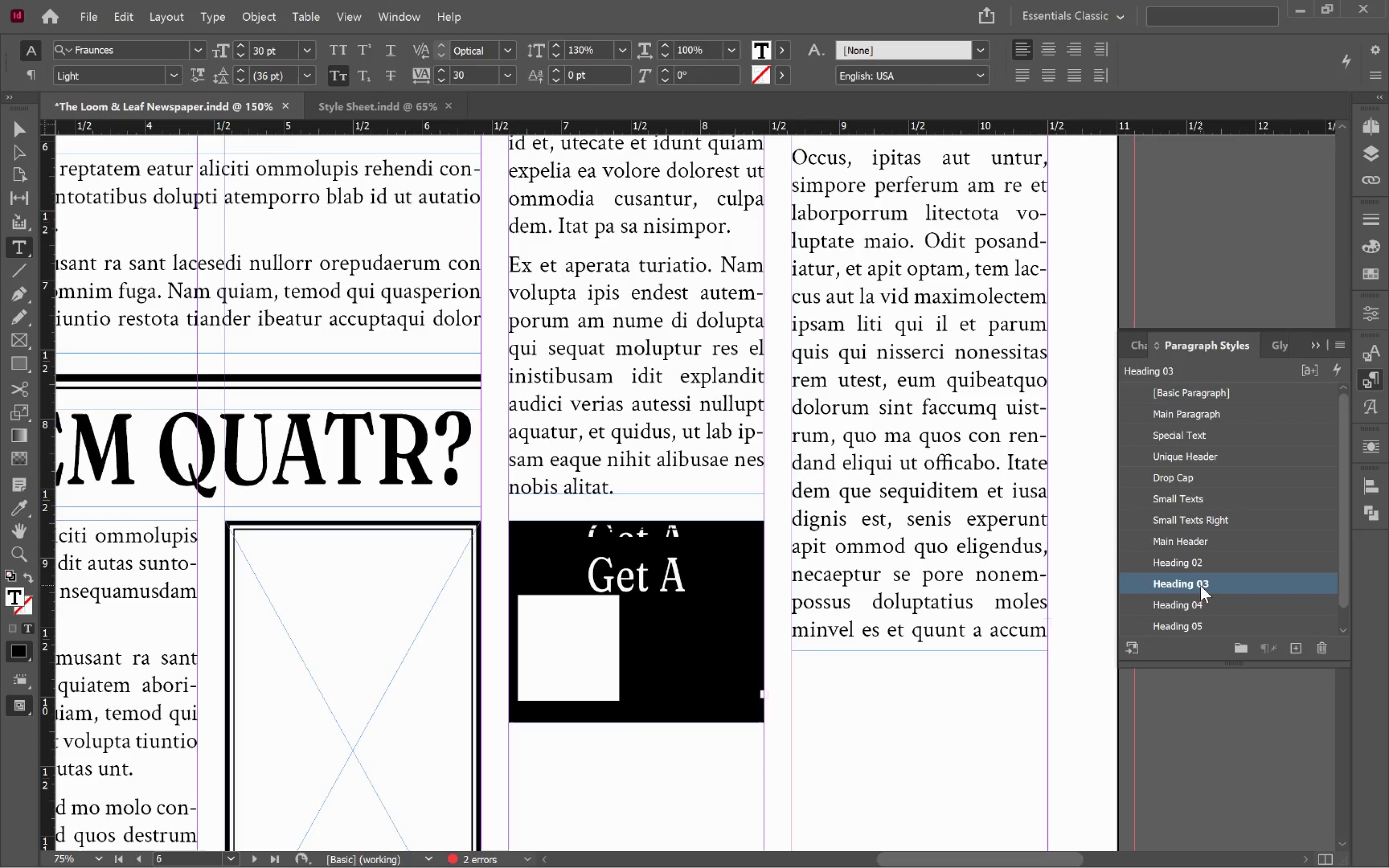 
hold_key(key=AltLeft, duration=1.0)
scroll: coordinate [695, 625], scroll_direction: none, amount: 0.0
 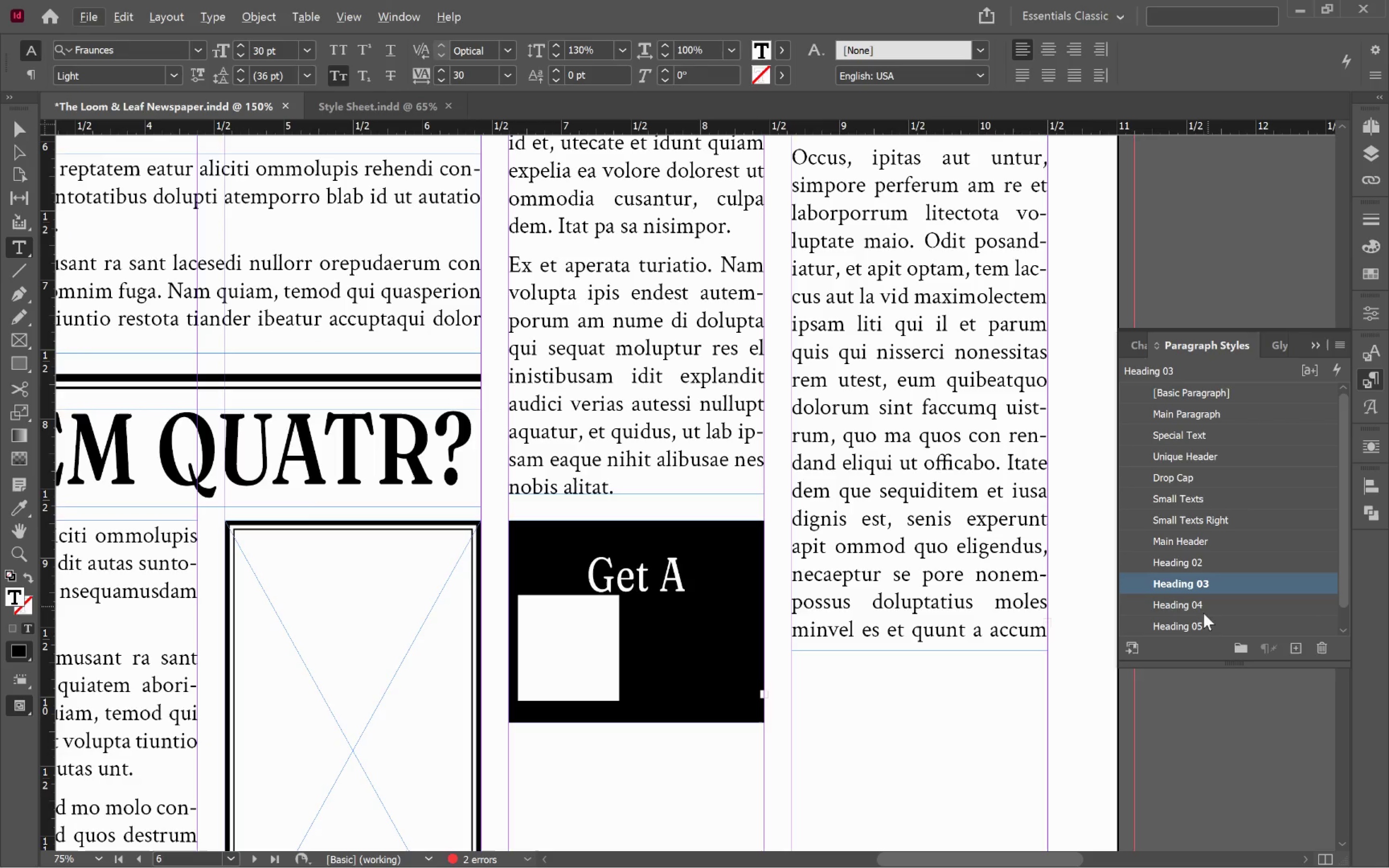 
left_click([1201, 627])
 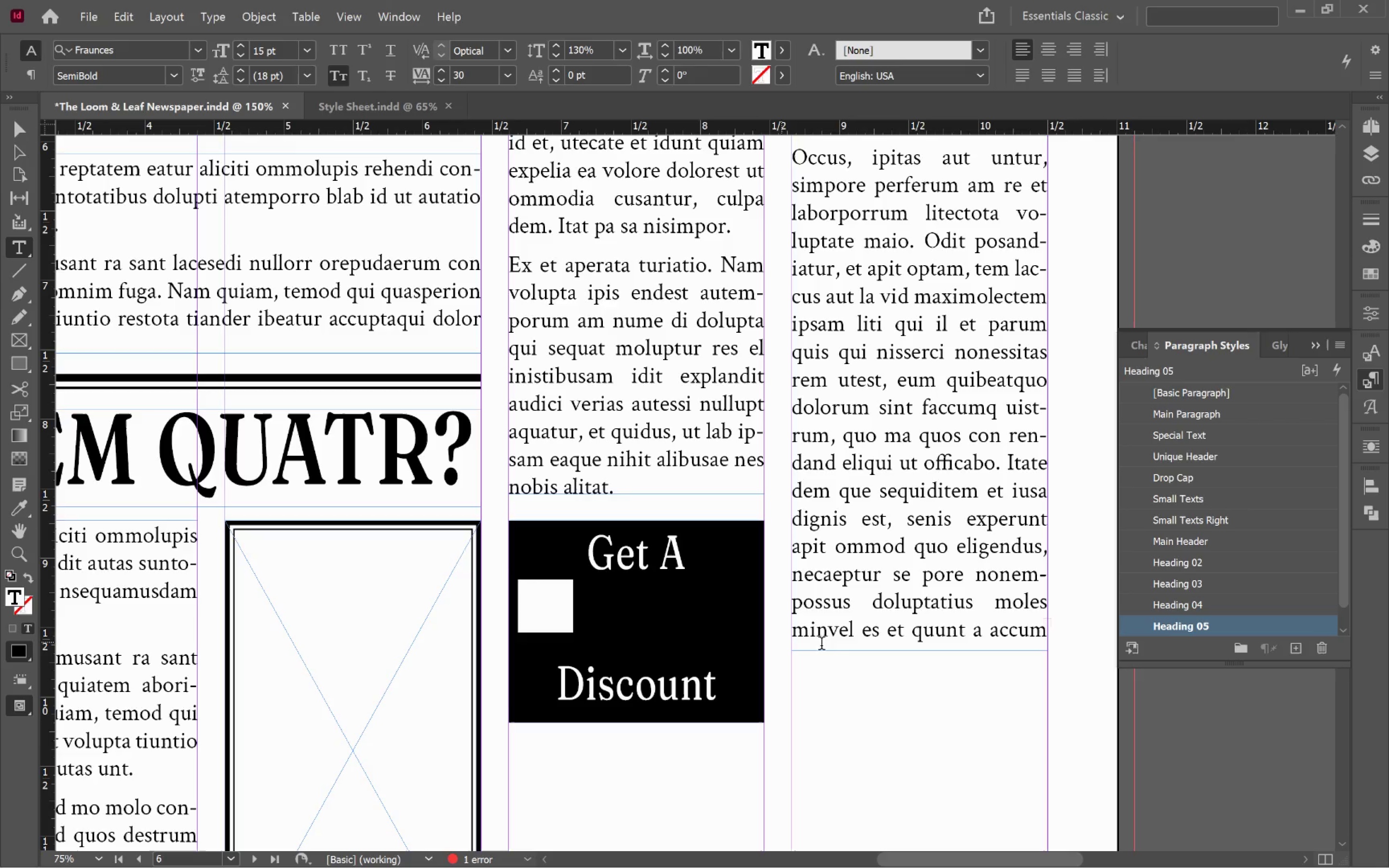 
scroll: coordinate [1245, 602], scroll_direction: down, amount: 8.0
 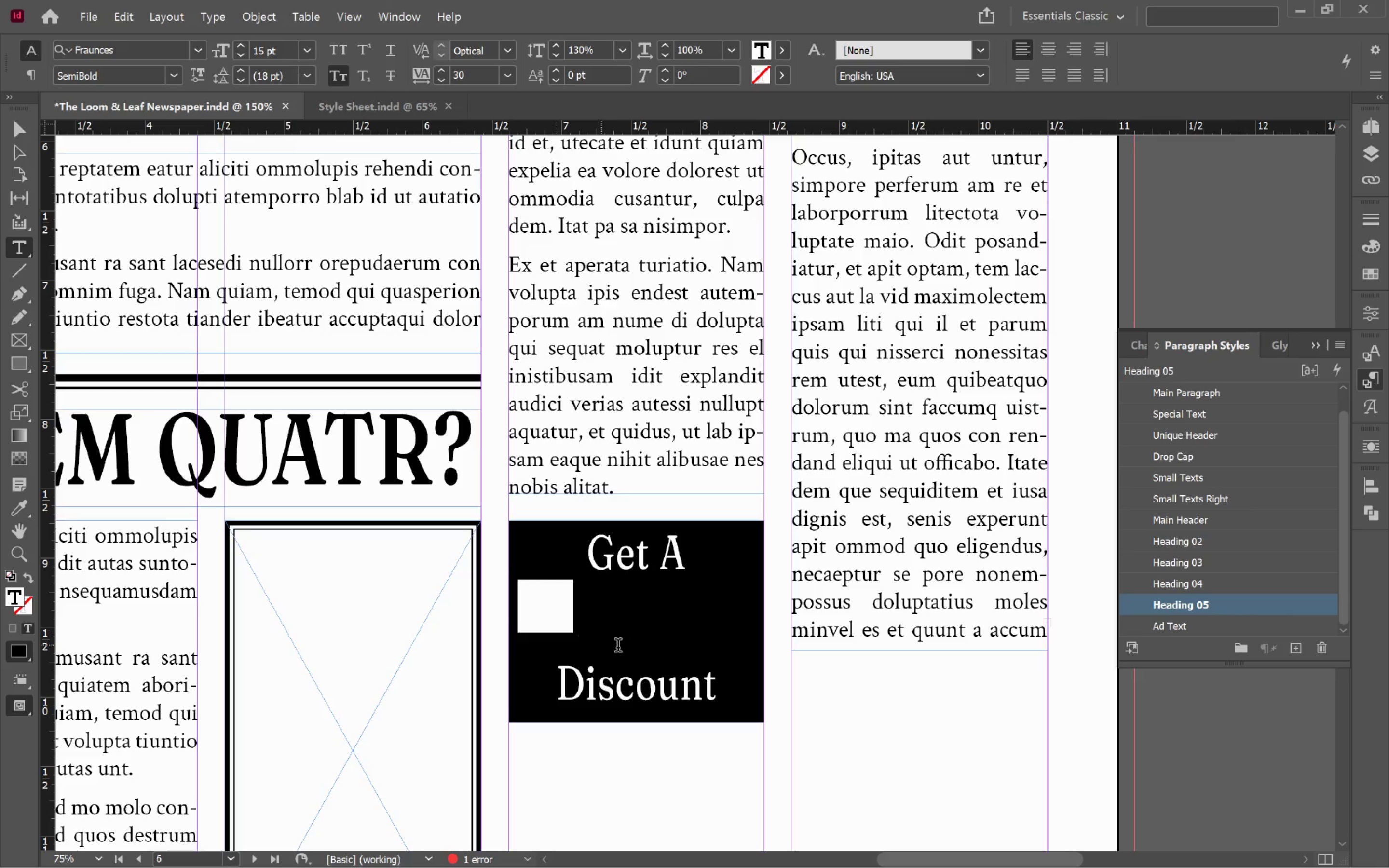 
left_click([645, 646])
 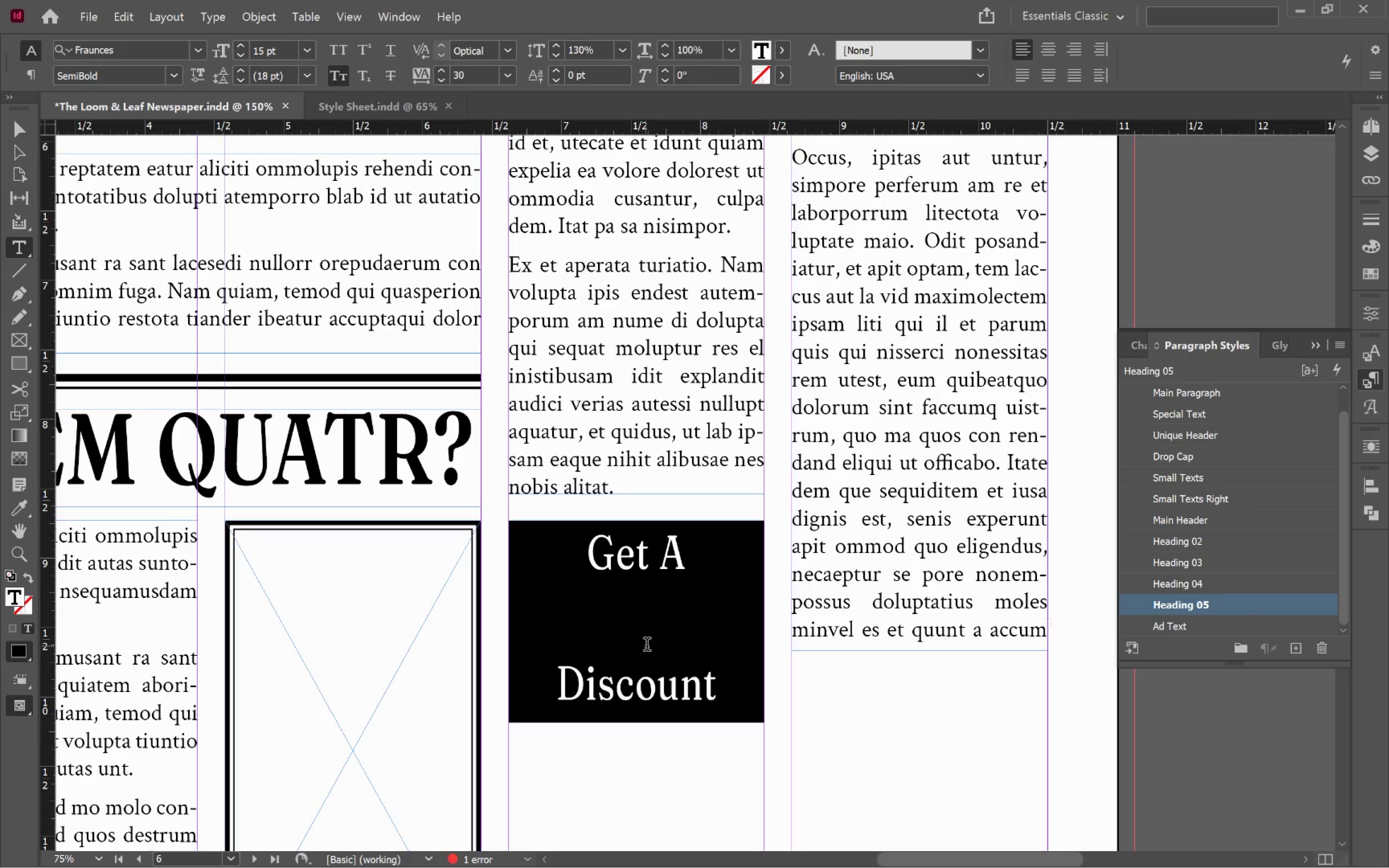 
key(Control+A)
 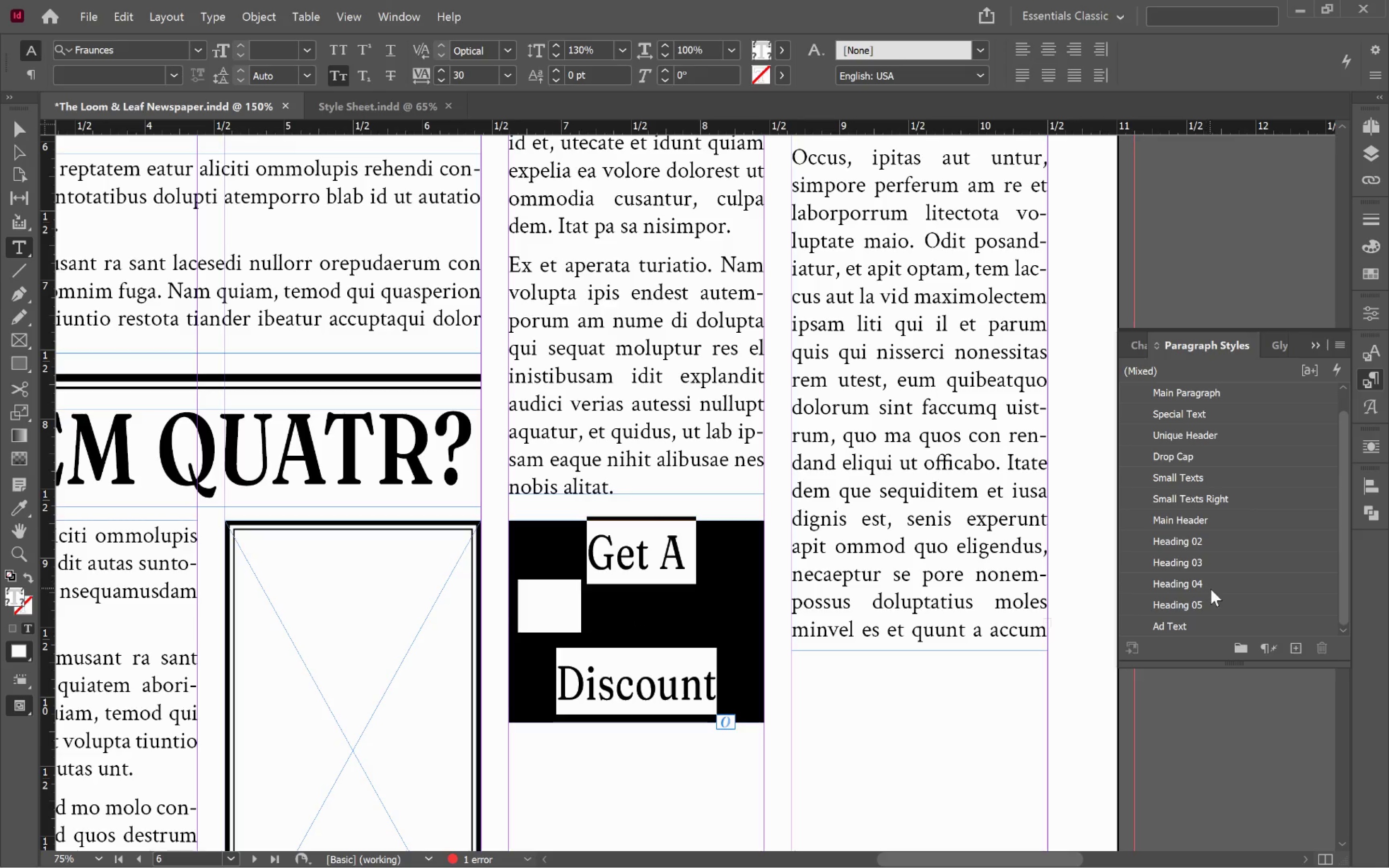 
left_click([1211, 563])
 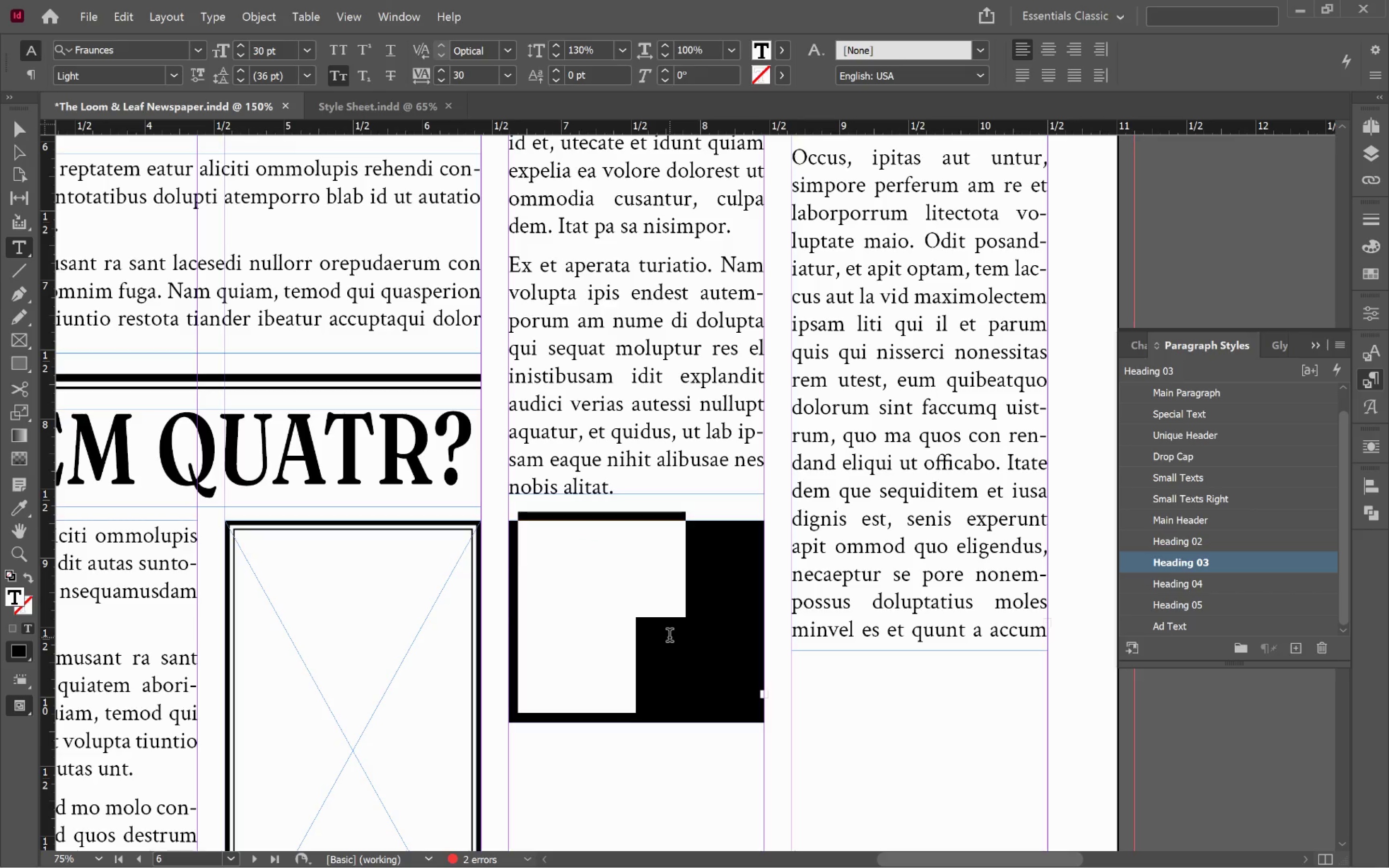 
left_click([669, 637])
 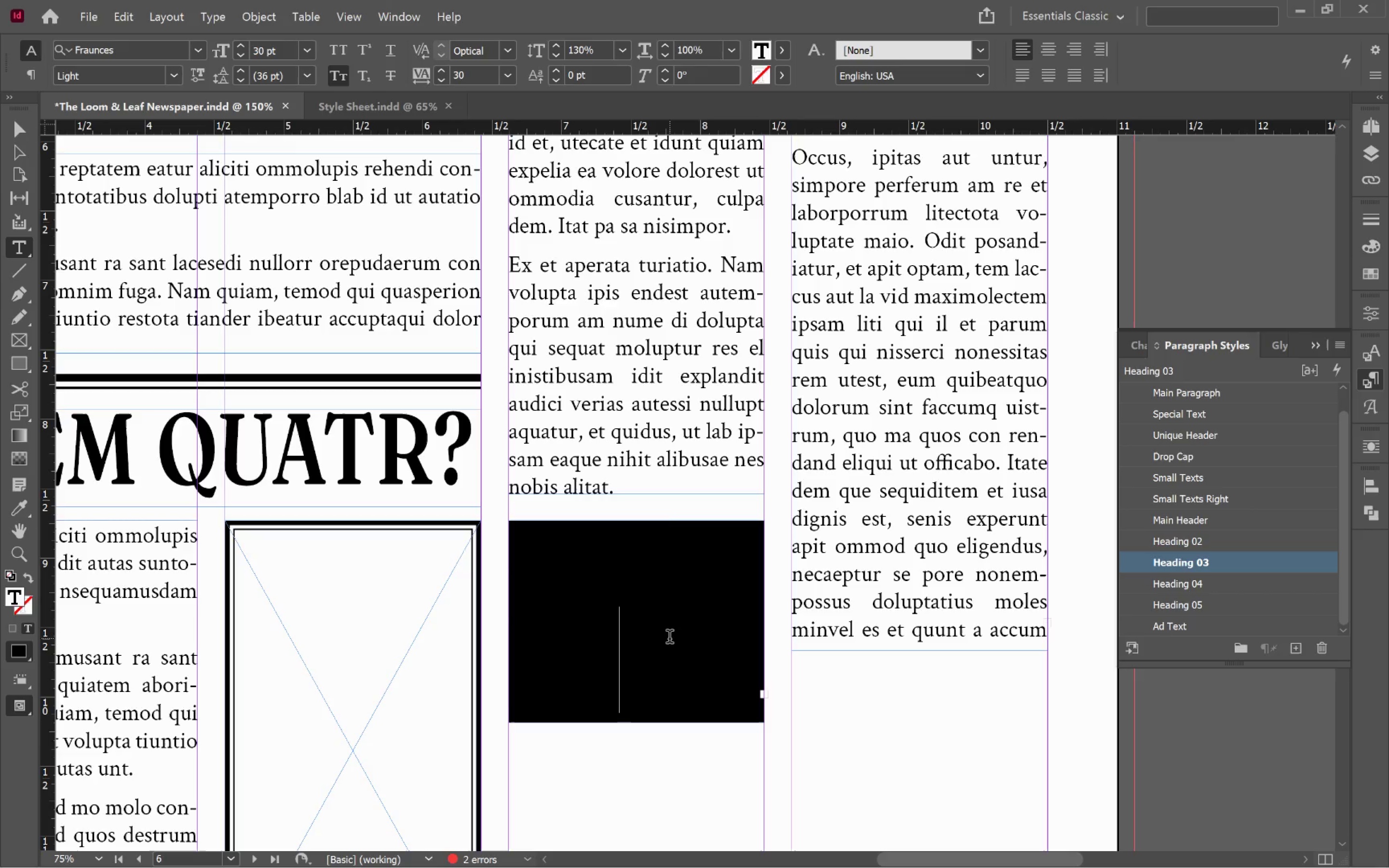 
key(Control+A)
 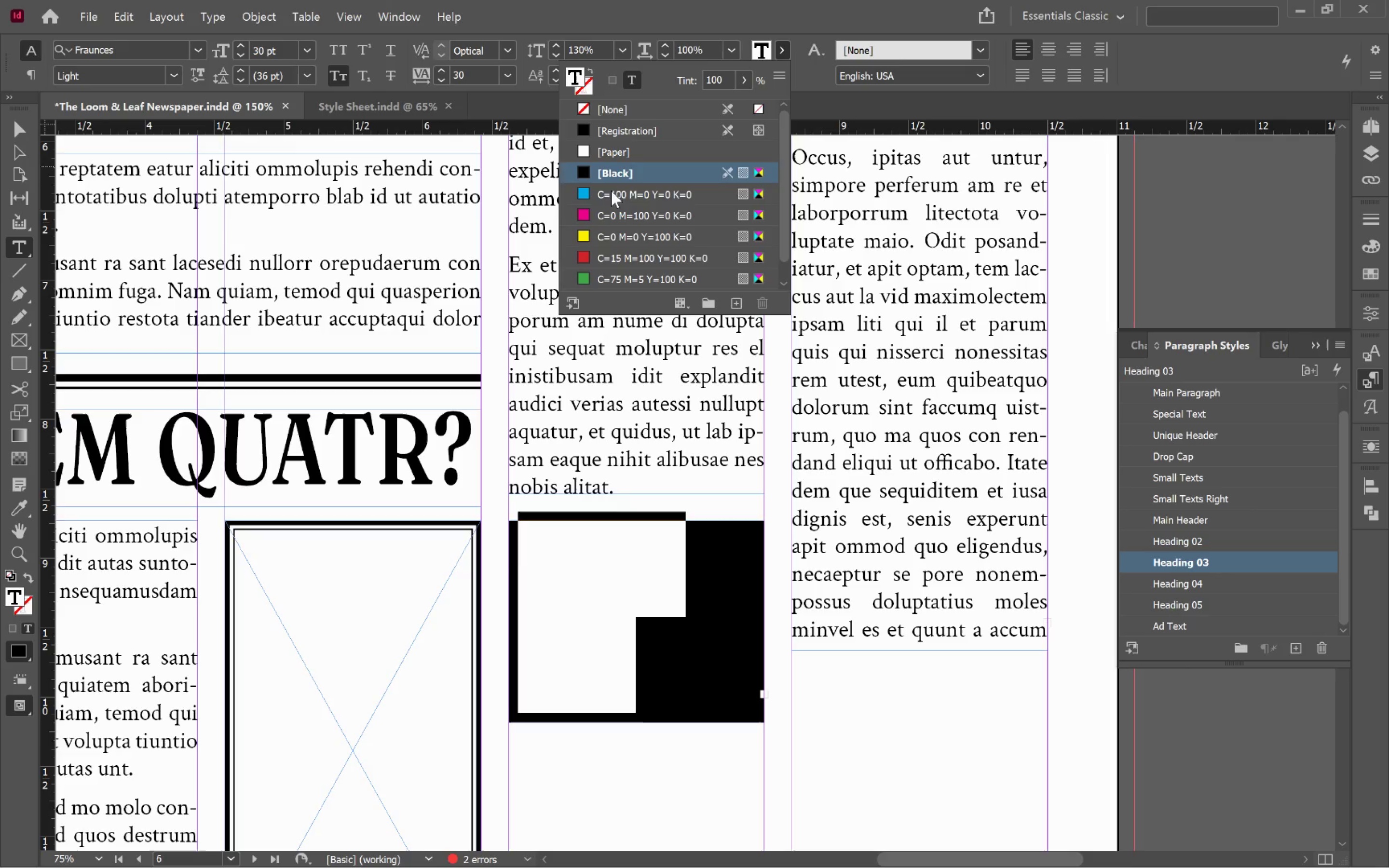 
left_click([644, 152])
 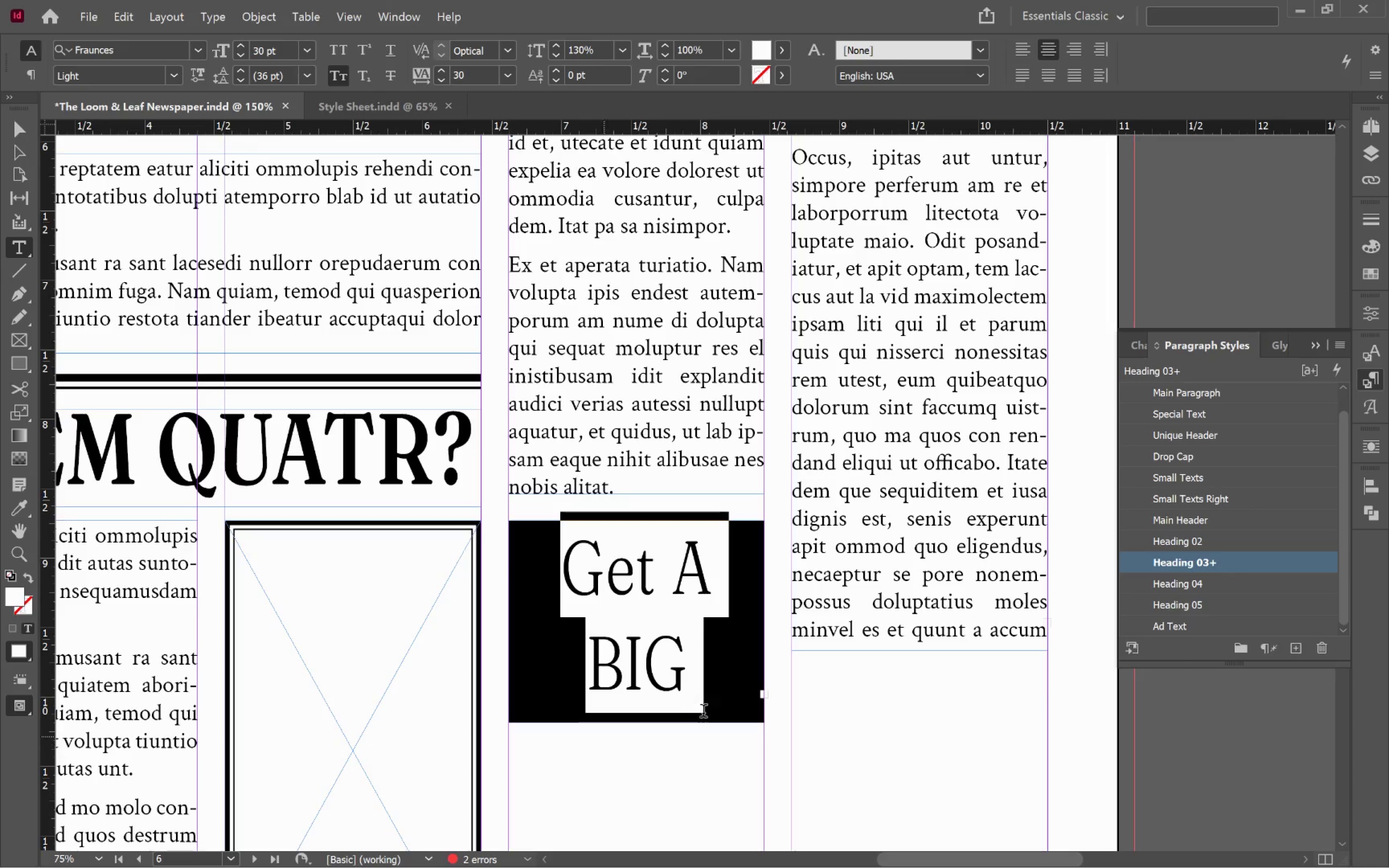 
left_click([1221, 583])
 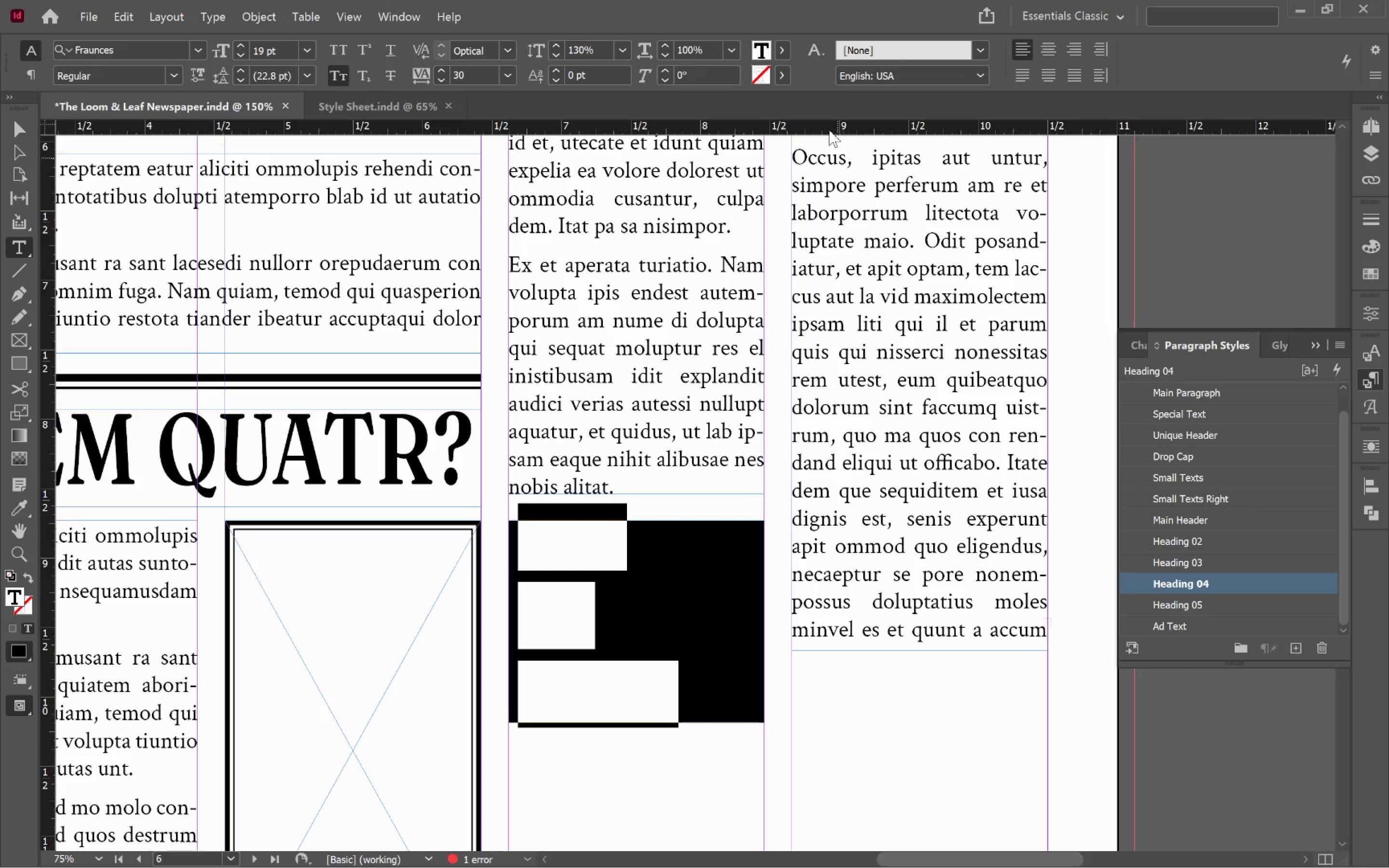 
left_click([784, 50])
 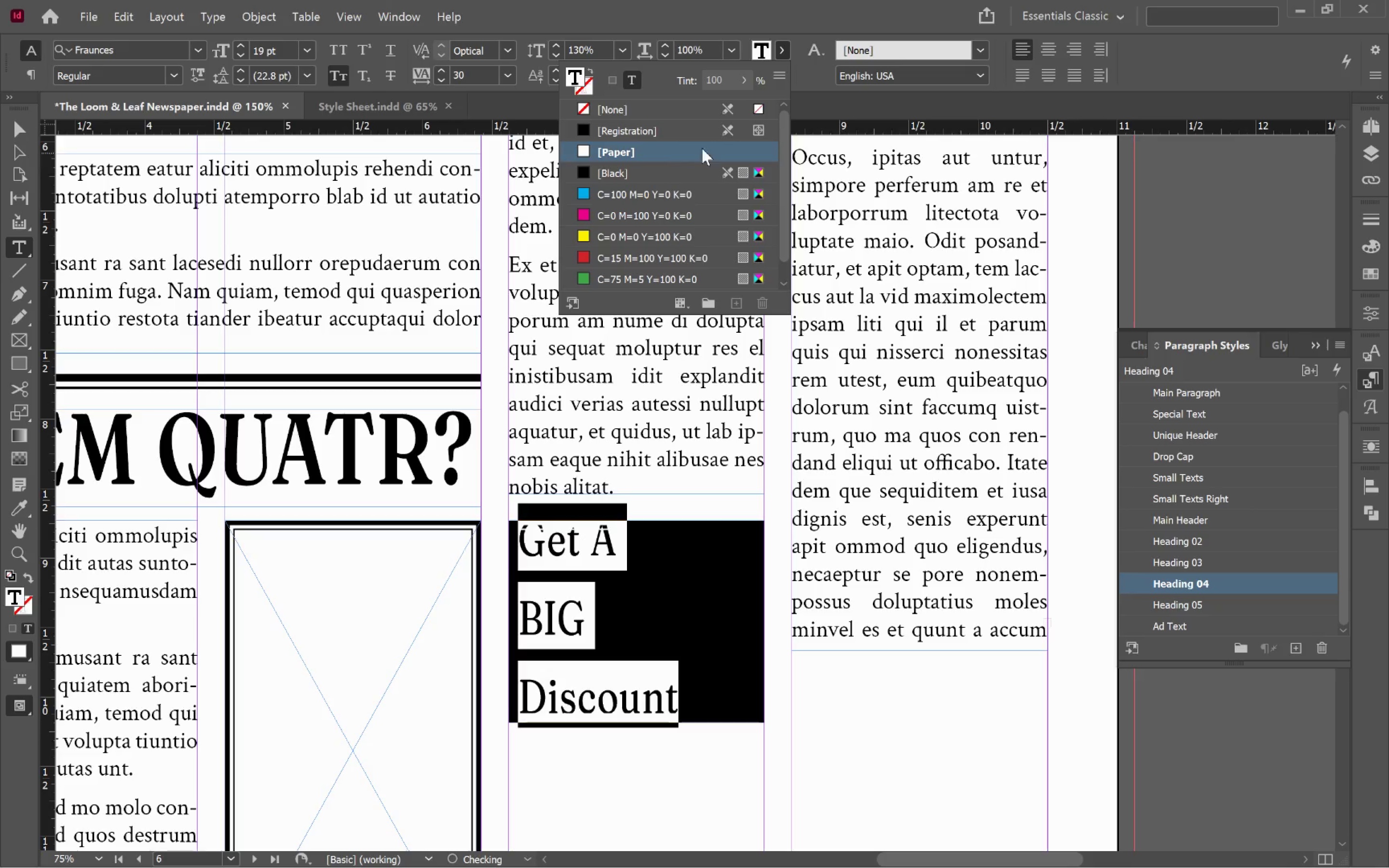 
left_click([1050, 52])
 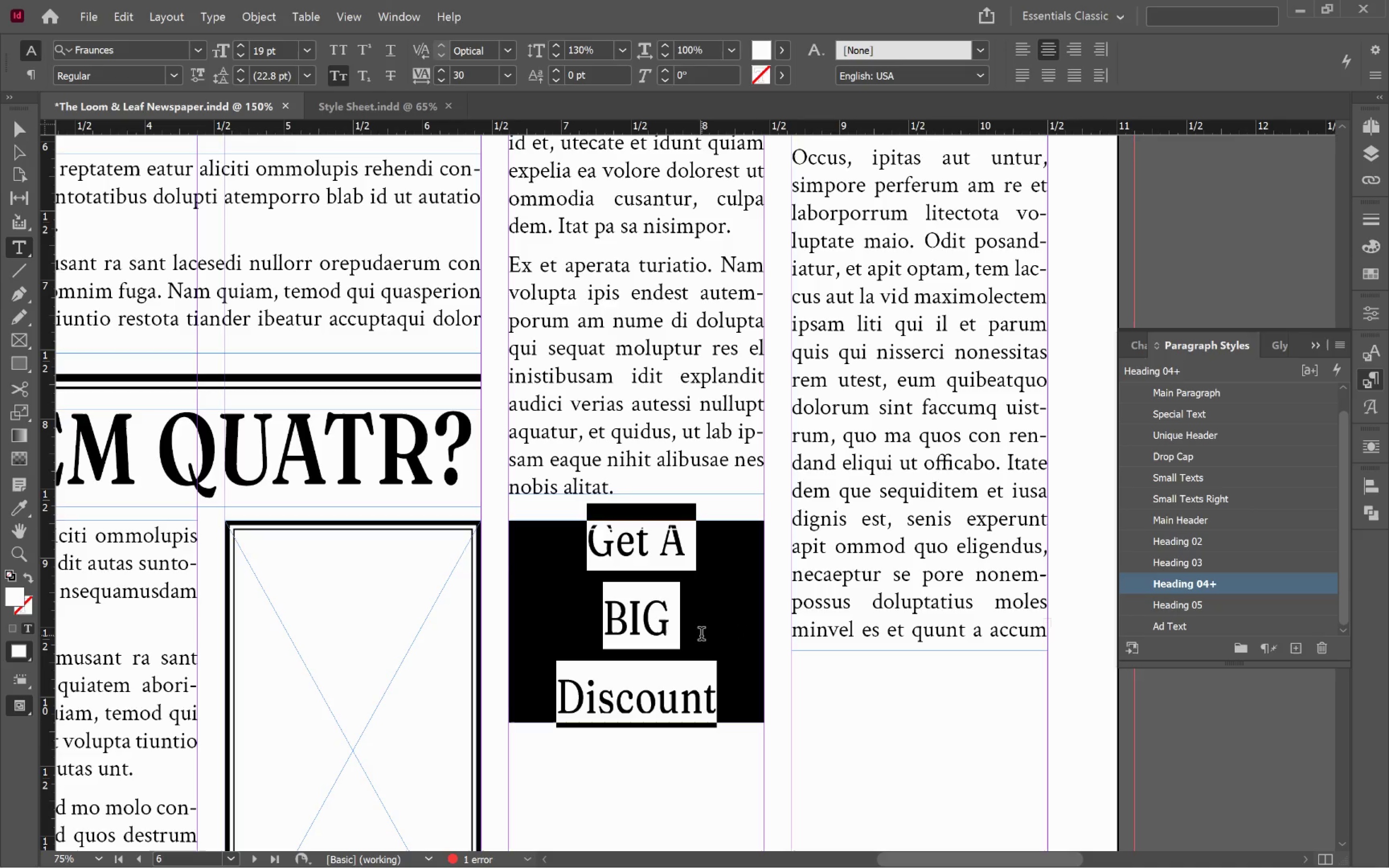 
left_click([32, 74])
 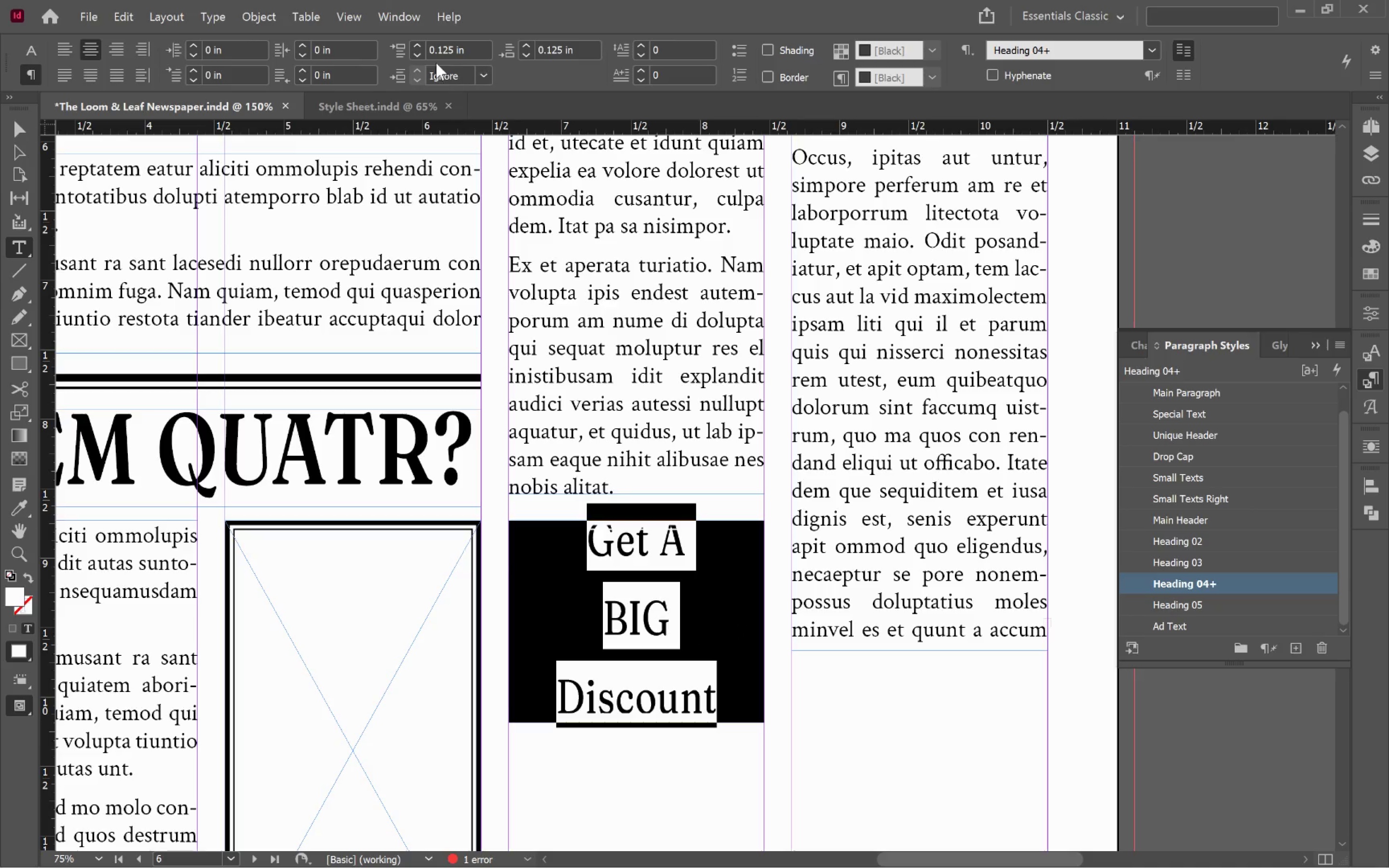 
left_click([421, 54])
 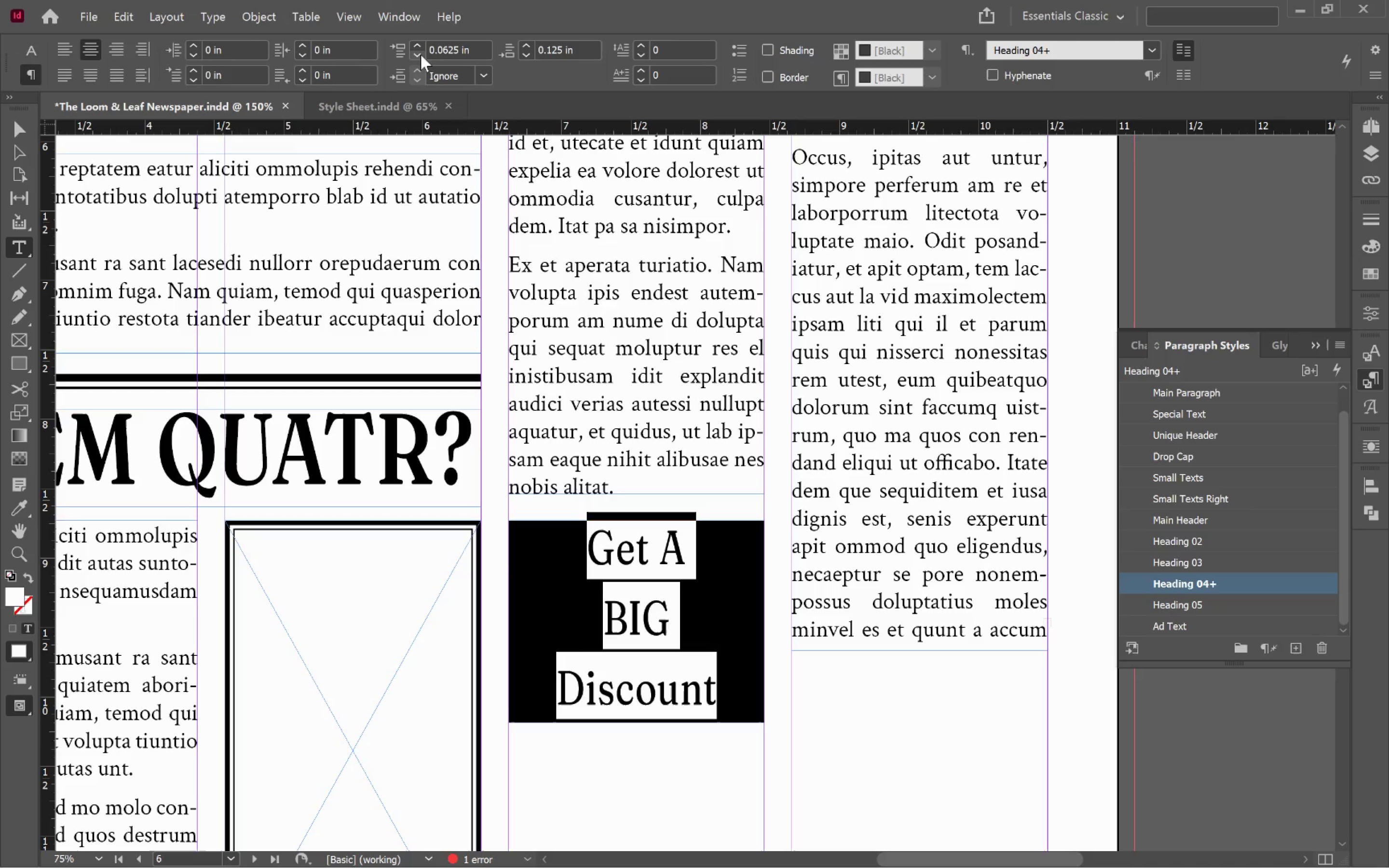 
left_click([421, 54])
 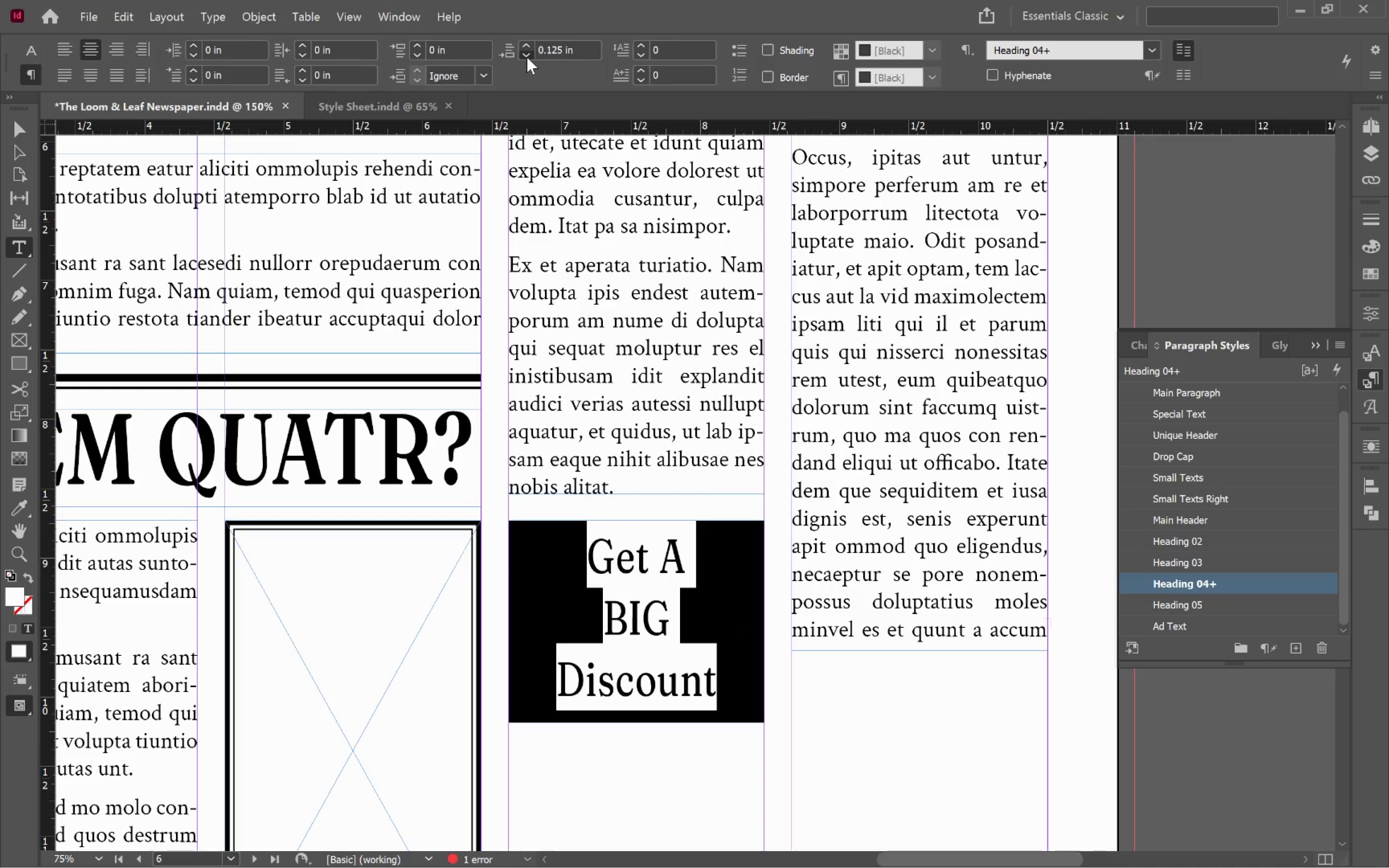 
double_click([527, 57])
 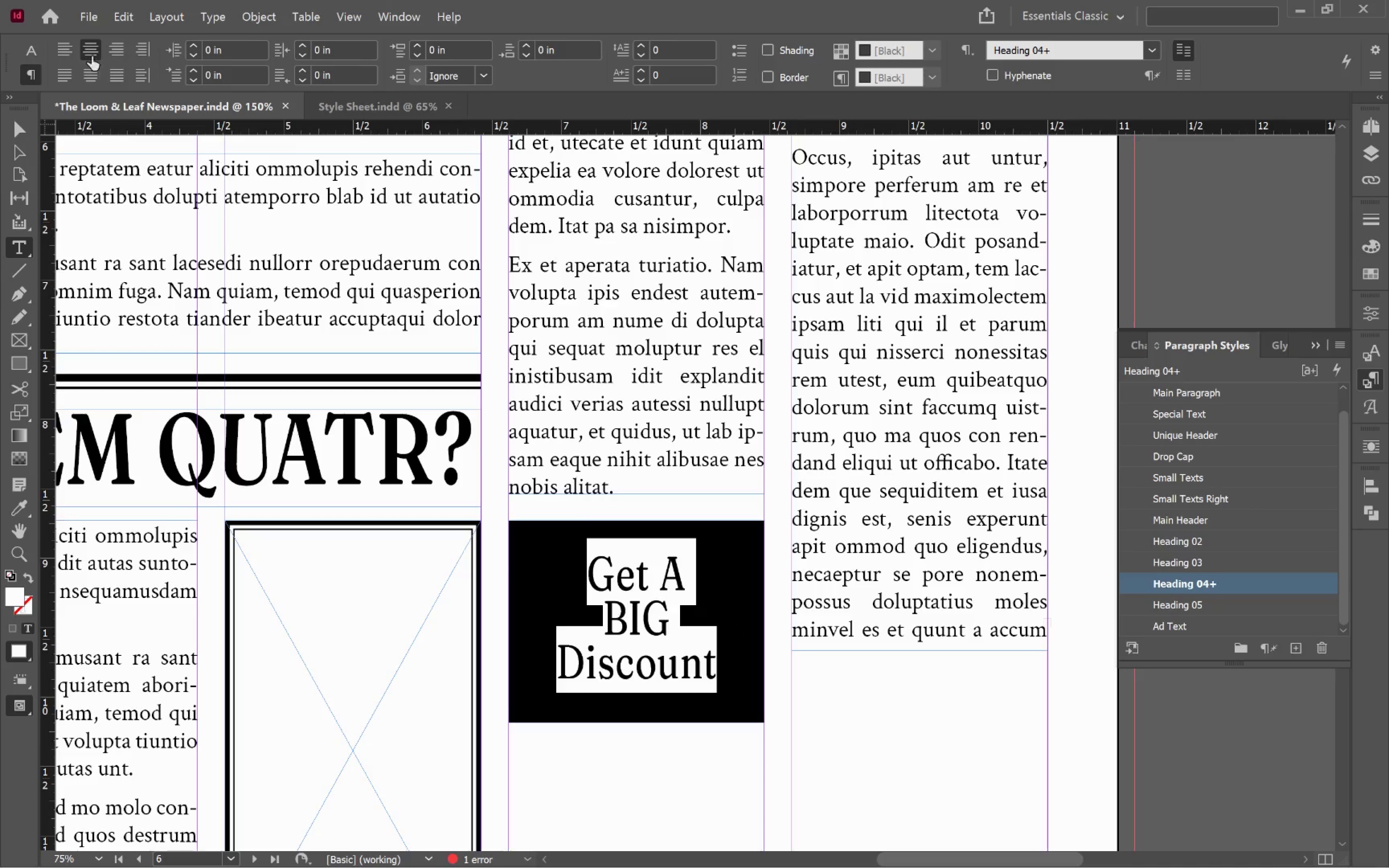 
left_click([20, 48])
 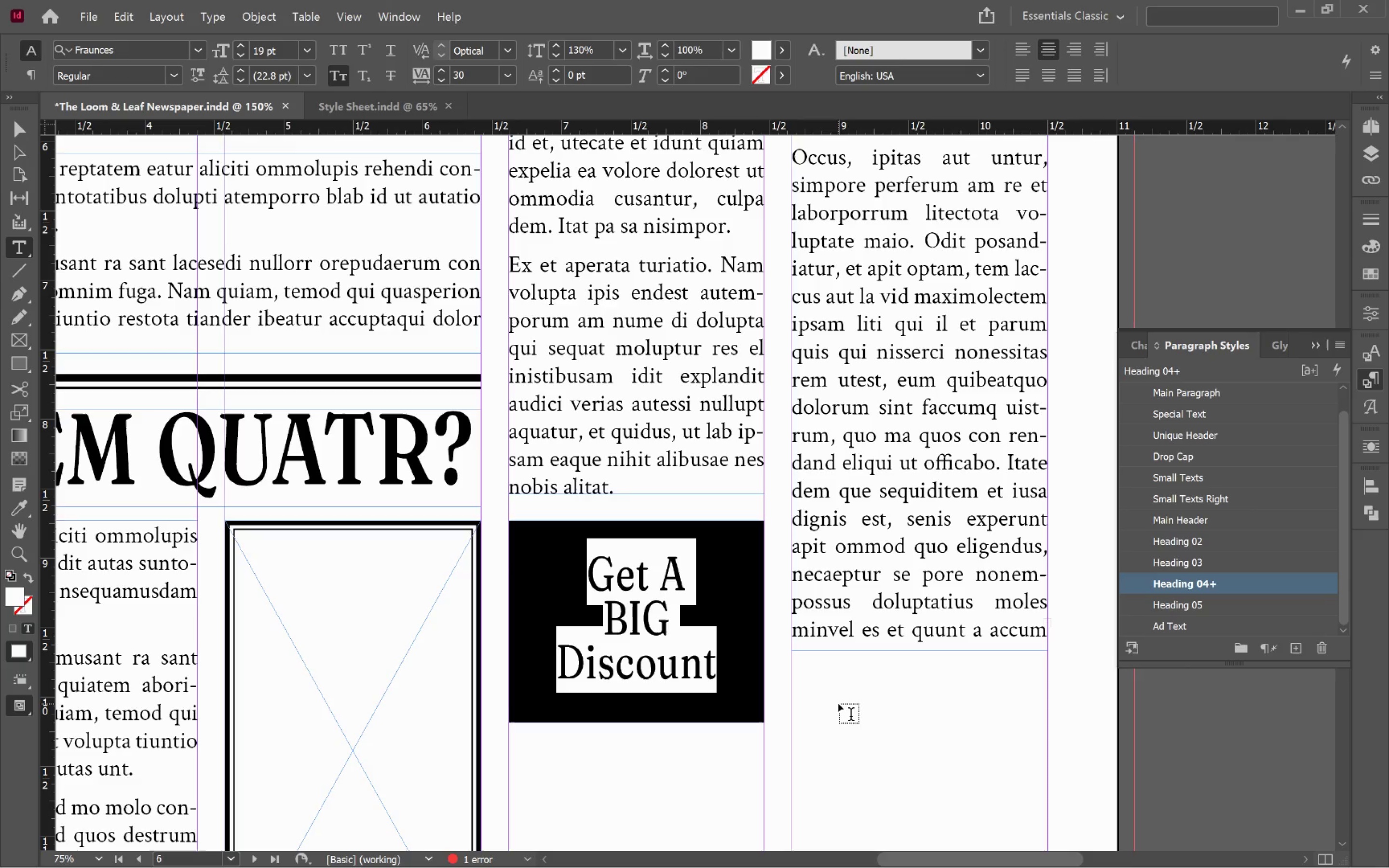 
left_click([836, 704])
 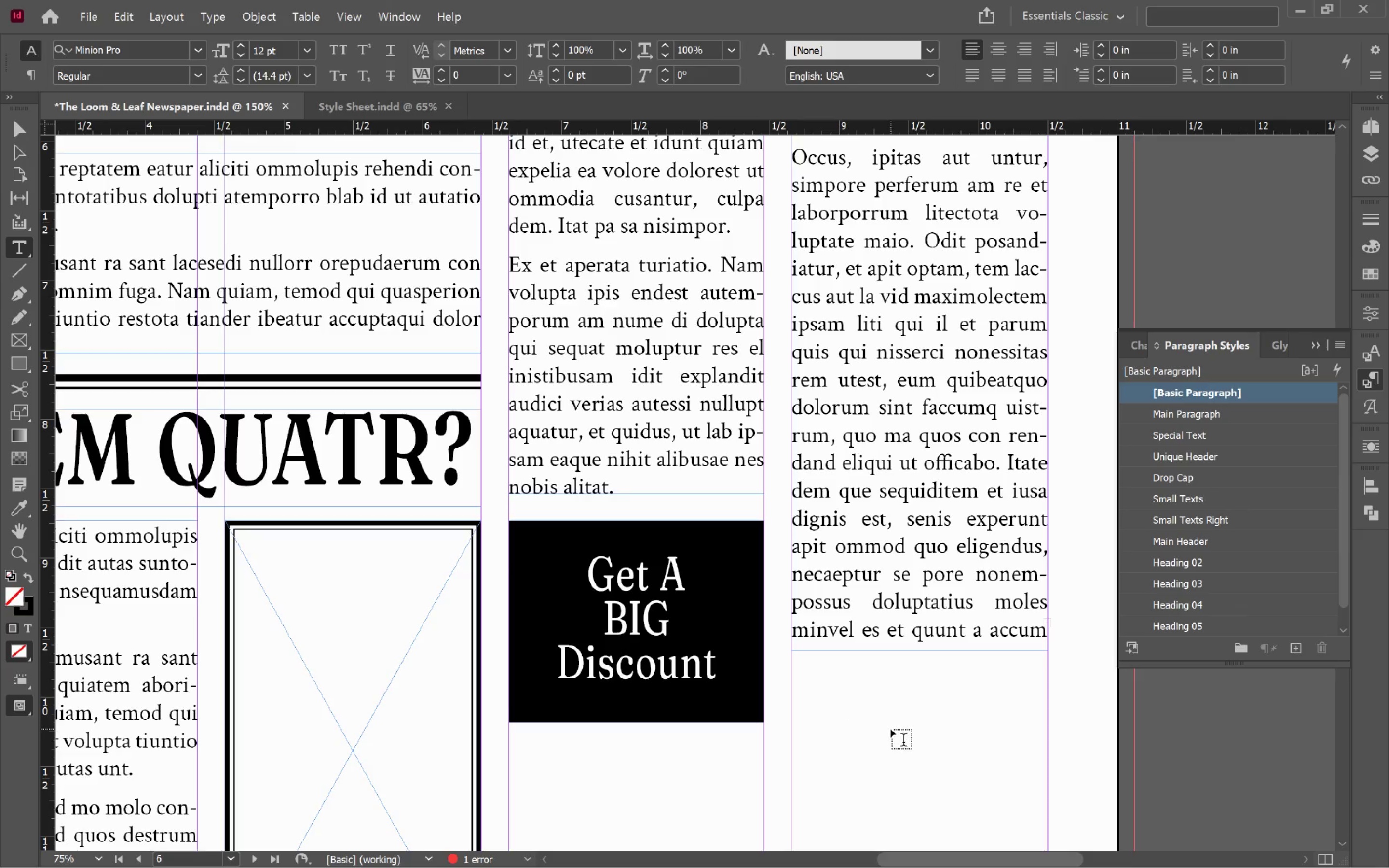 
hold_key(key=ControlLeft, duration=0.7)
left_click([868, 717])
 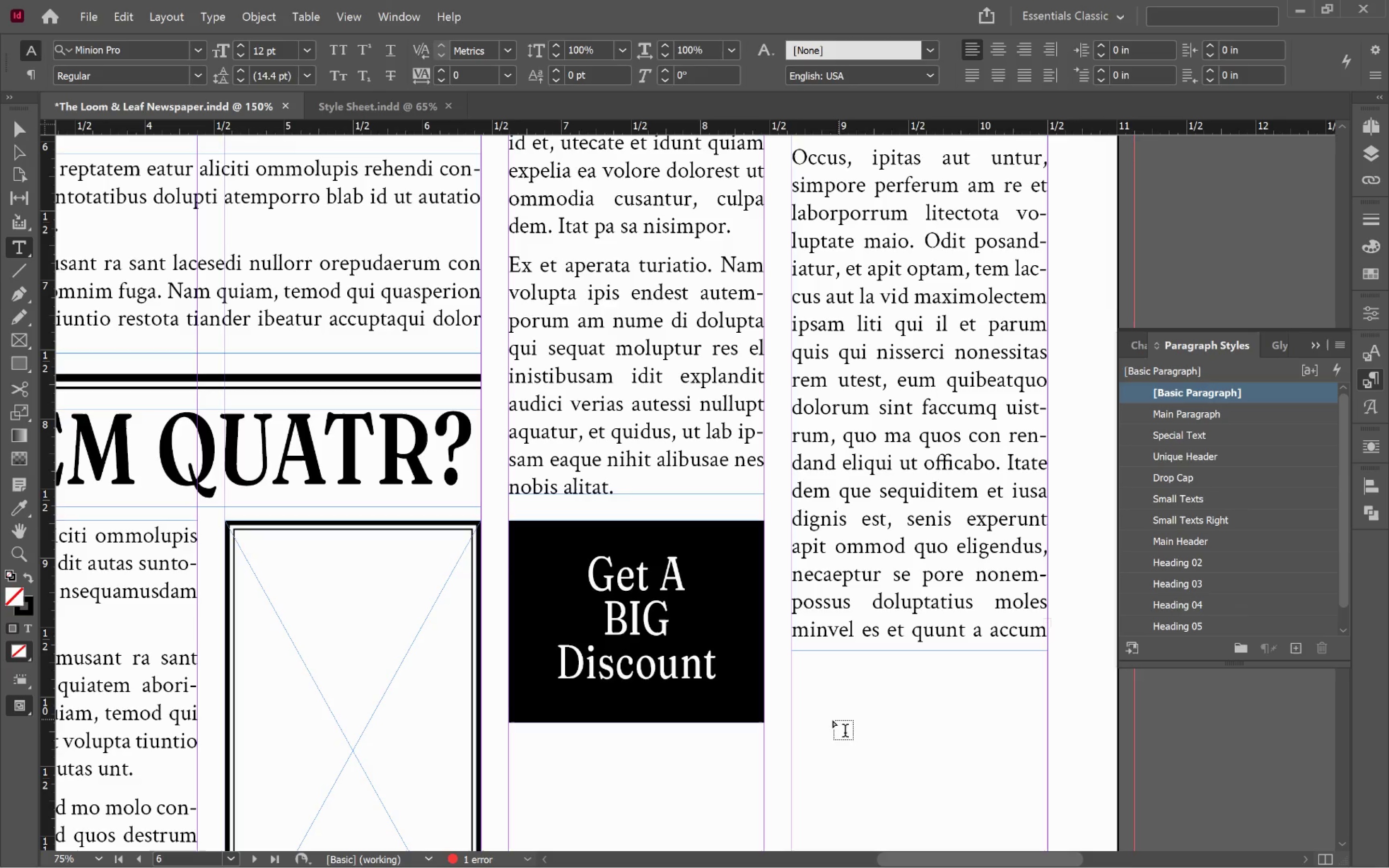 
key(V)
 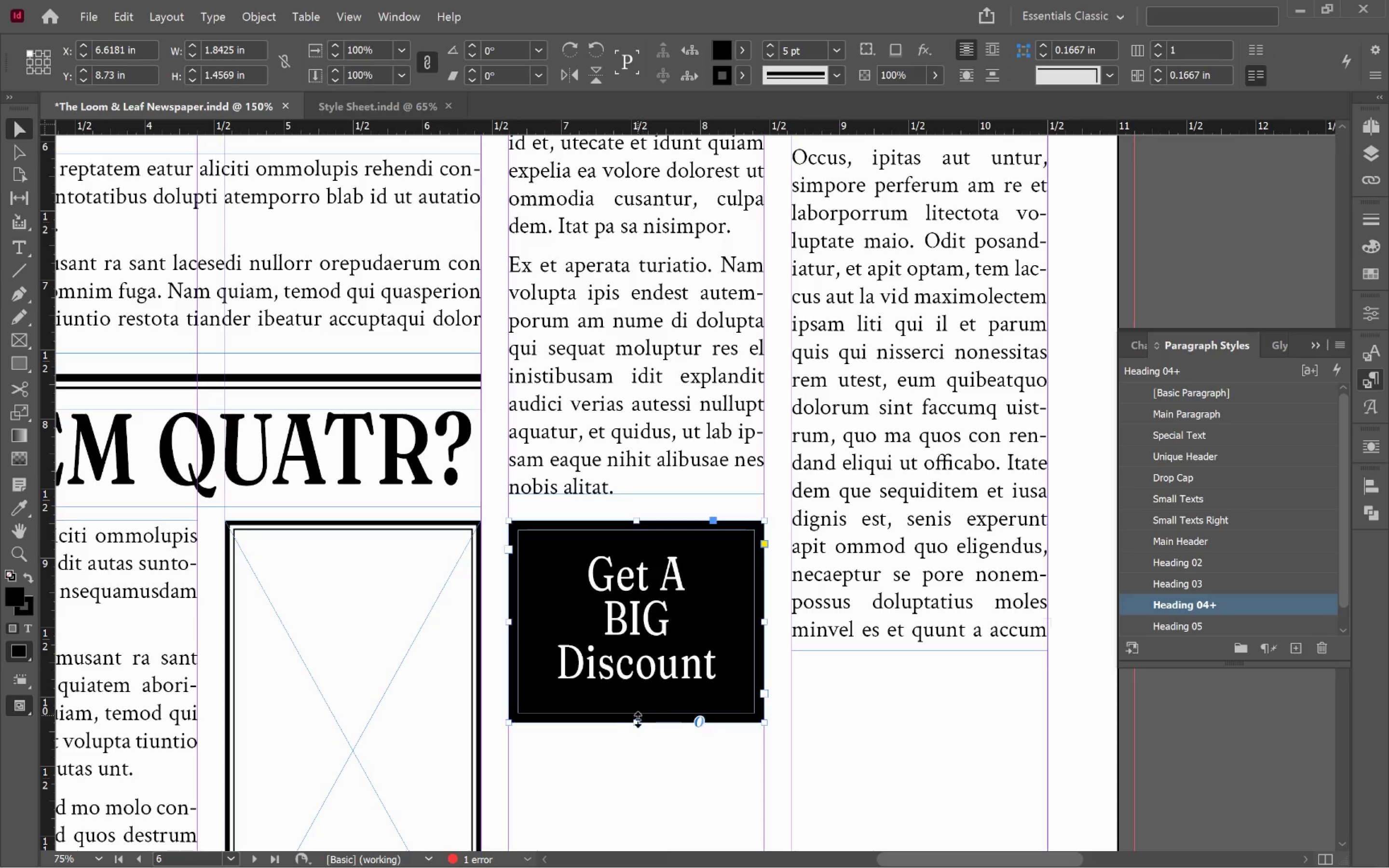 
double_click([638, 720])
 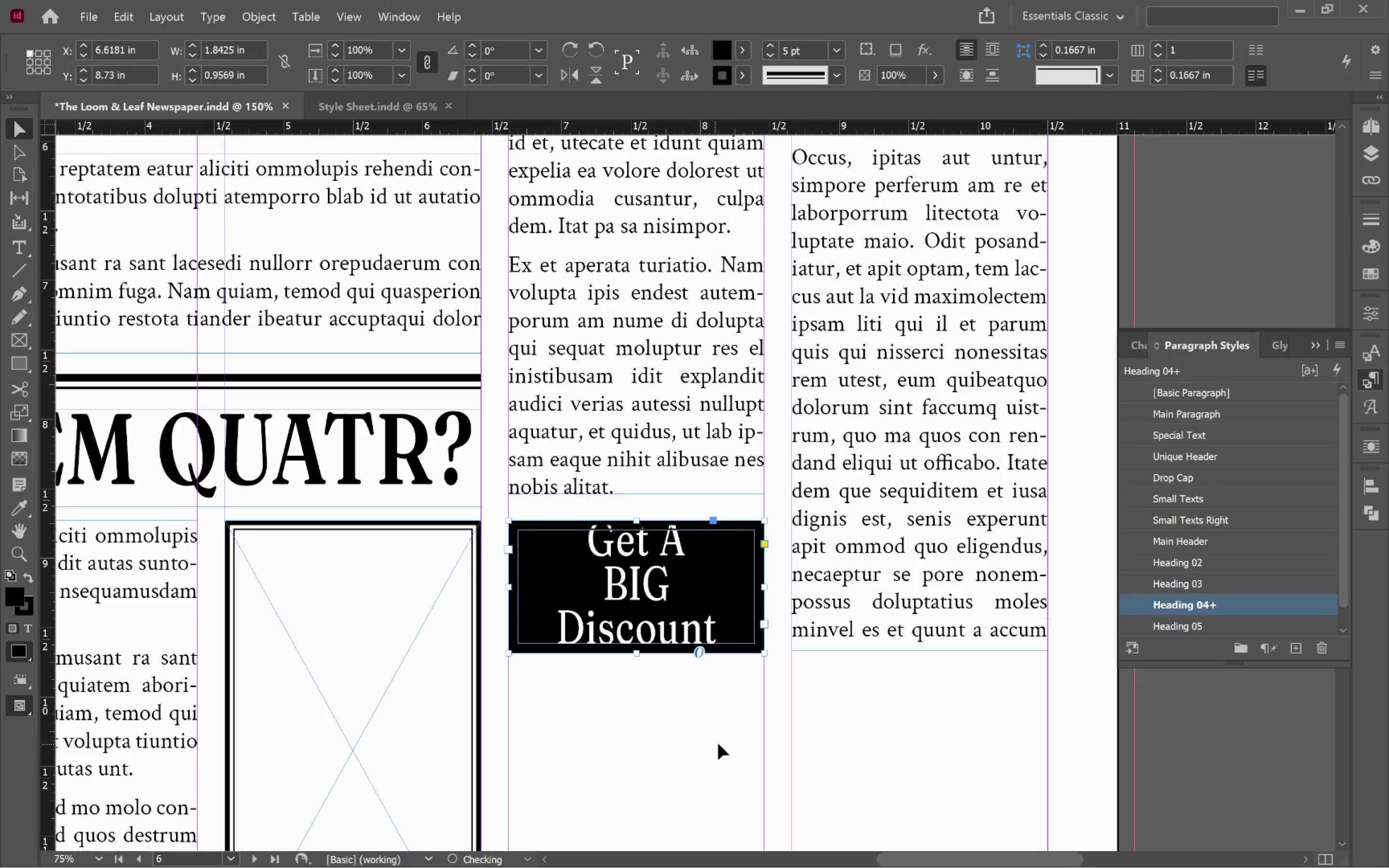 
left_click([719, 743])
 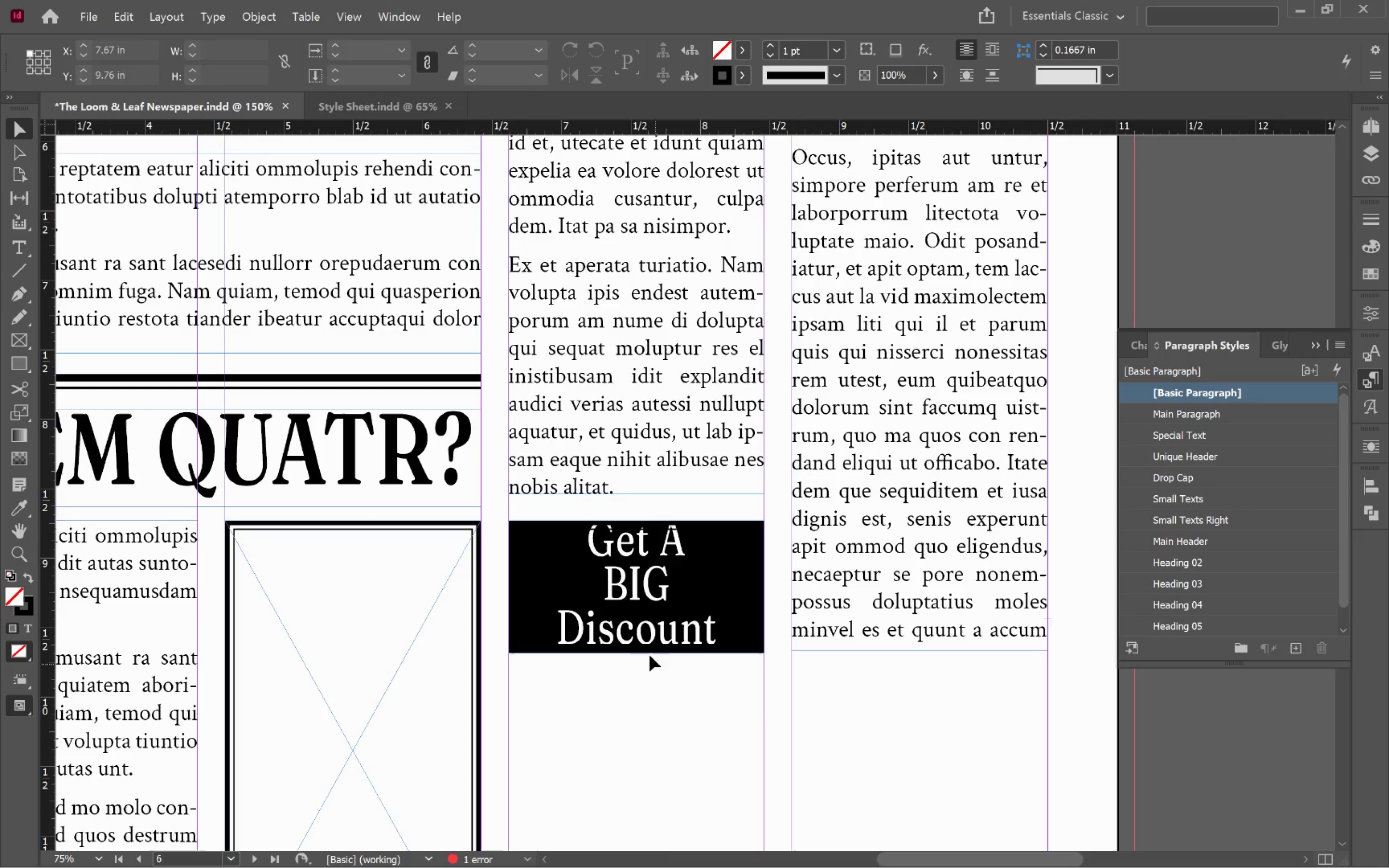 
left_click([636, 615])
 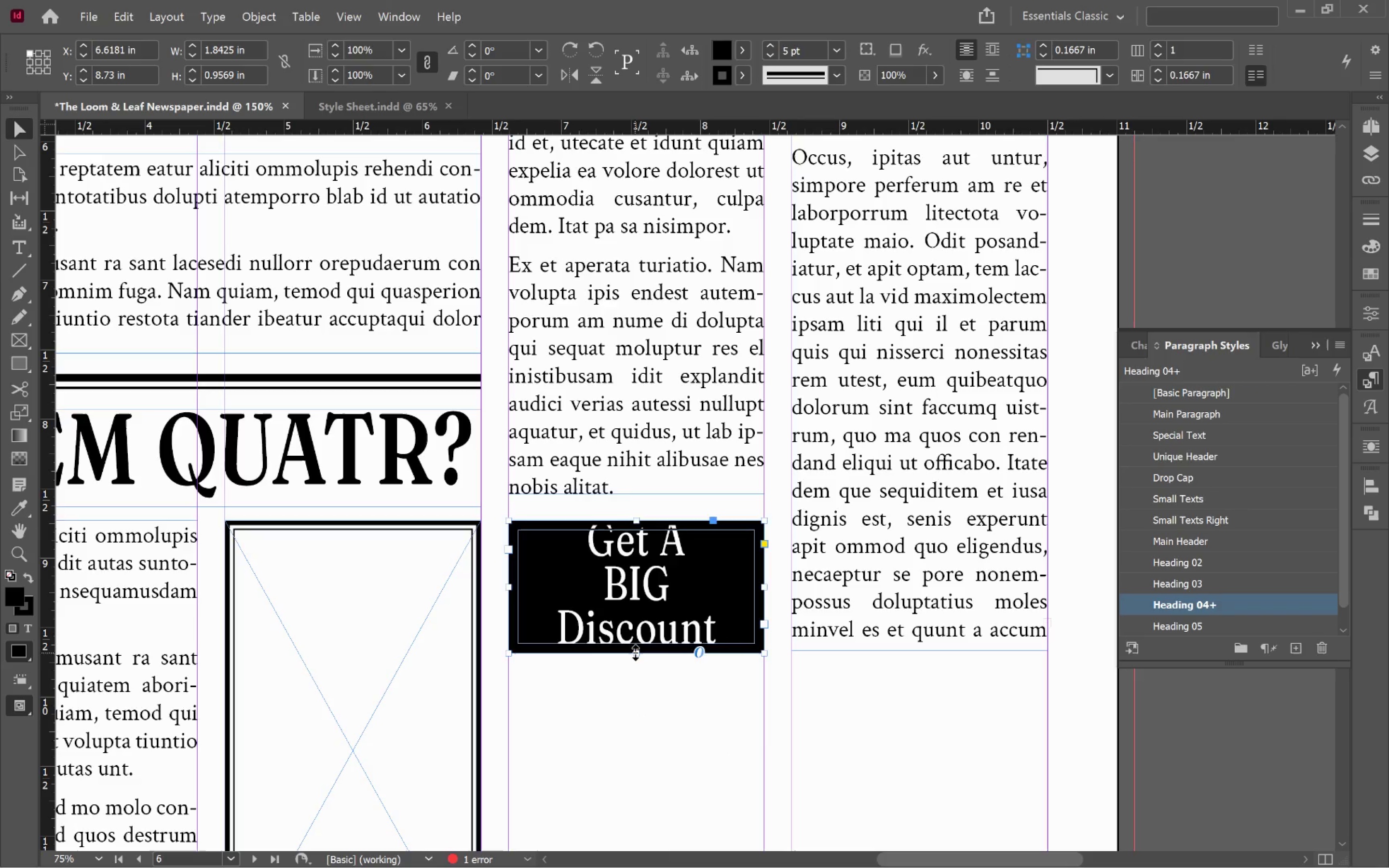 
left_click_drag(start_coordinate=[635, 652], to_coordinate=[639, 690])
 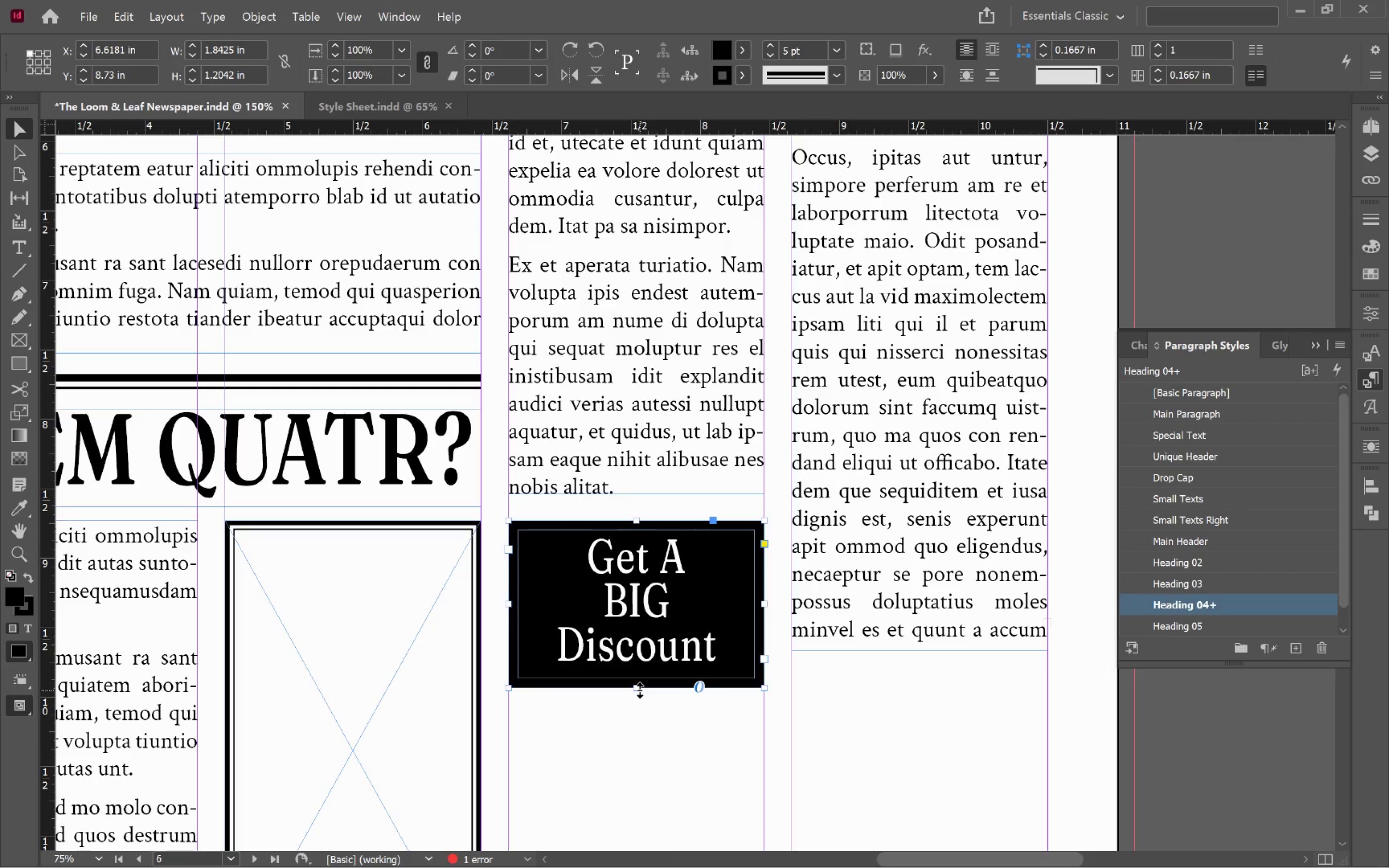 
left_click_drag(start_coordinate=[640, 690], to_coordinate=[639, 707])
 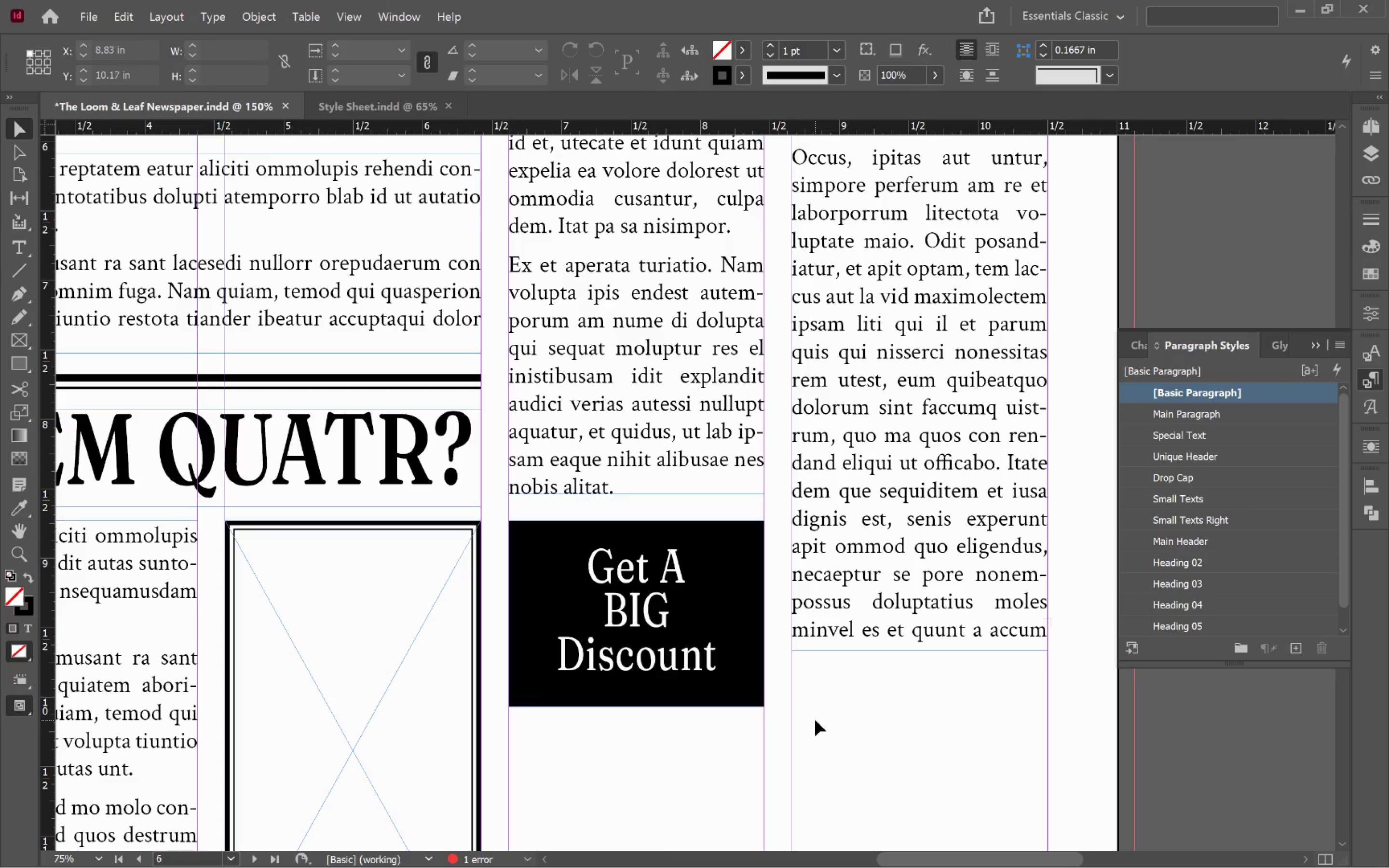 
left_click([727, 574])
 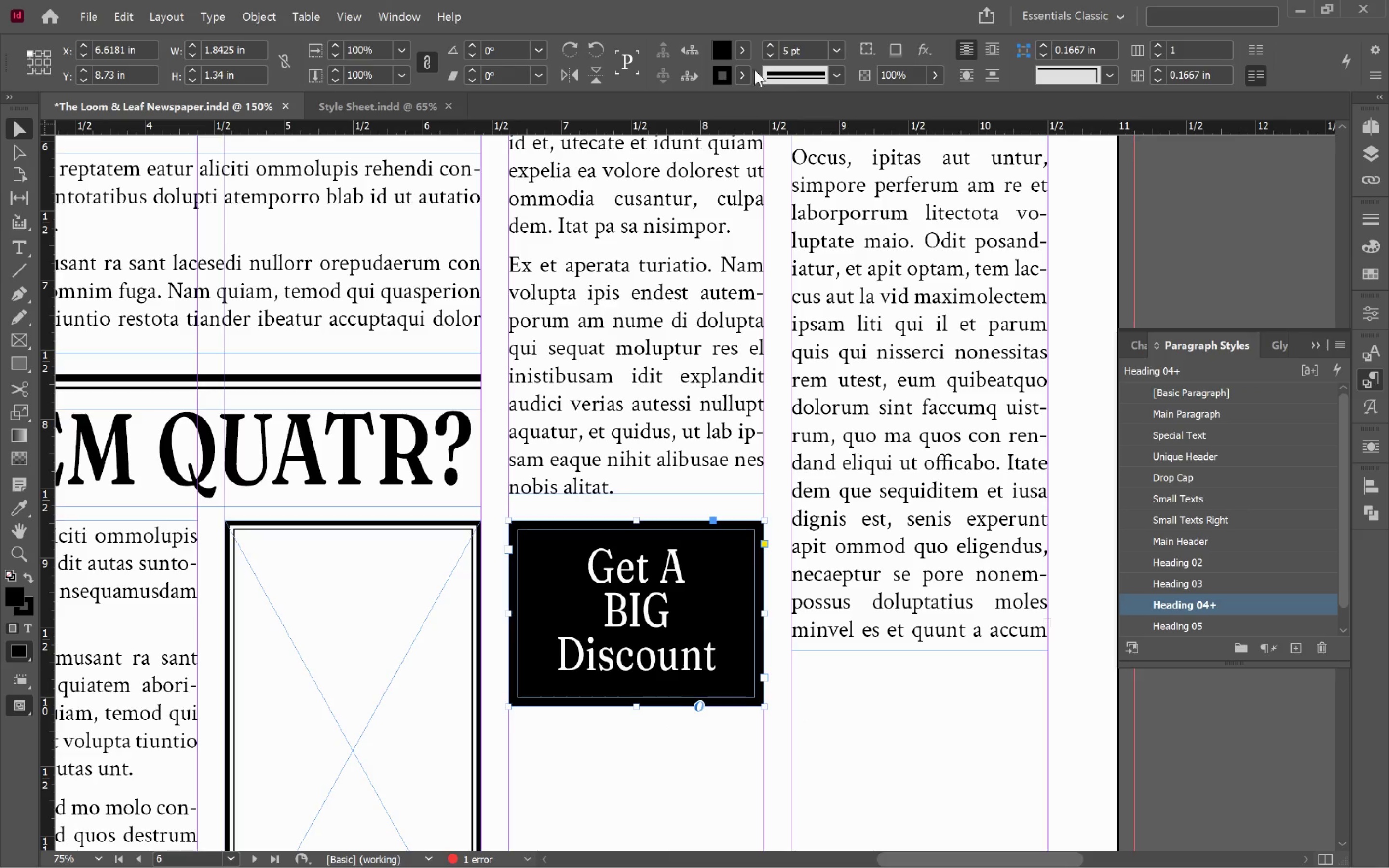 
left_click([742, 73])
 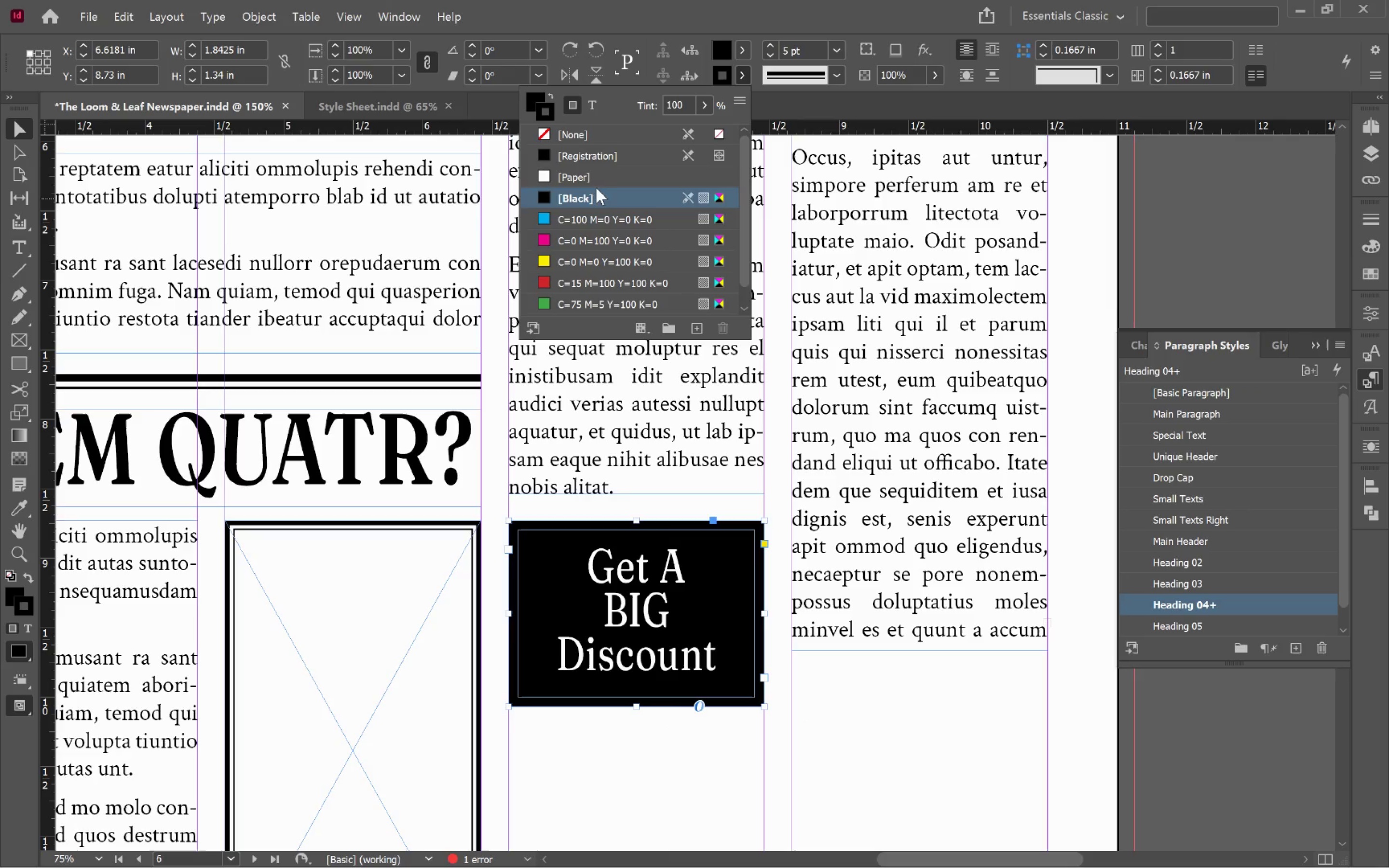 
left_click([600, 176])
 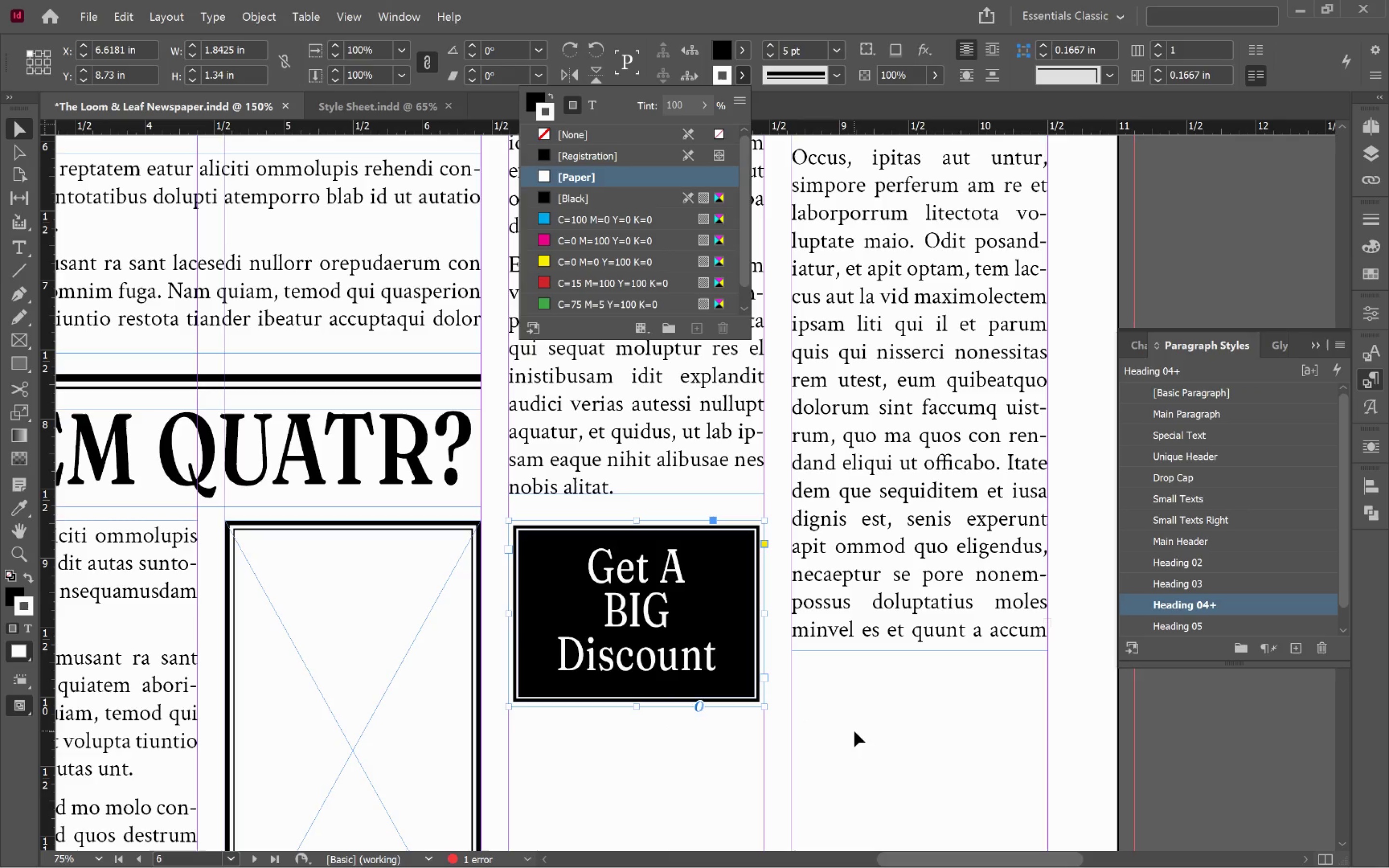 
left_click([854, 726])
 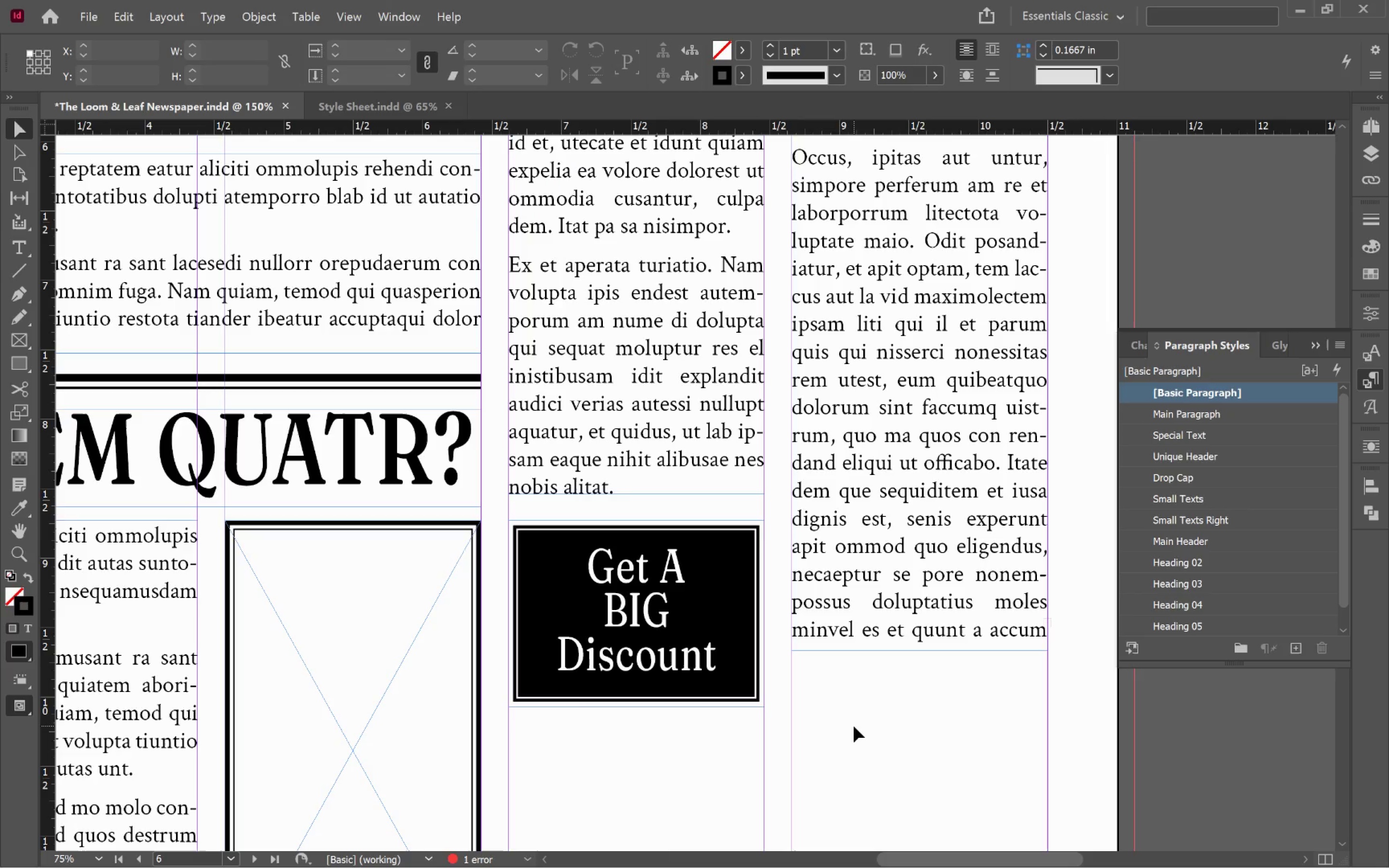 
scroll: coordinate [854, 726], scroll_direction: down, amount: 5.0
 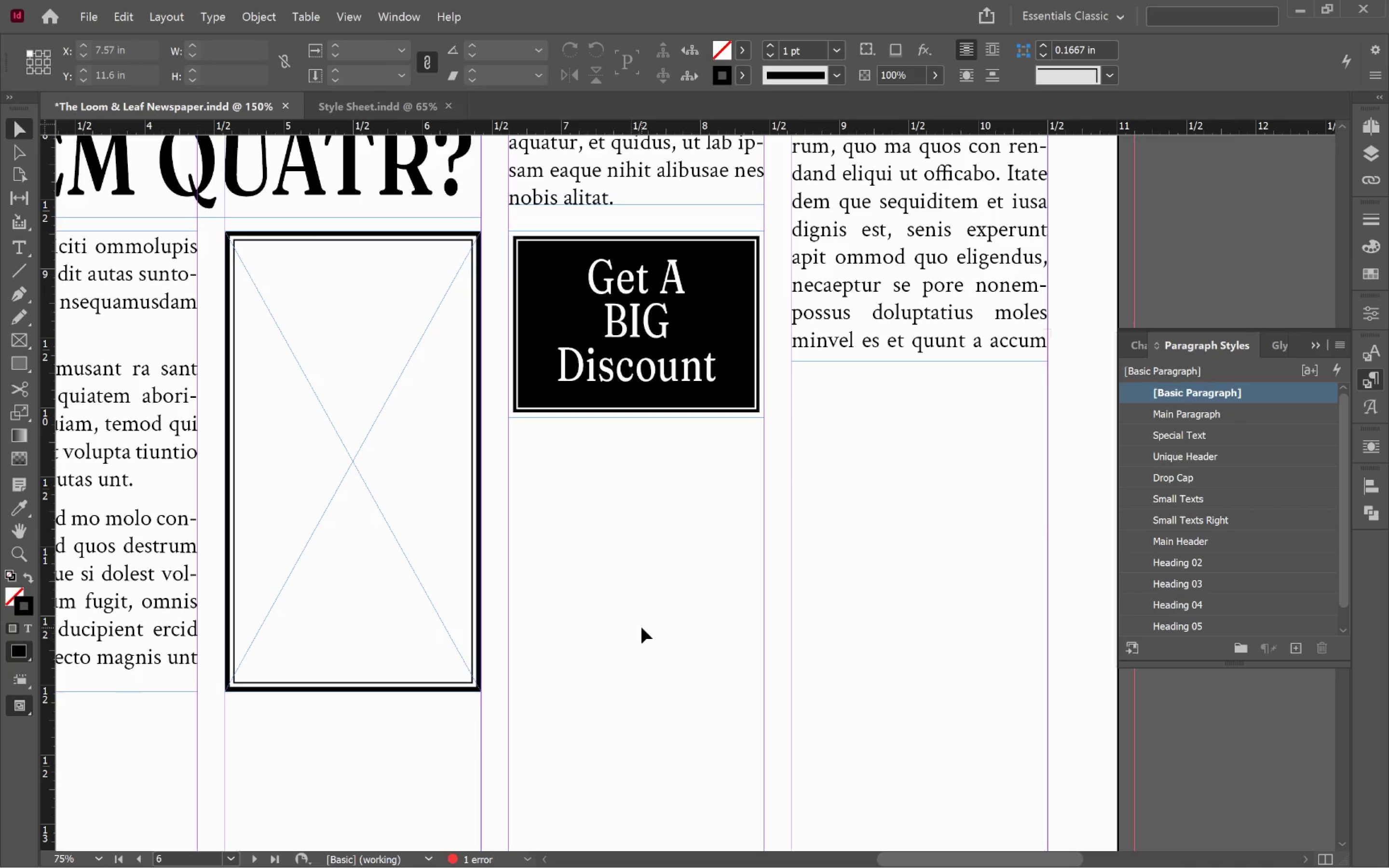 
key(W)
 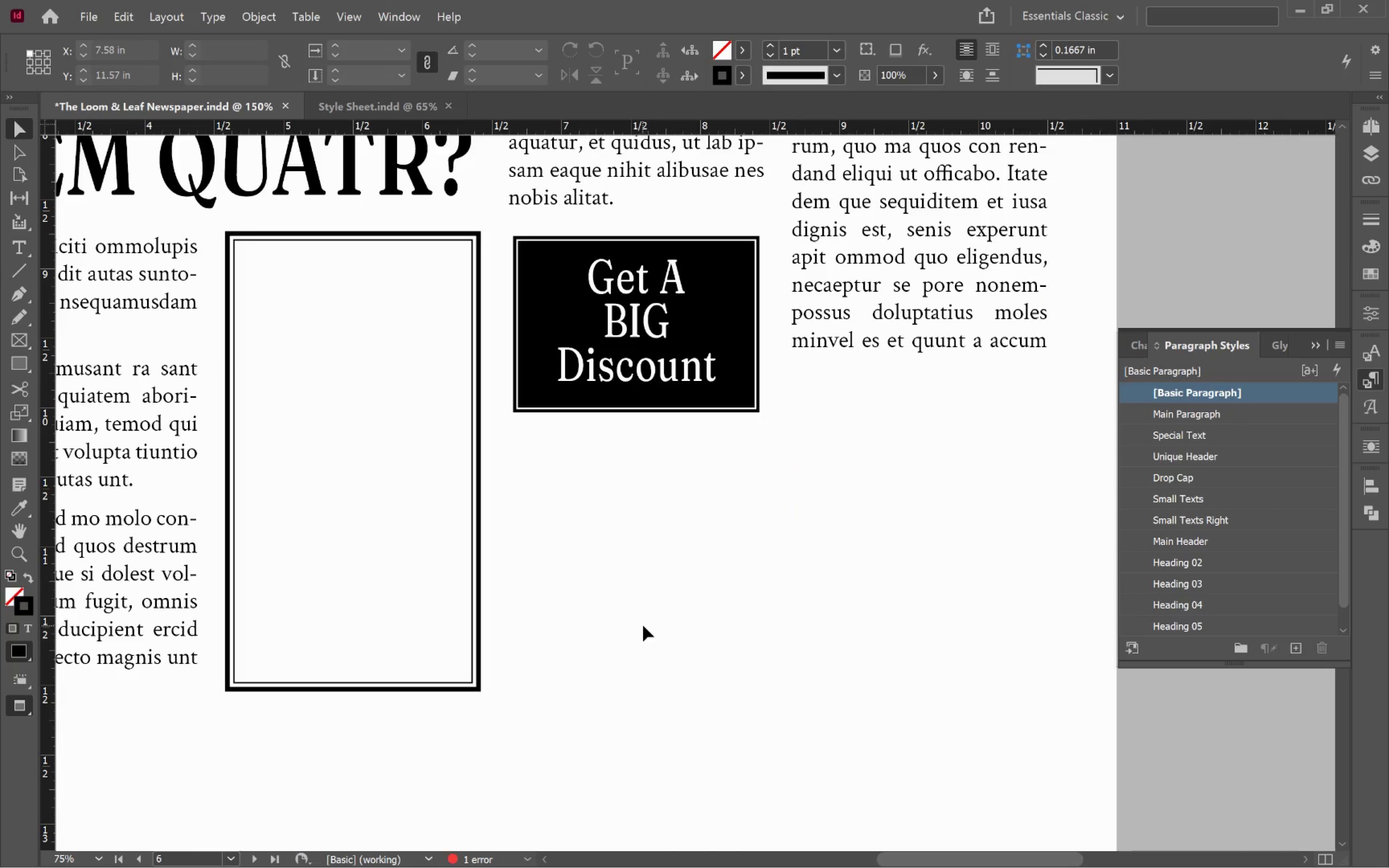 
hold_key(key=AltLeft, duration=1.02)
scroll: coordinate [643, 625], scroll_direction: down, amount: 3.0
 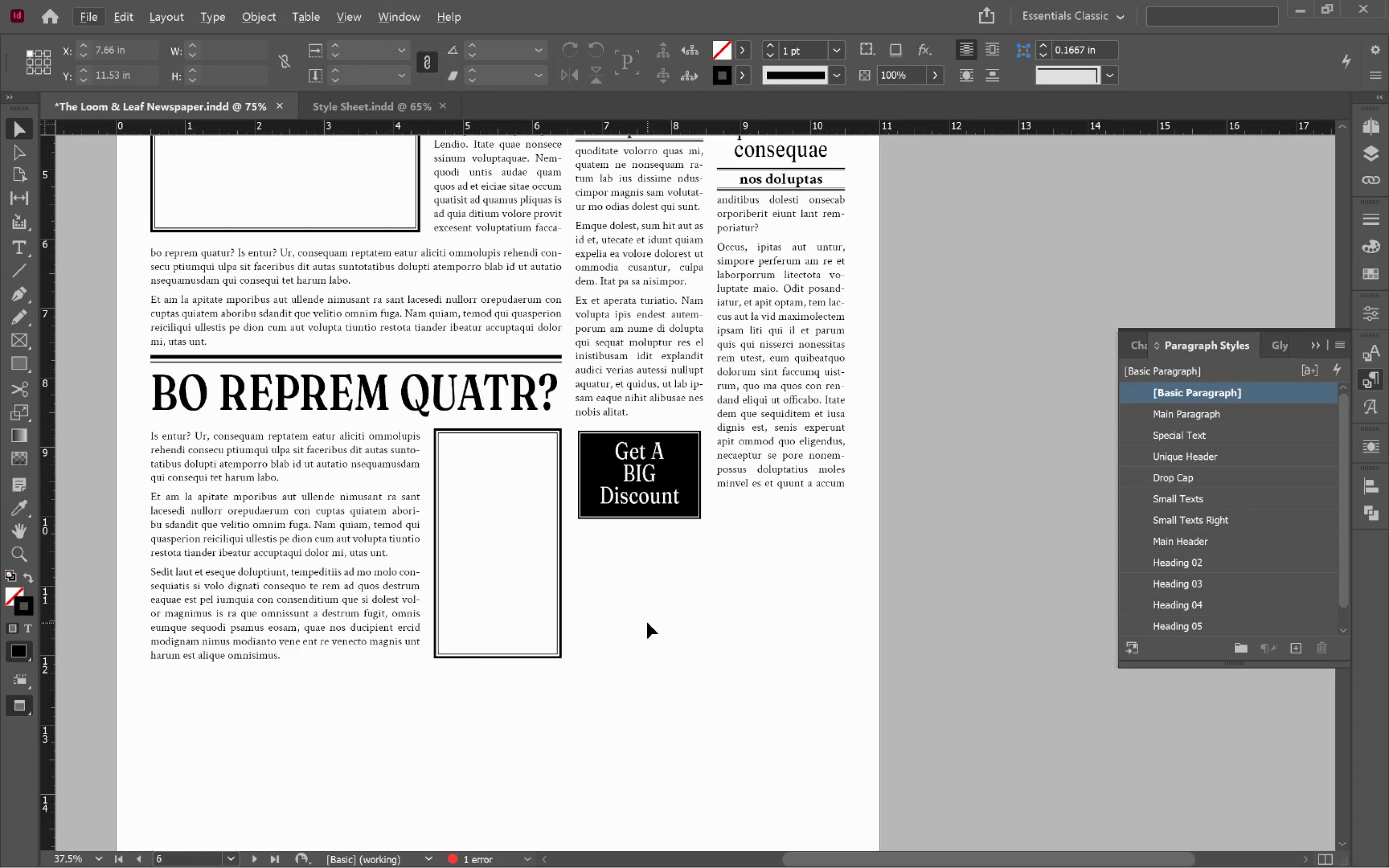 
wait(14.06)
 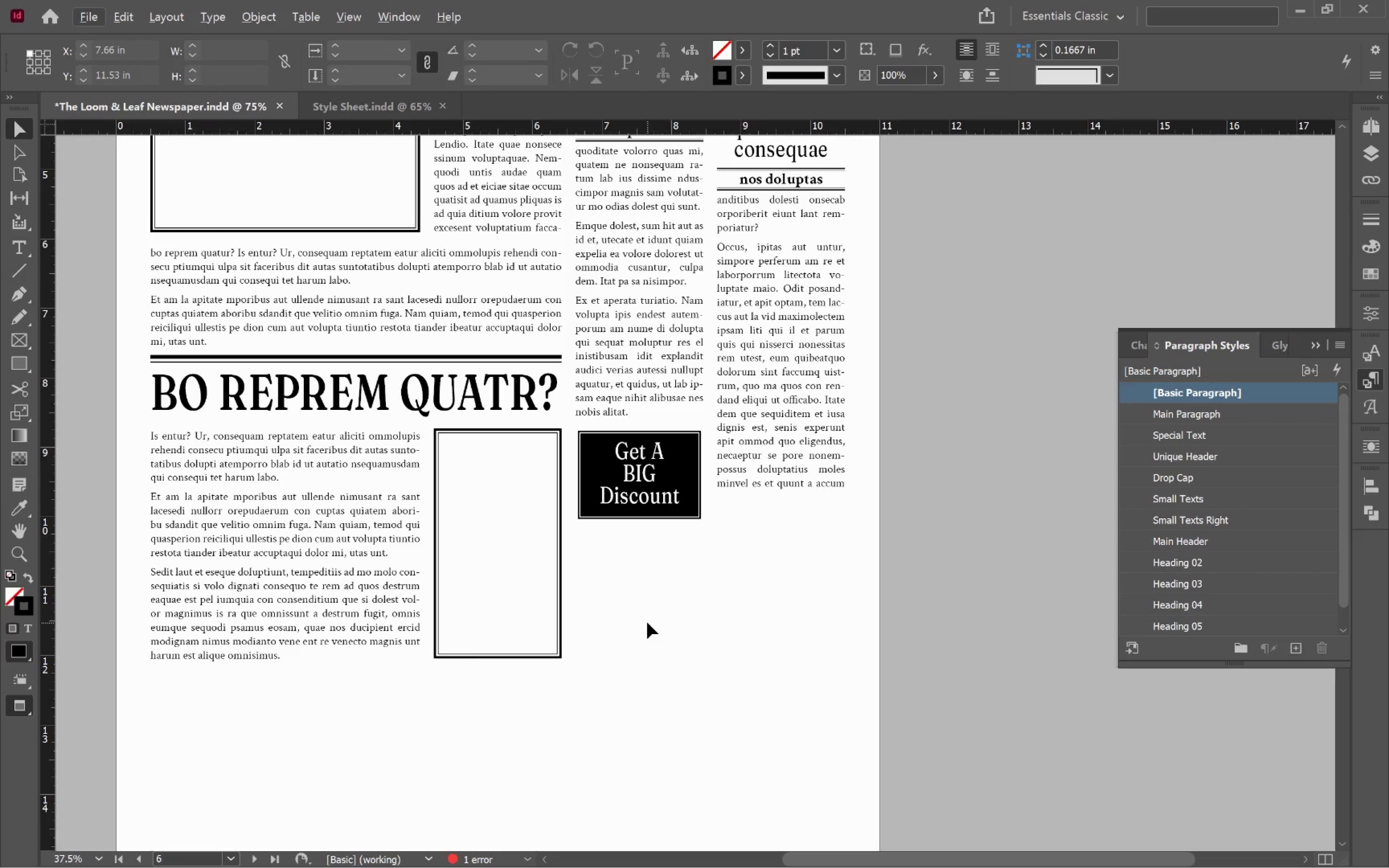 
hold_key(key=AltLeft, duration=0.65)
scroll: coordinate [651, 616], scroll_direction: down, amount: 1.0
 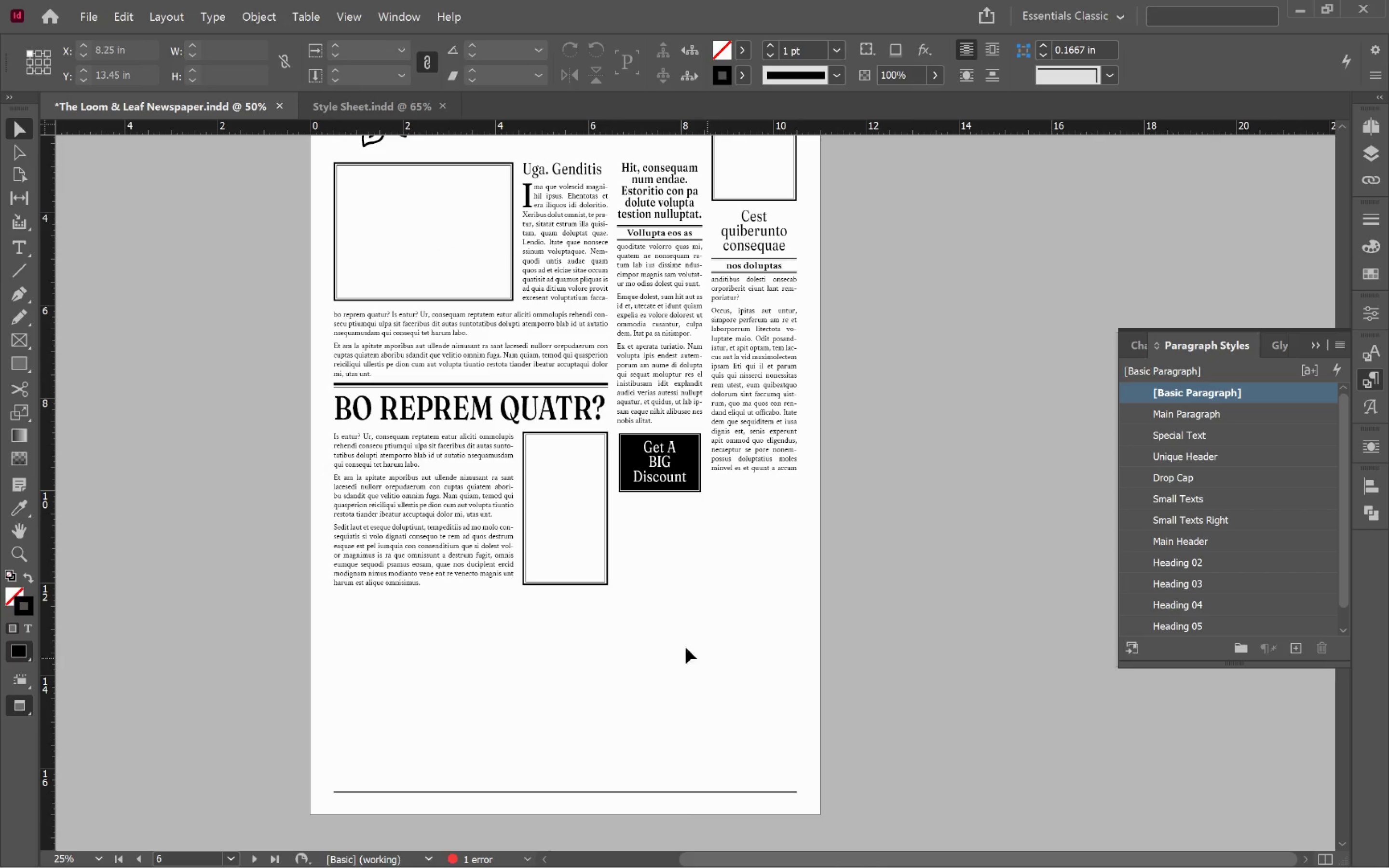 
left_click([670, 646])
 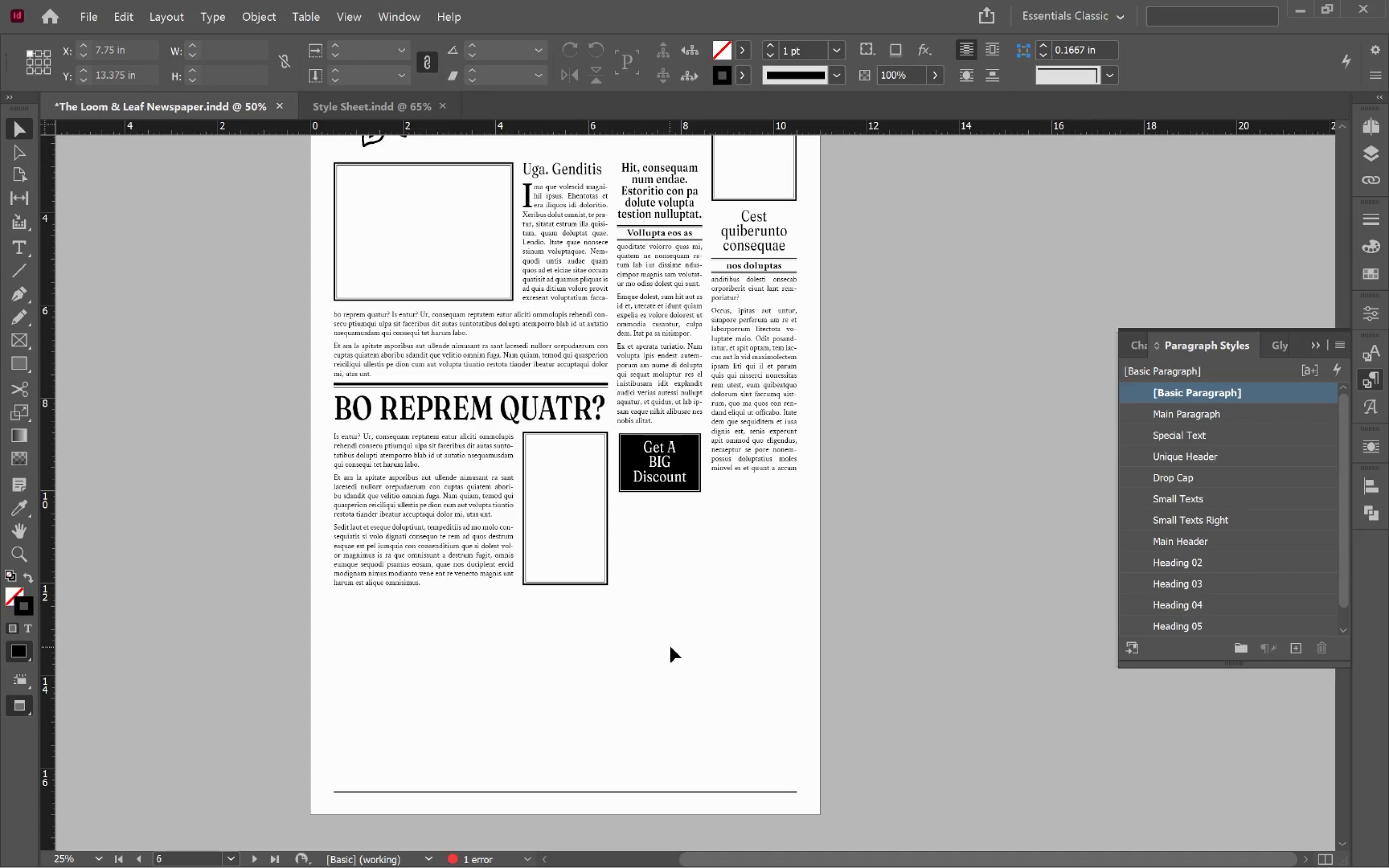 
scroll: coordinate [670, 647], scroll_direction: up, amount: 2.0
 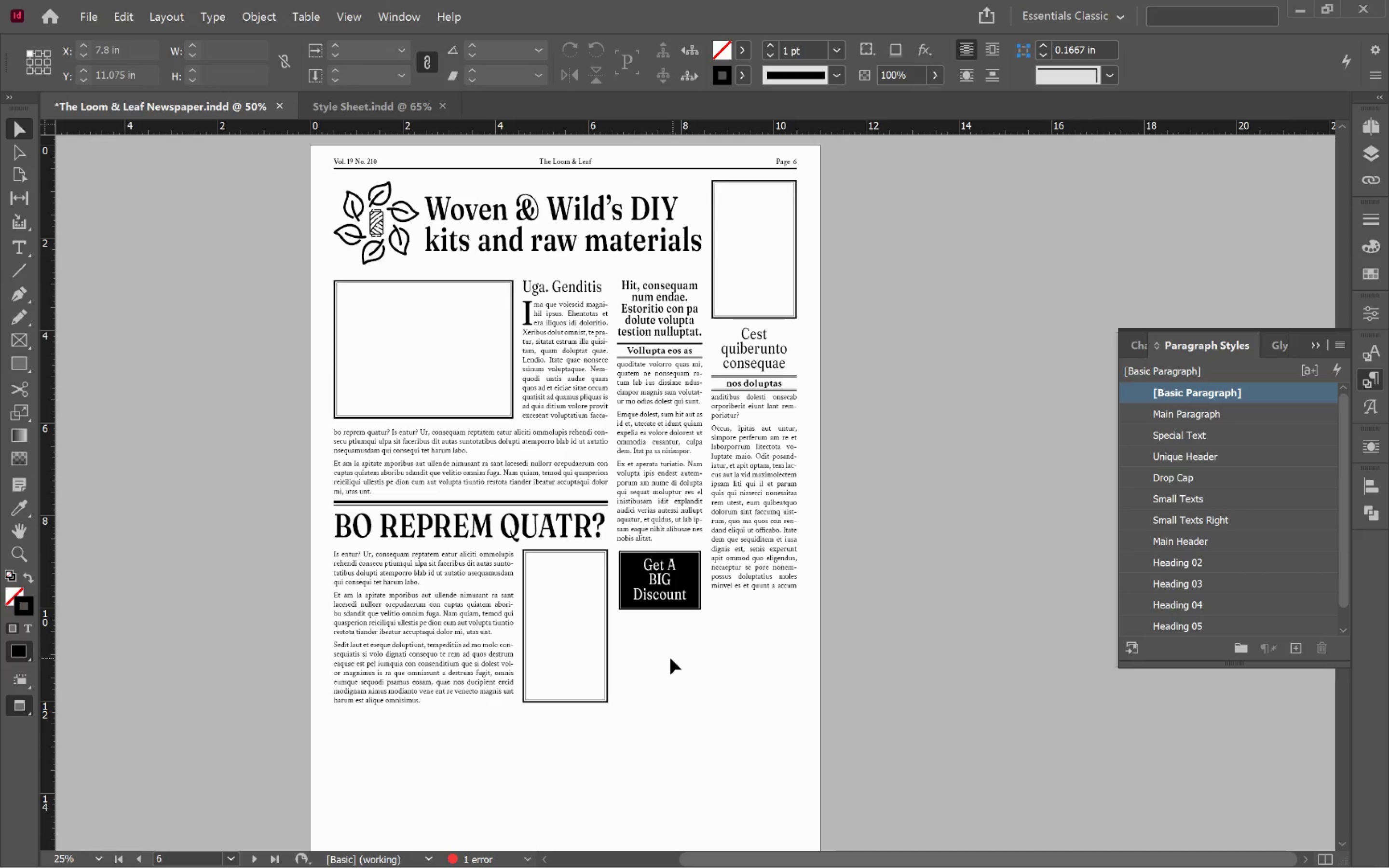 
left_click([668, 315])
 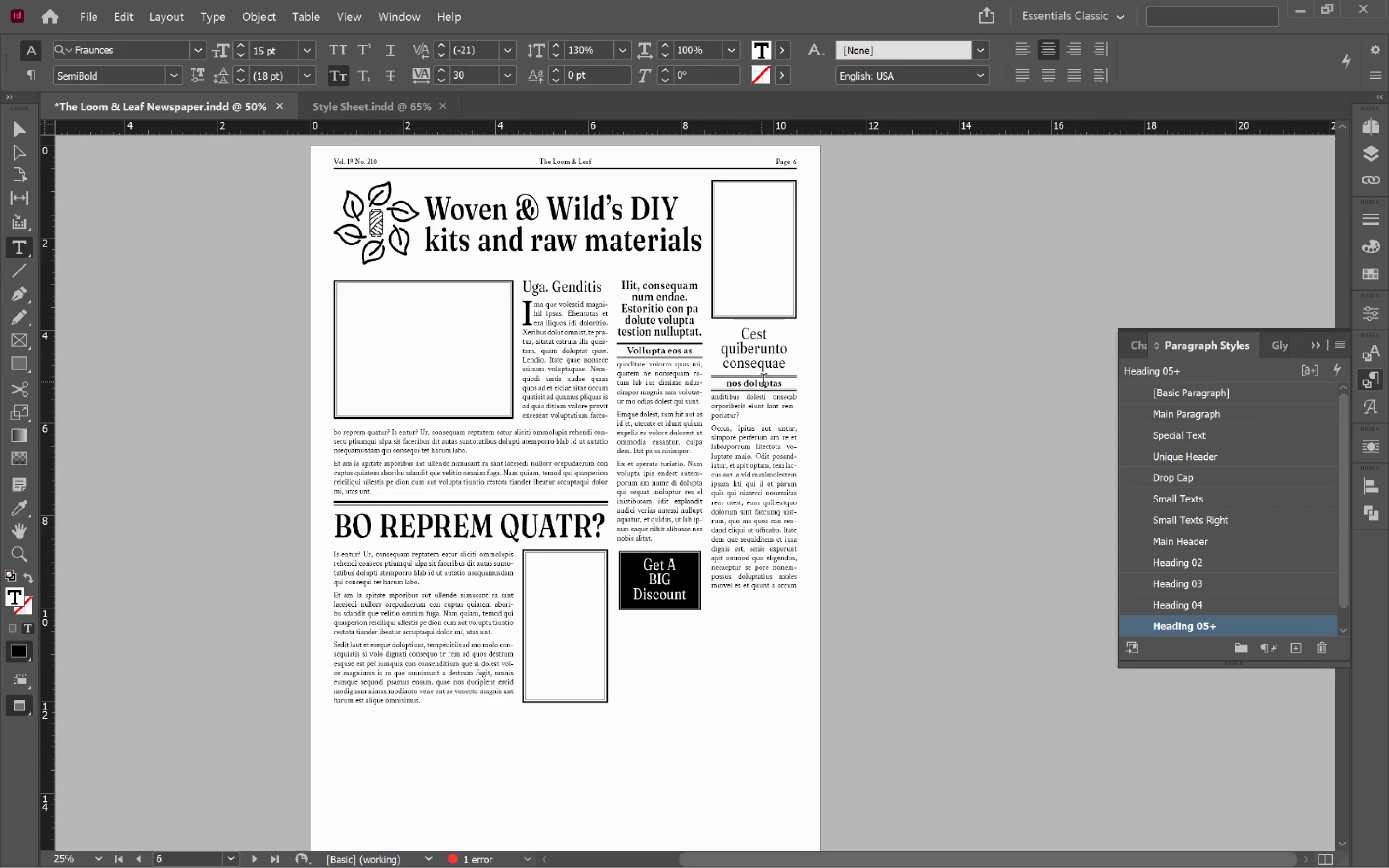 
left_click([766, 367])
 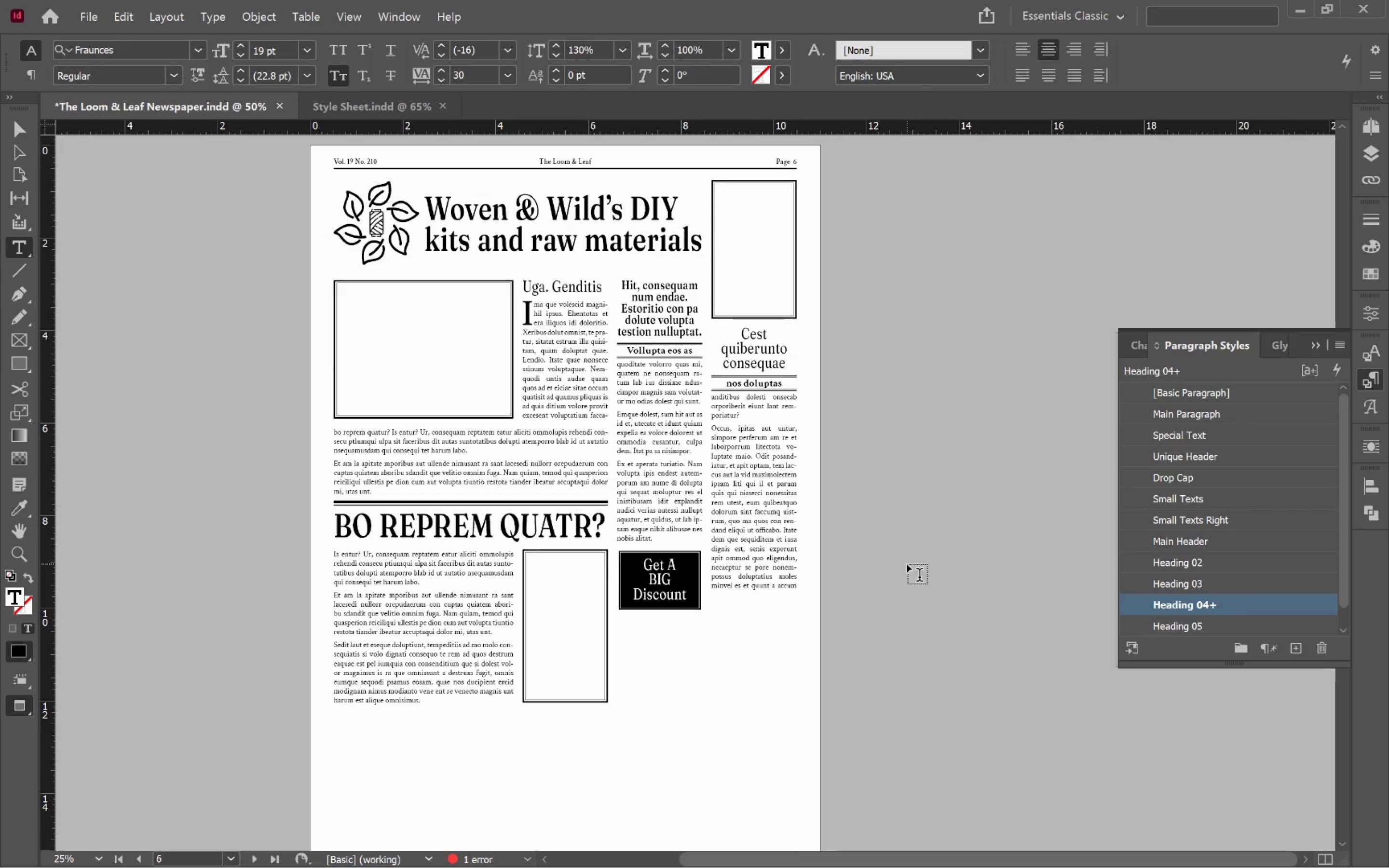 
left_click([763, 386])
 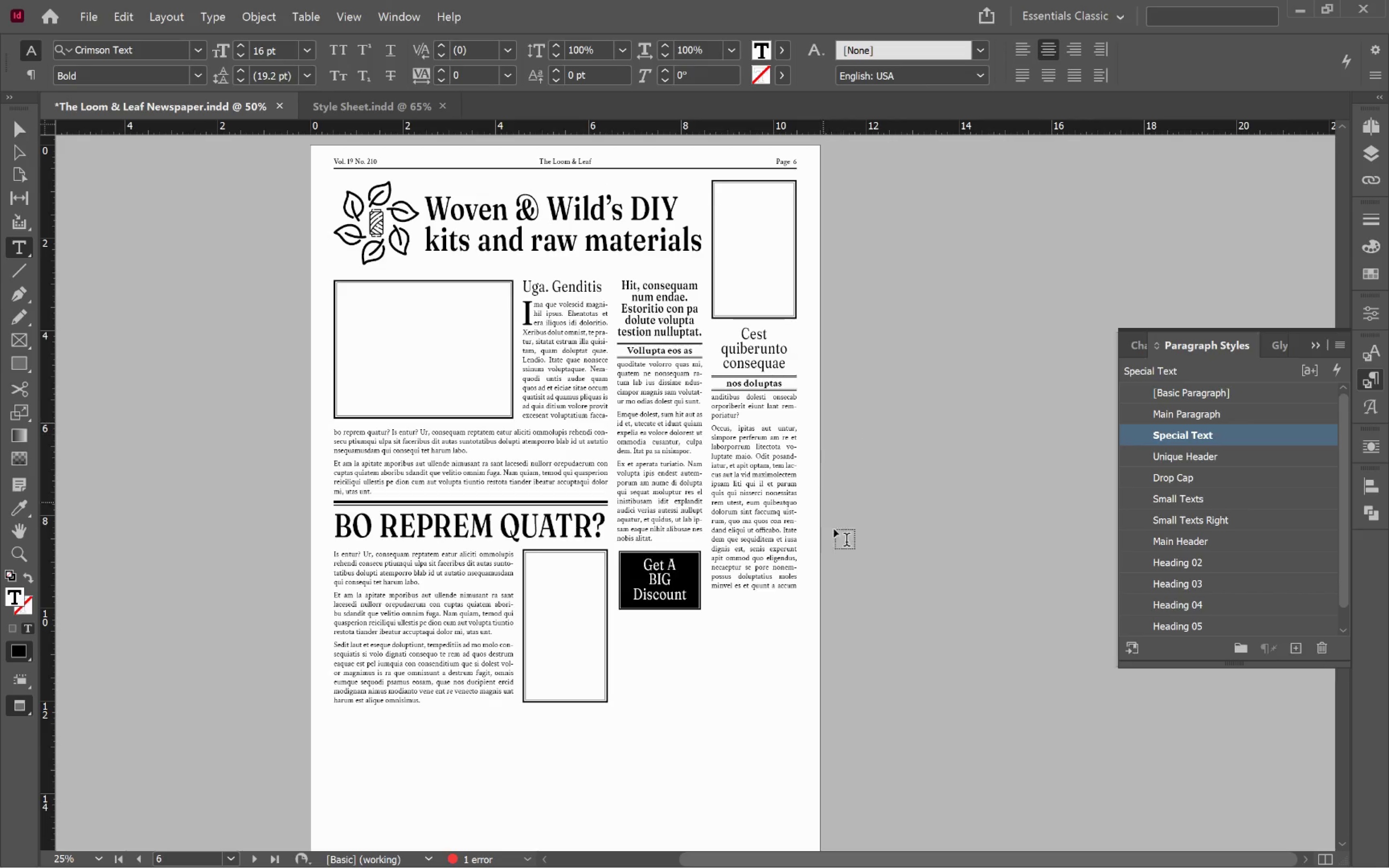 
hold_key(key=ControlLeft, duration=0.5)
left_click([872, 582])
 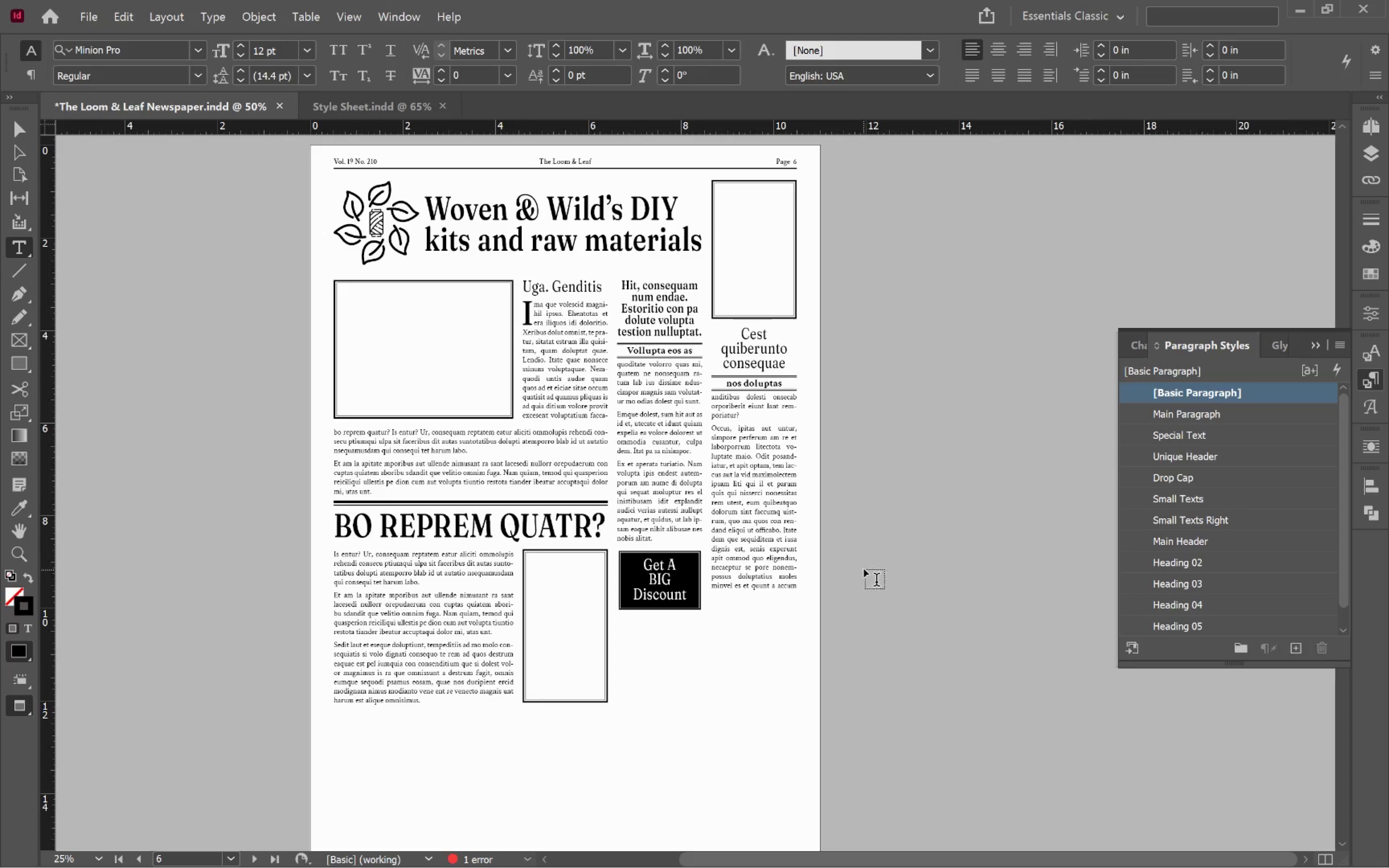 
scroll: coordinate [863, 567], scroll_direction: down, amount: 1.0
 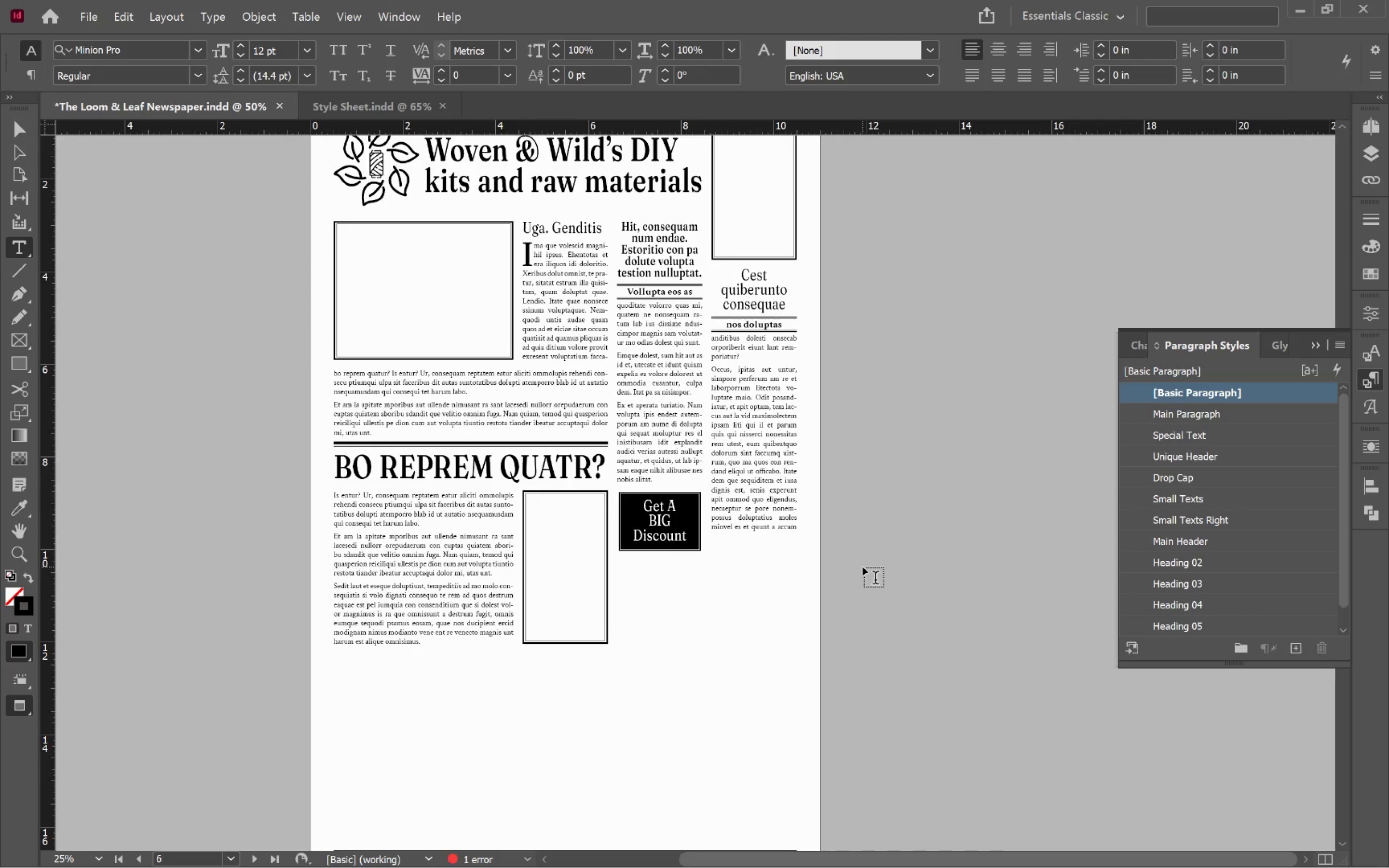 
scroll: coordinate [863, 567], scroll_direction: up, amount: 2.0
 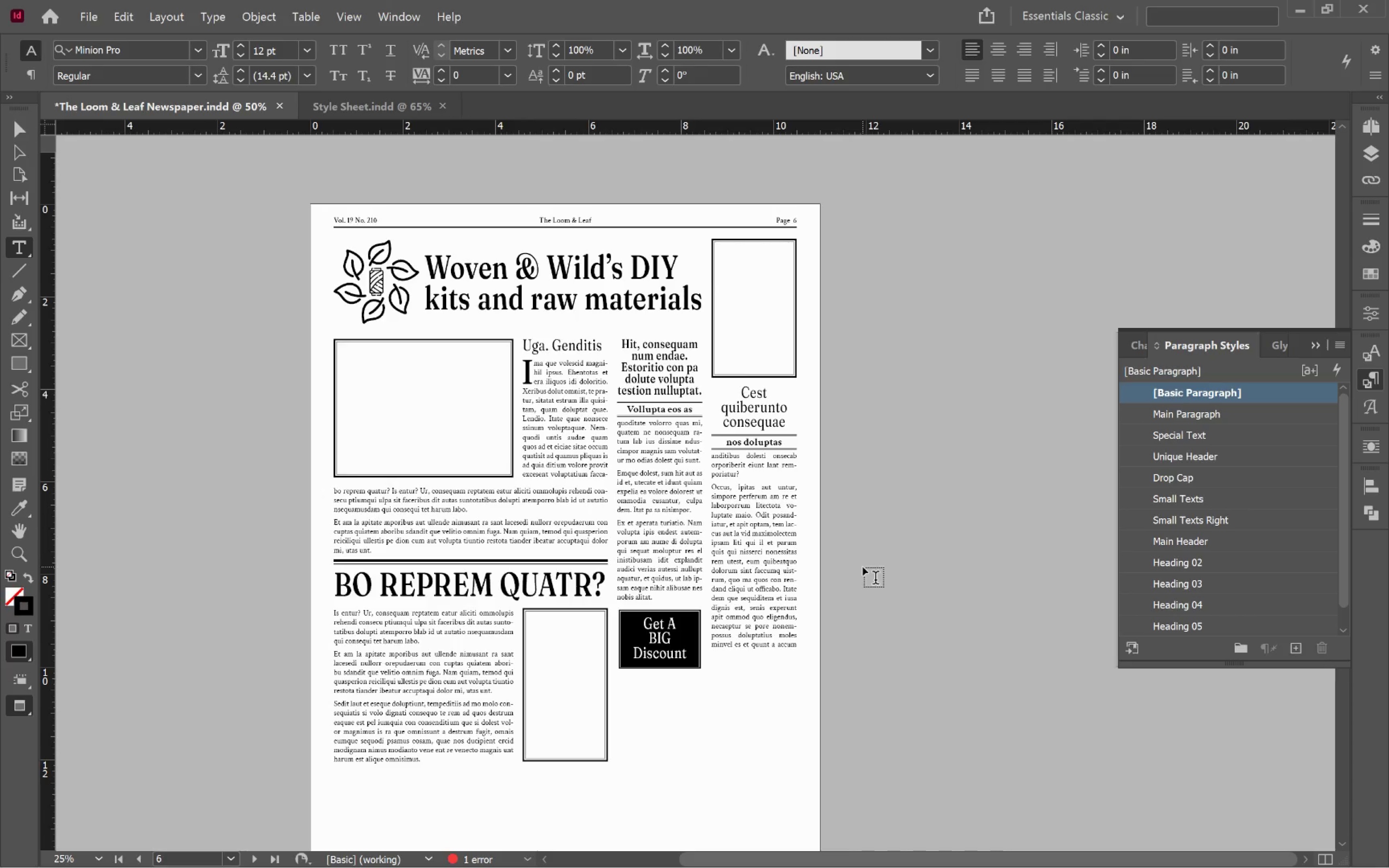 
scroll: coordinate [863, 567], scroll_direction: down, amount: 7.0
 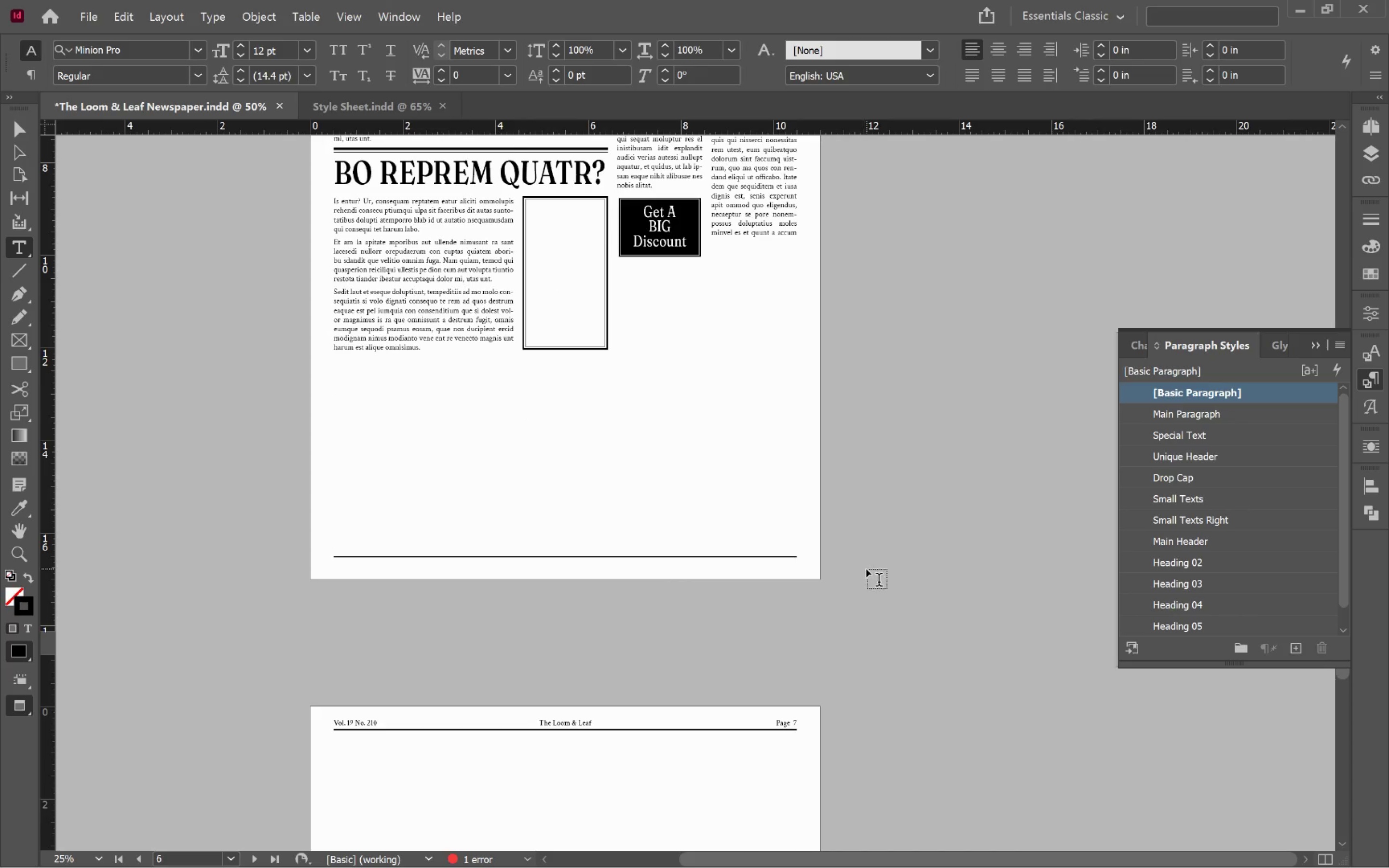 
key(W)
 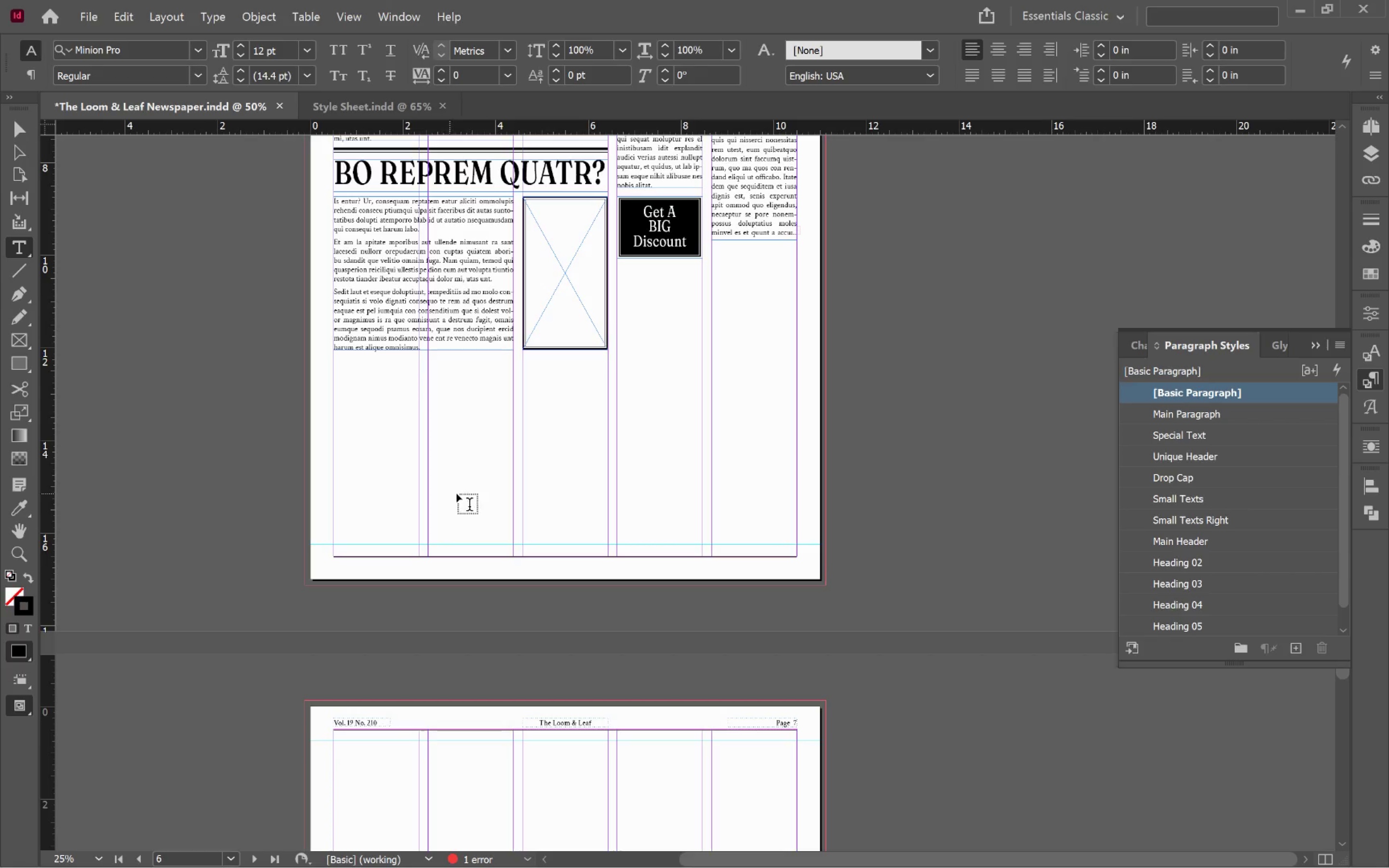 
key(V)
 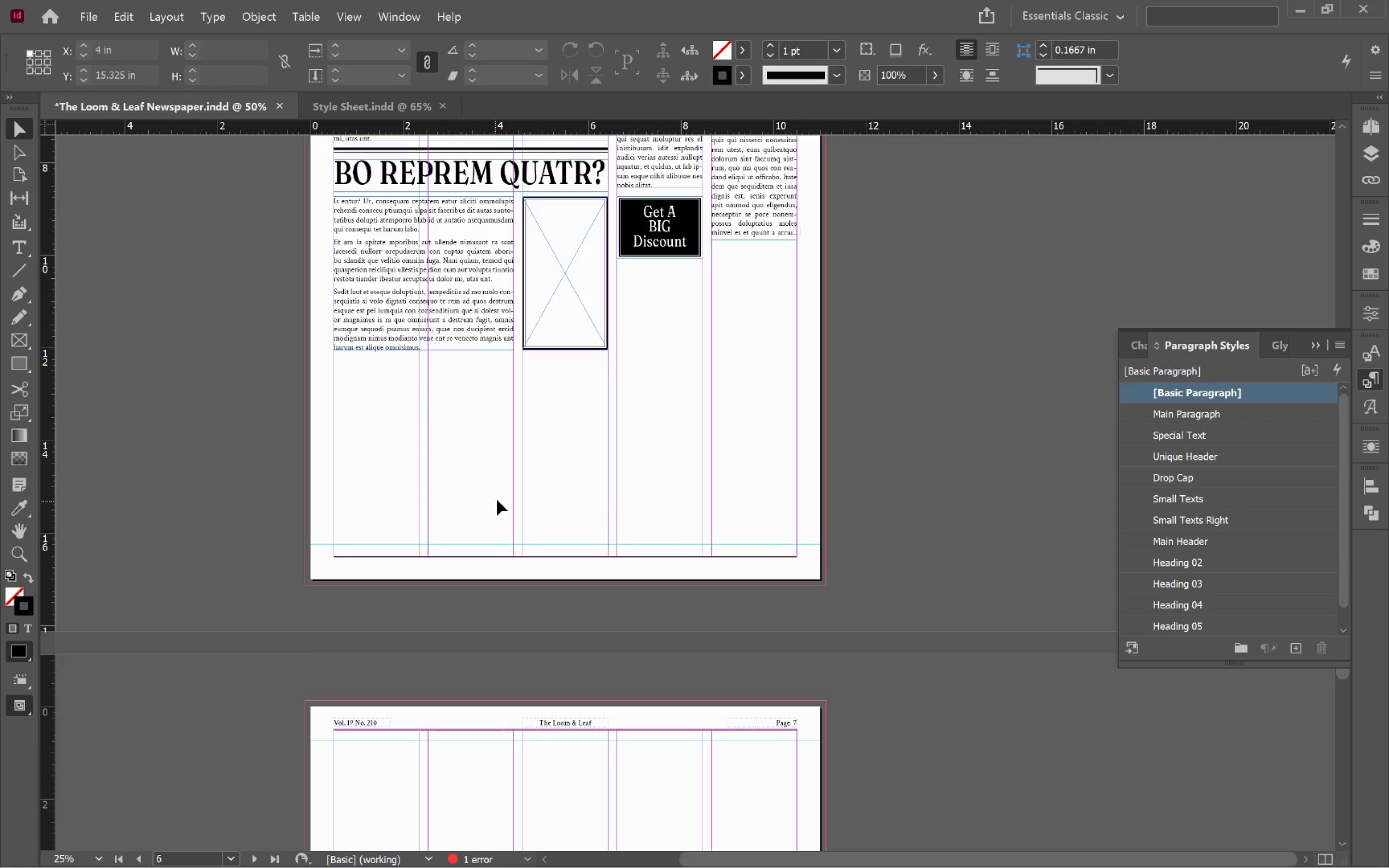 
left_click([497, 500])
 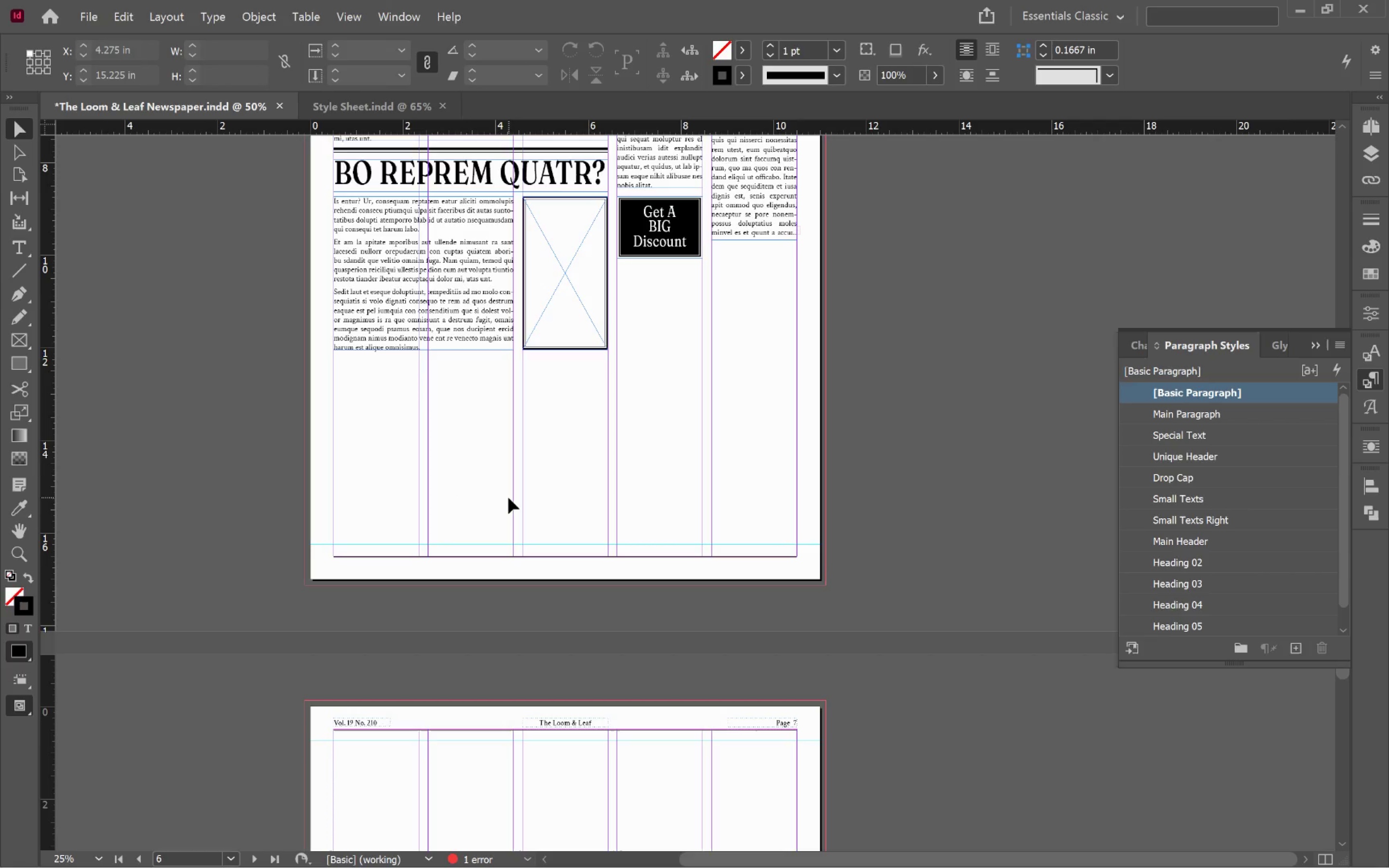 
wait(11.85)
 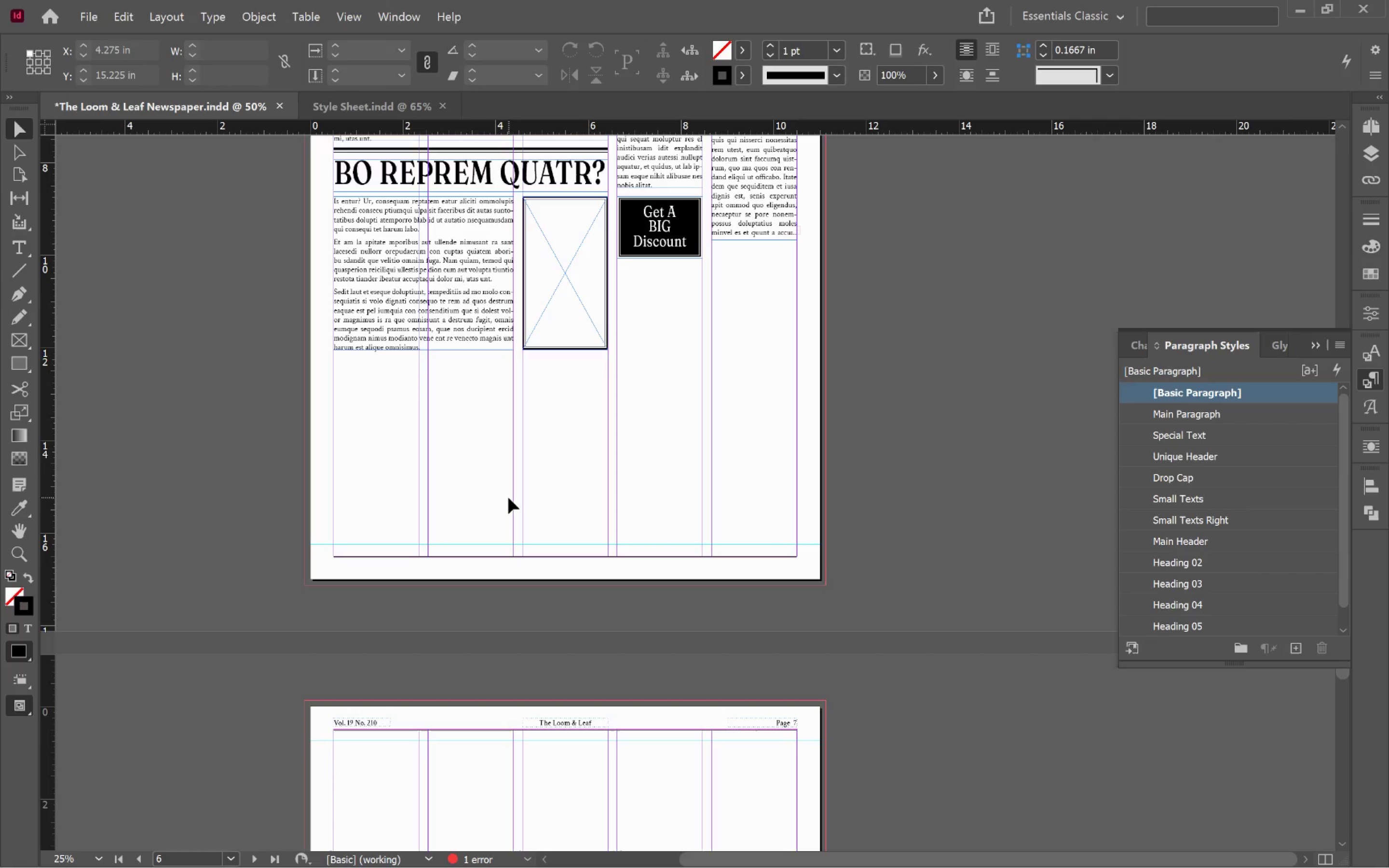 
left_click([558, 304])
 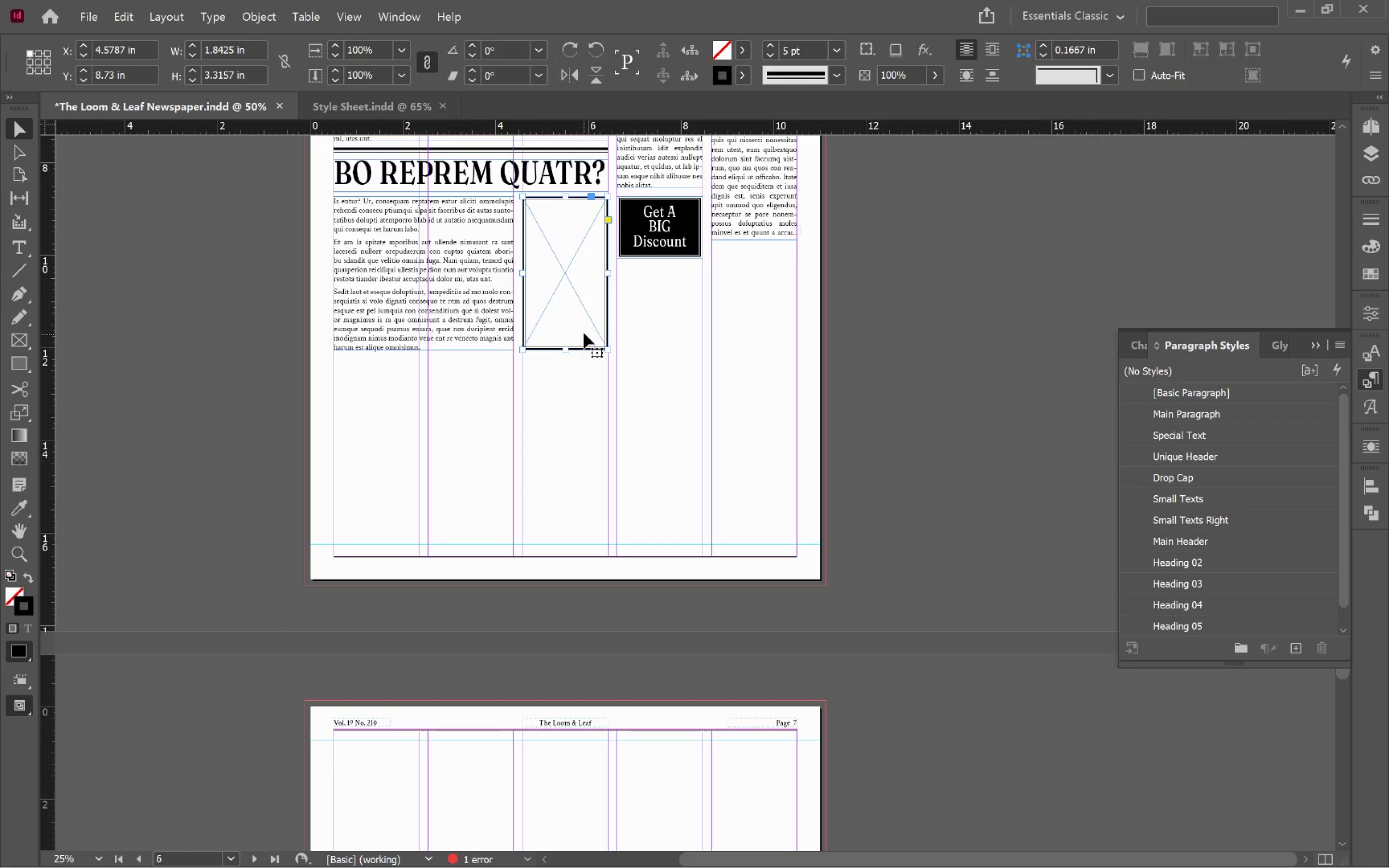 
hold_key(key=AltLeft, duration=1.77)
left_click_drag(start_coordinate=[574, 316], to_coordinate=[554, 514])
 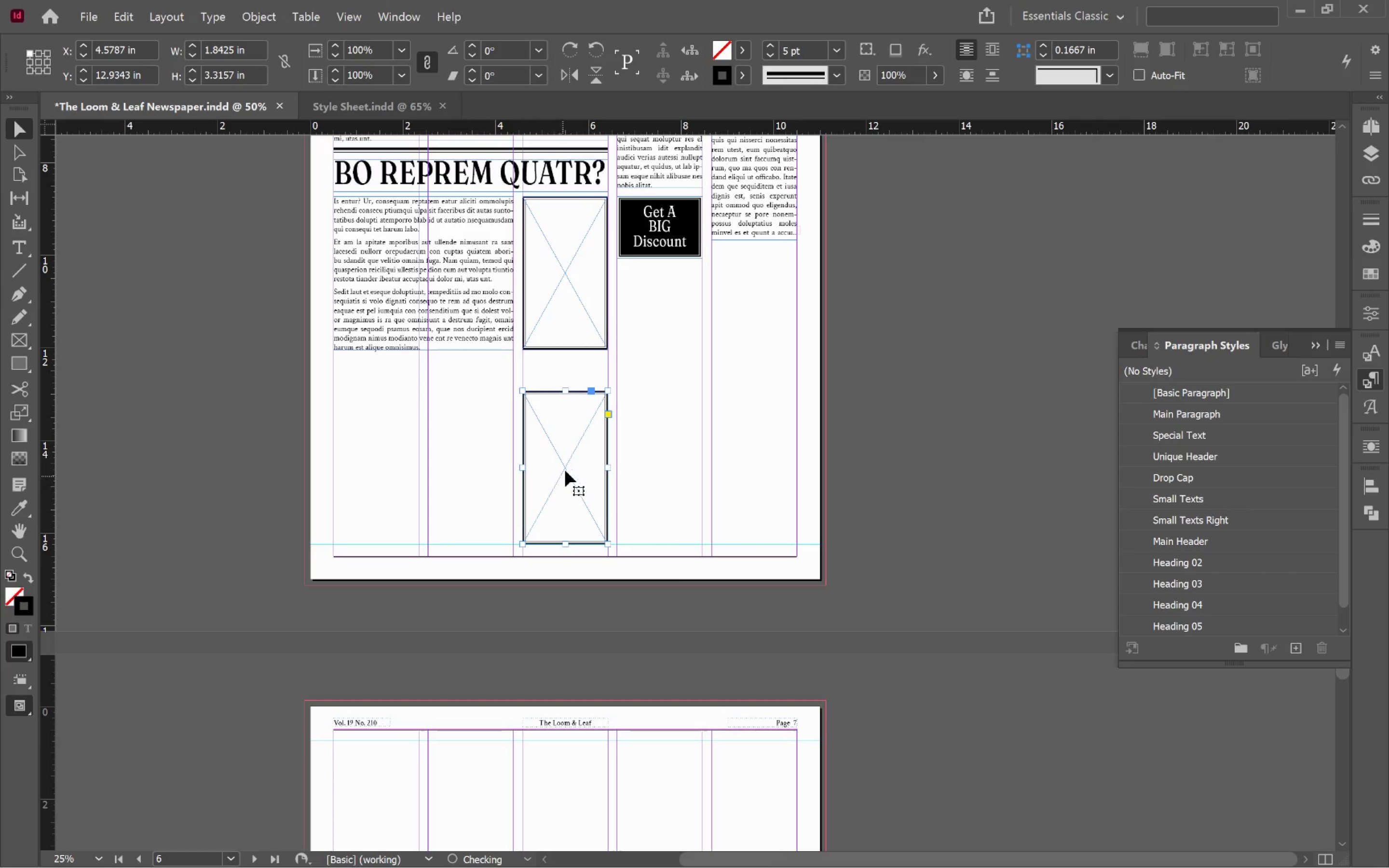 
hold_key(key=ShiftLeft, duration=1.52)
 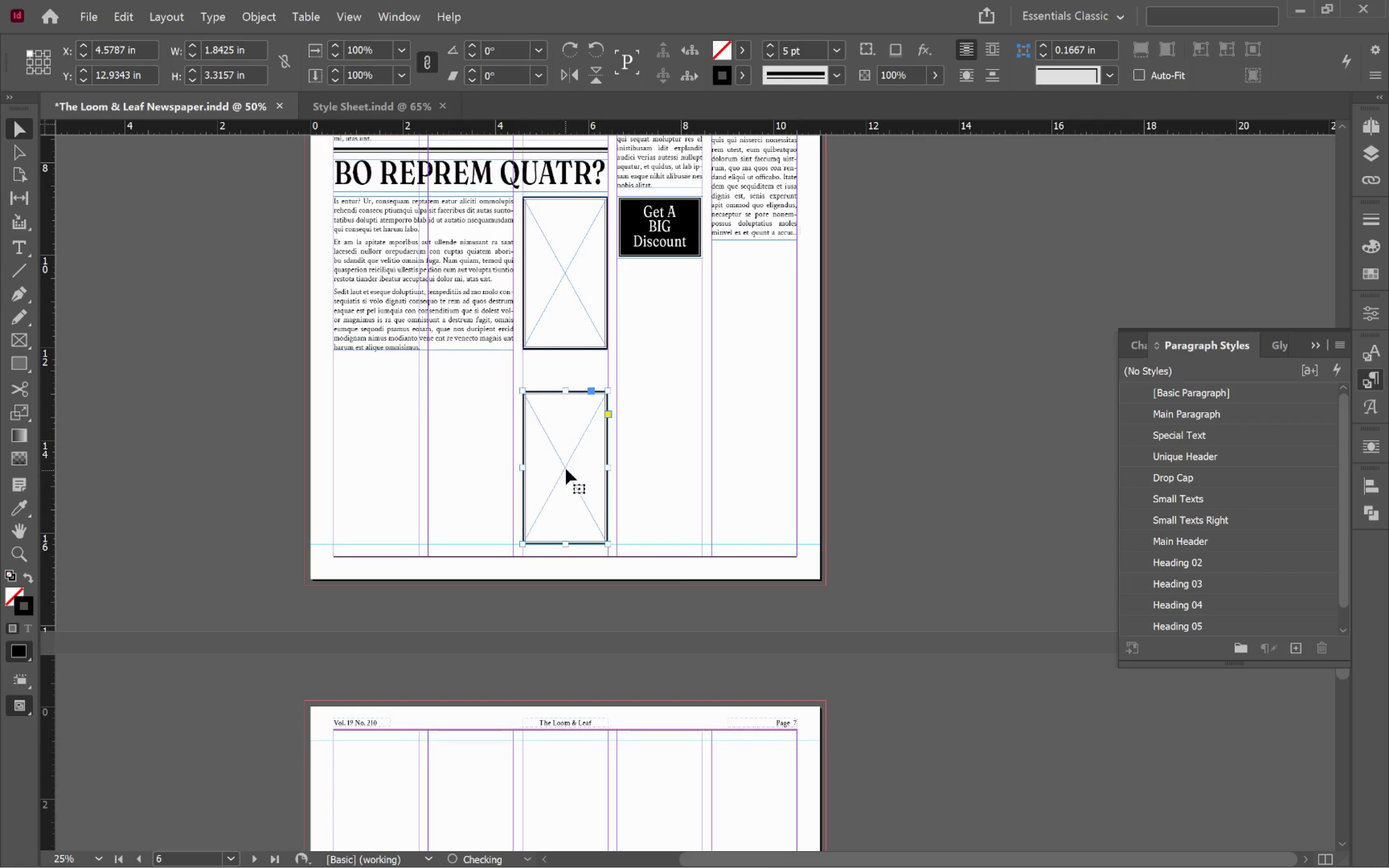 
left_click_drag(start_coordinate=[566, 468], to_coordinate=[377, 472])
 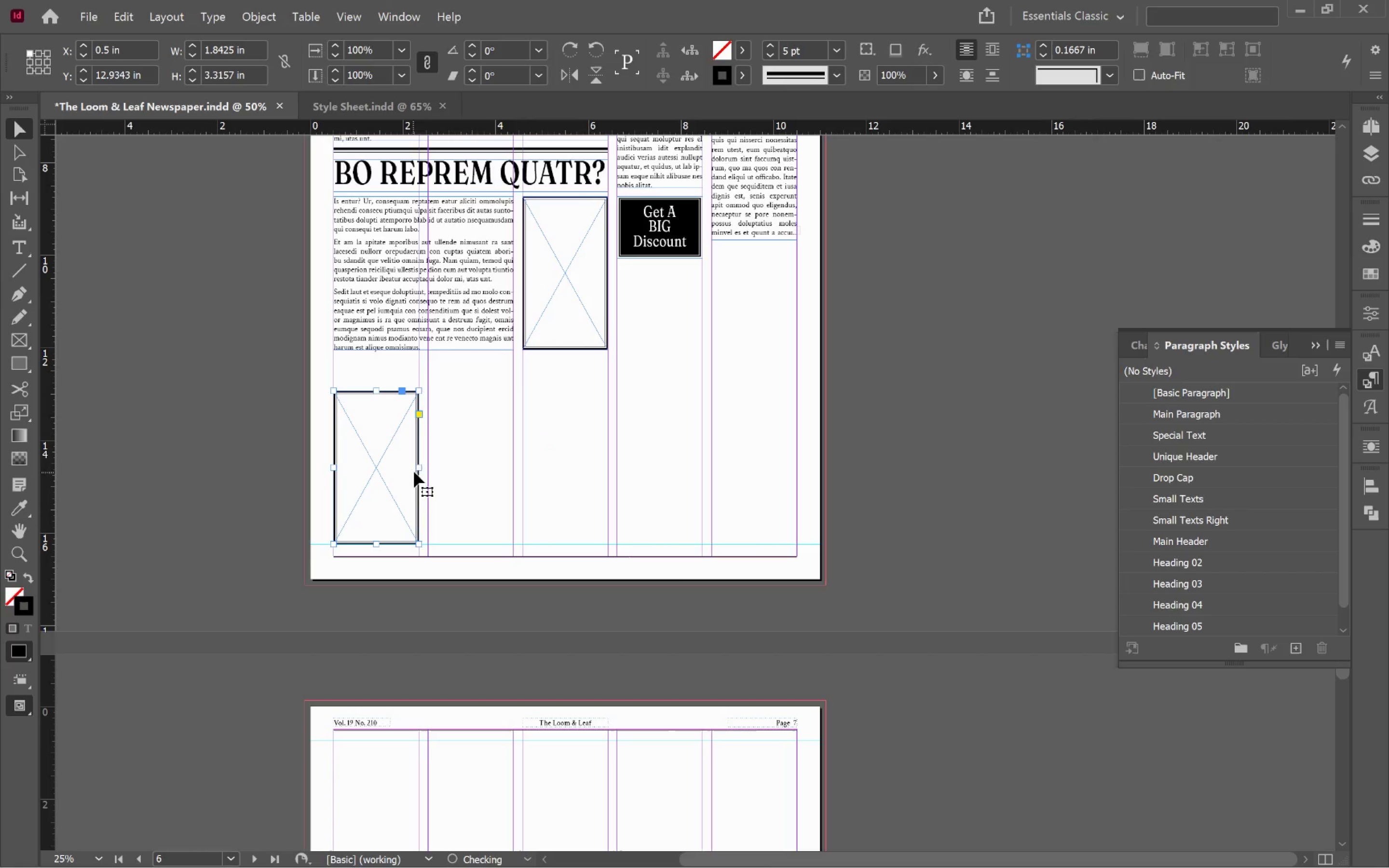 
hold_key(key=ShiftLeft, duration=1.73)
 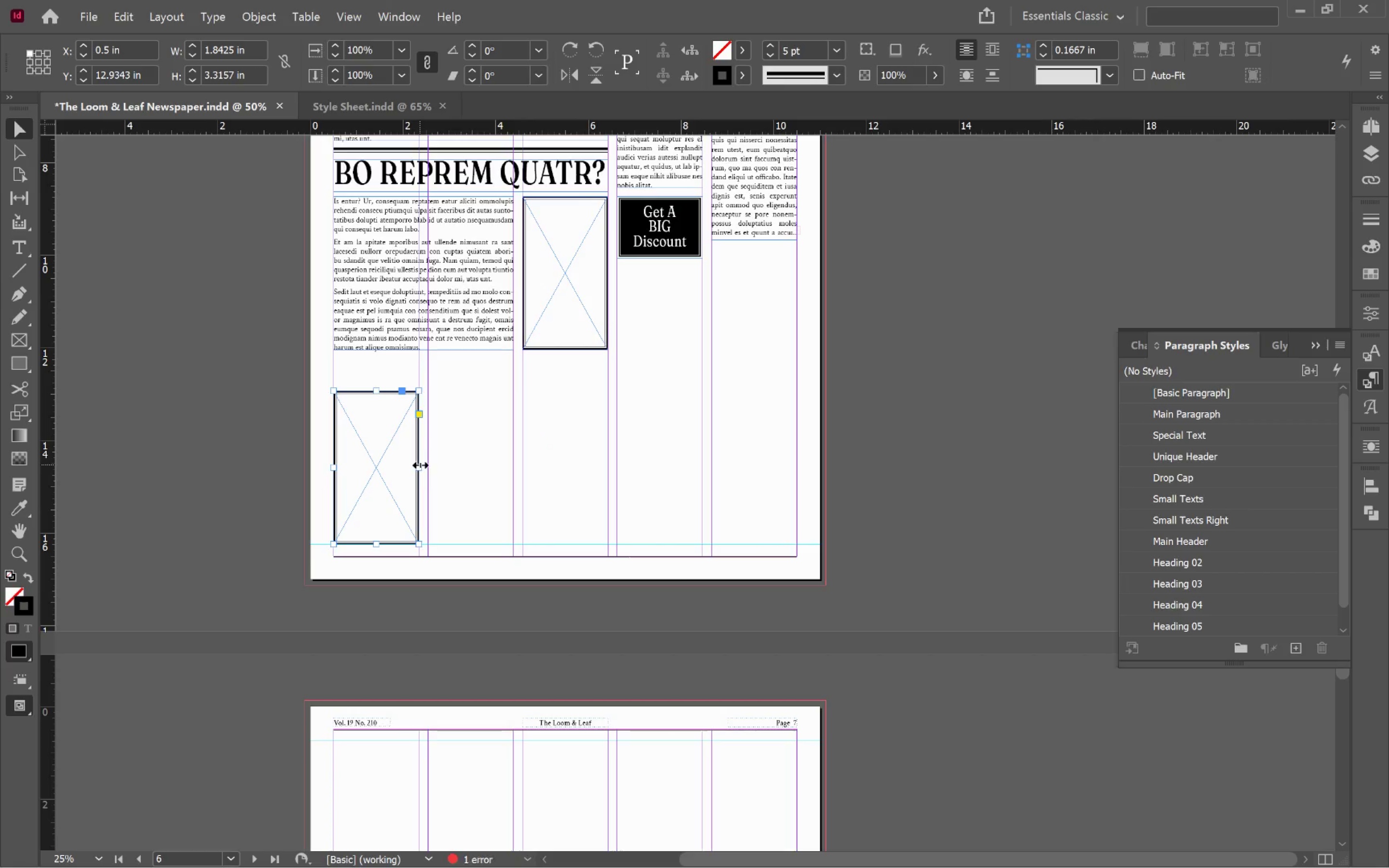 
left_click_drag(start_coordinate=[420, 465], to_coordinate=[513, 469])
 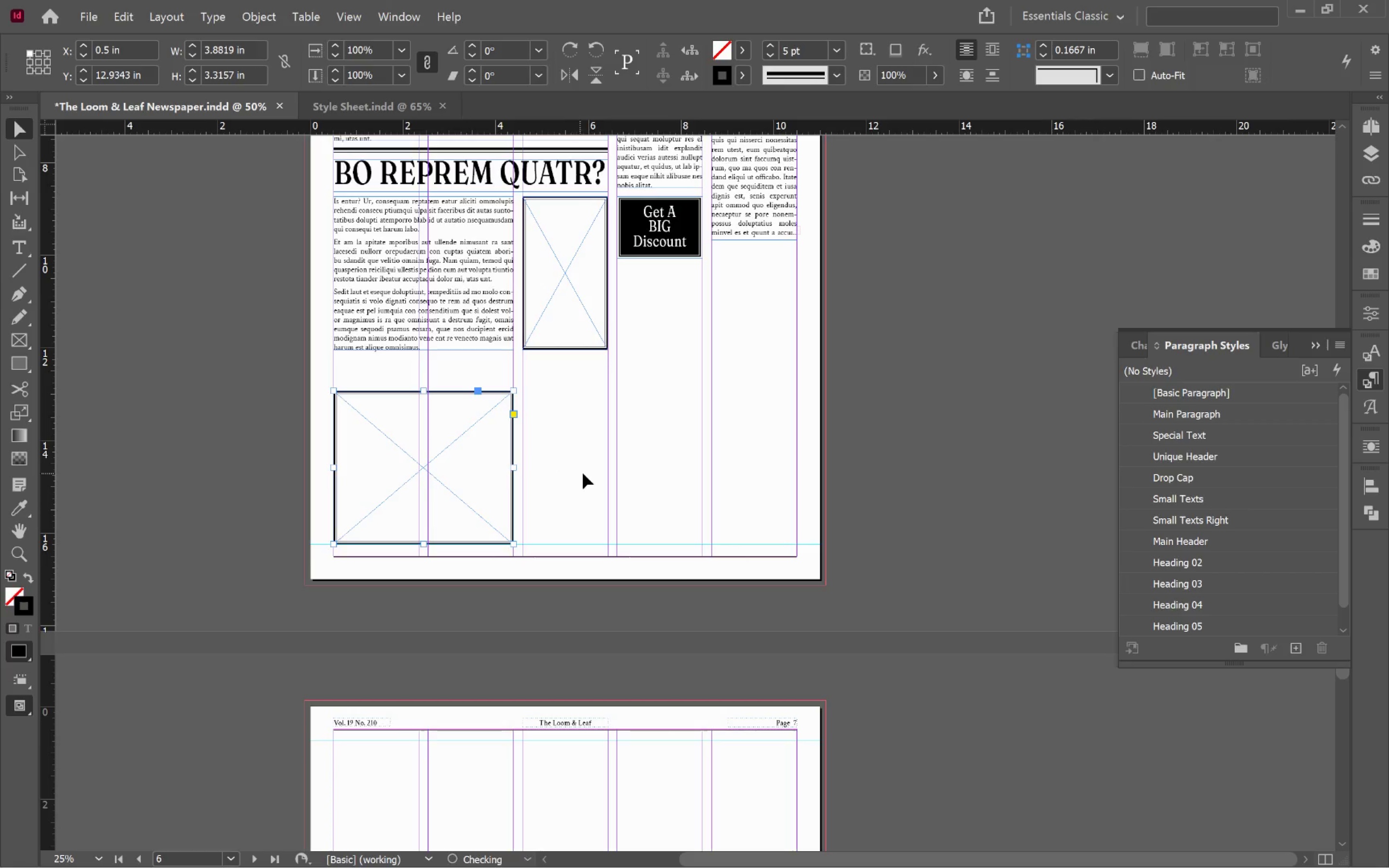 
left_click([583, 473])
 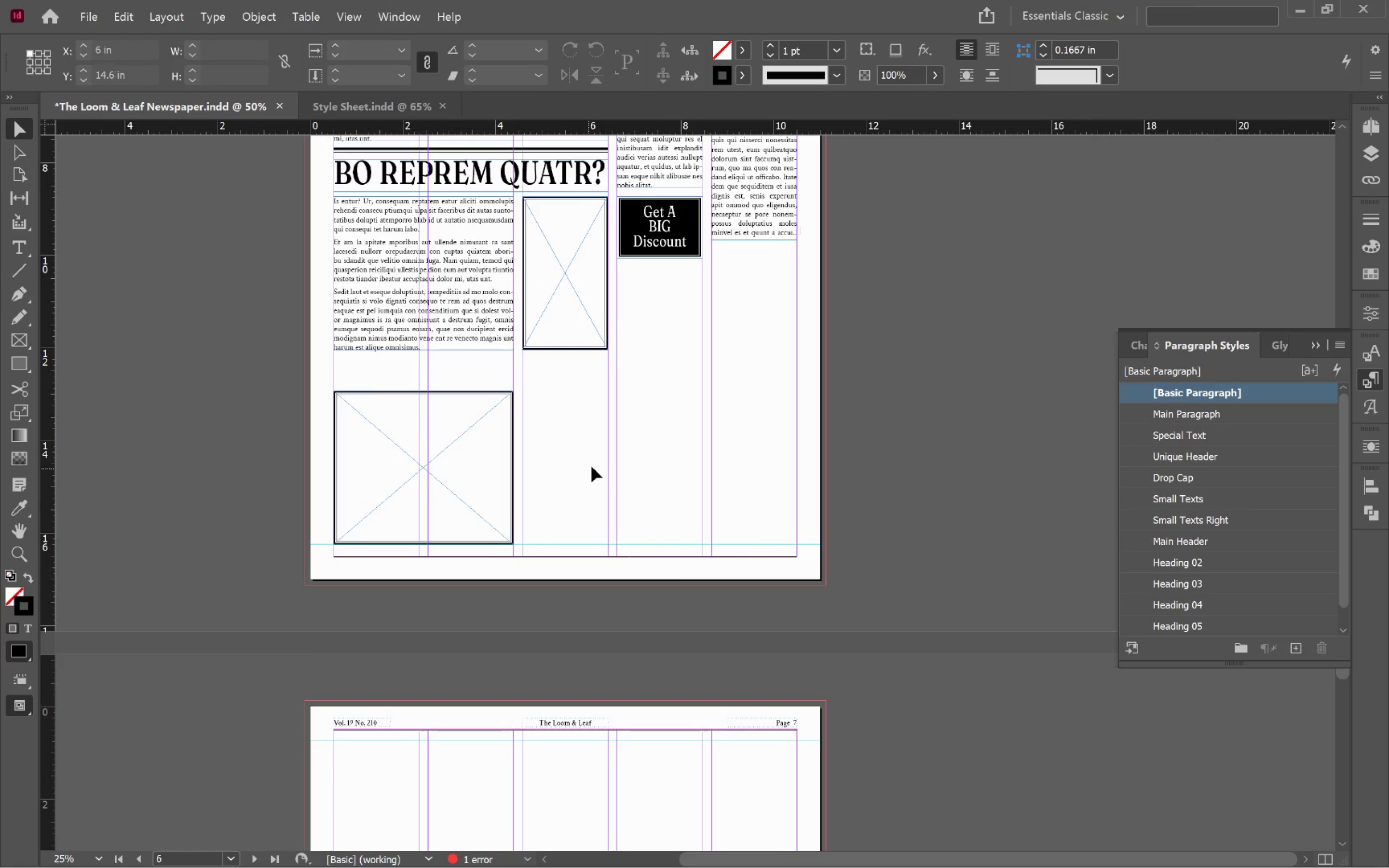 
key(W)
 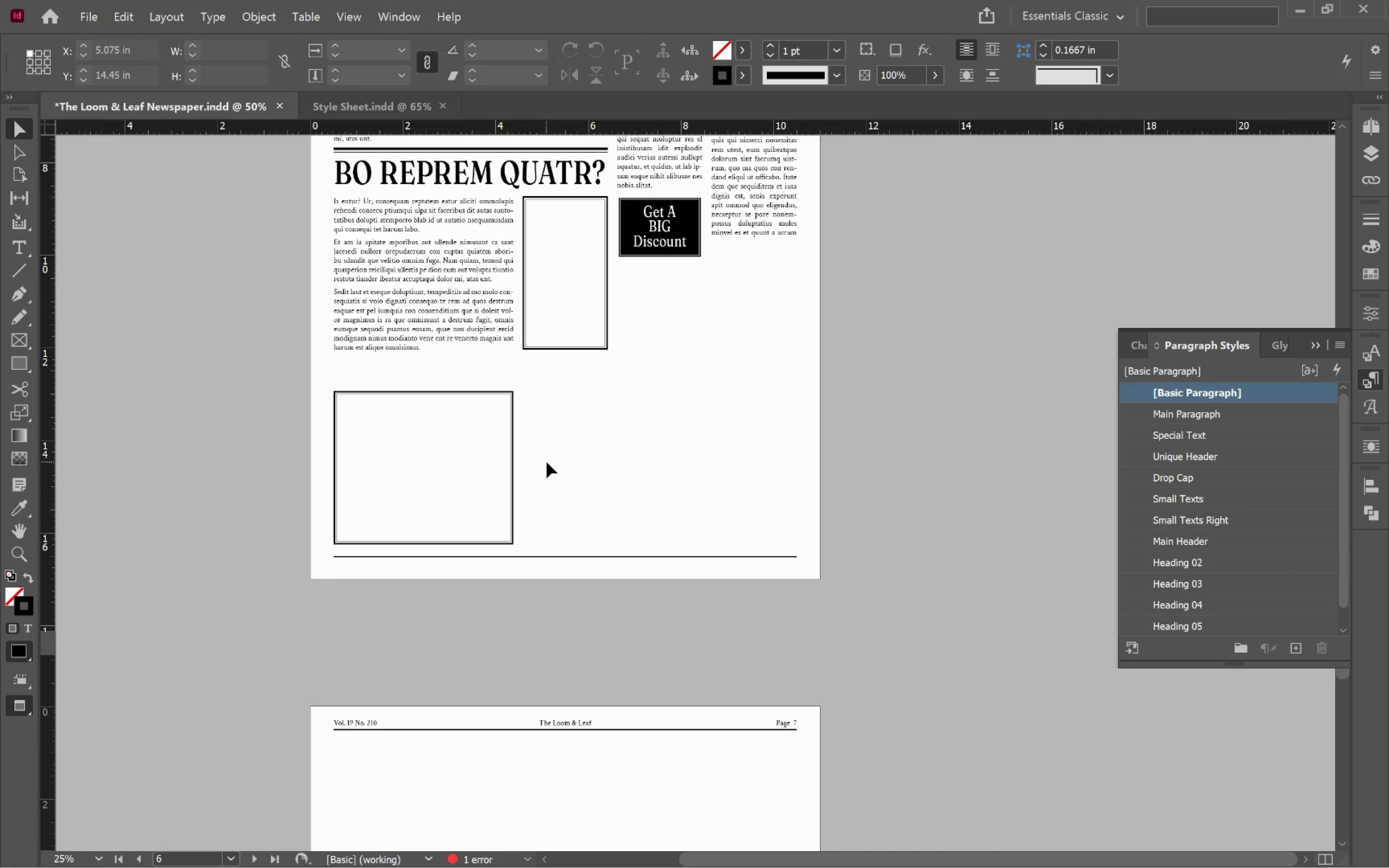 
key(W)
 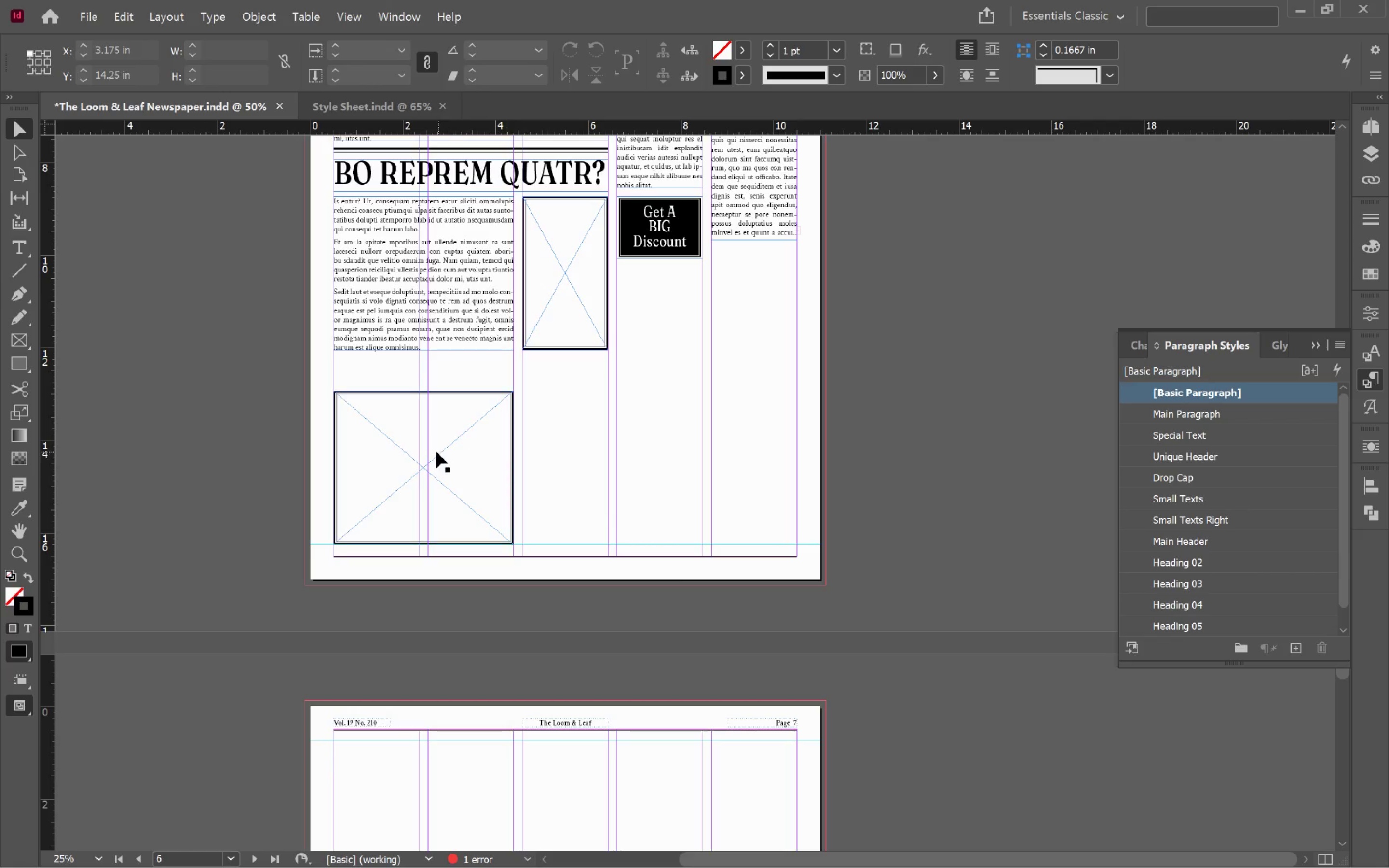 
left_click([436, 452])
 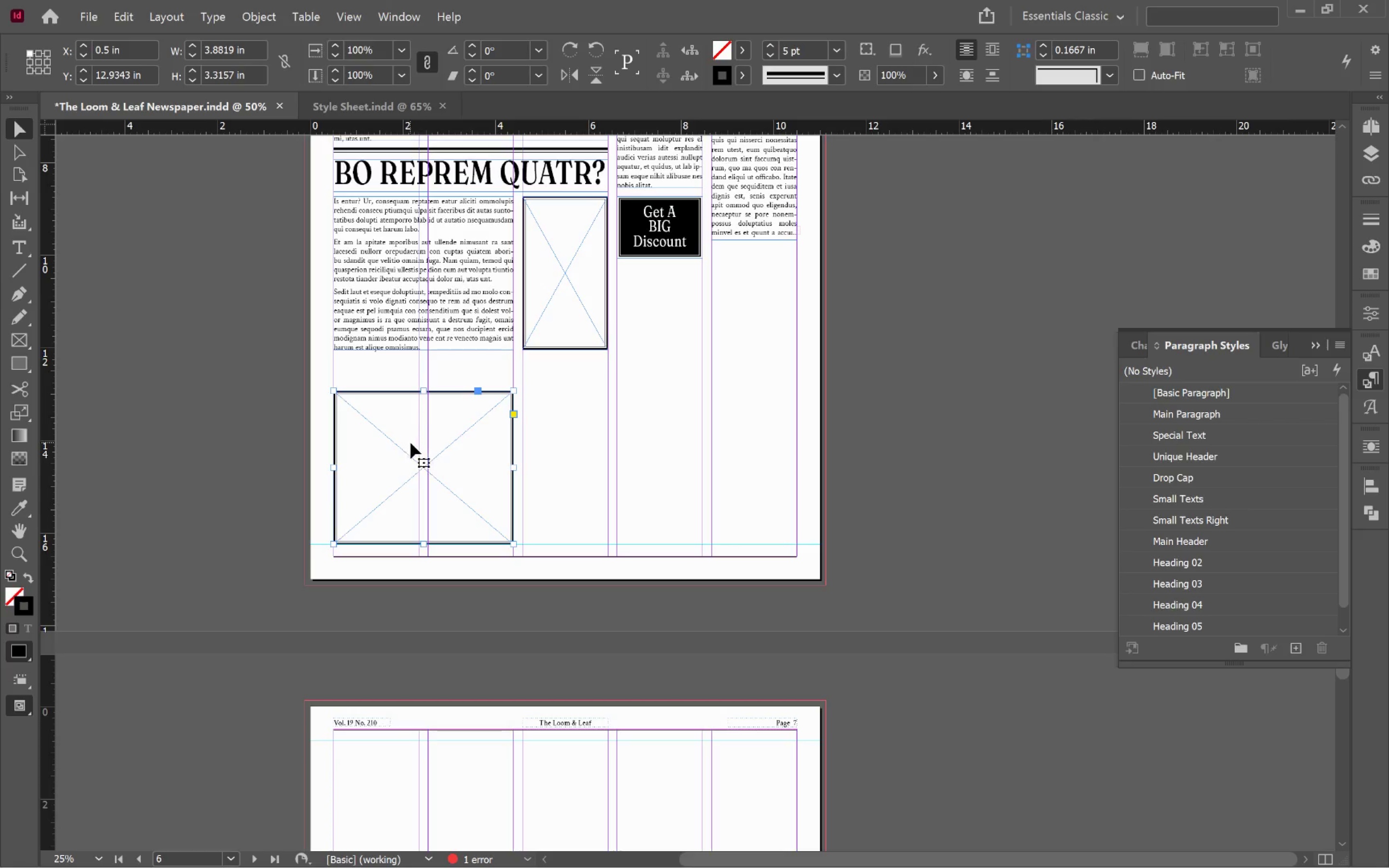 
hold_key(key=ShiftLeft, duration=6.63)
 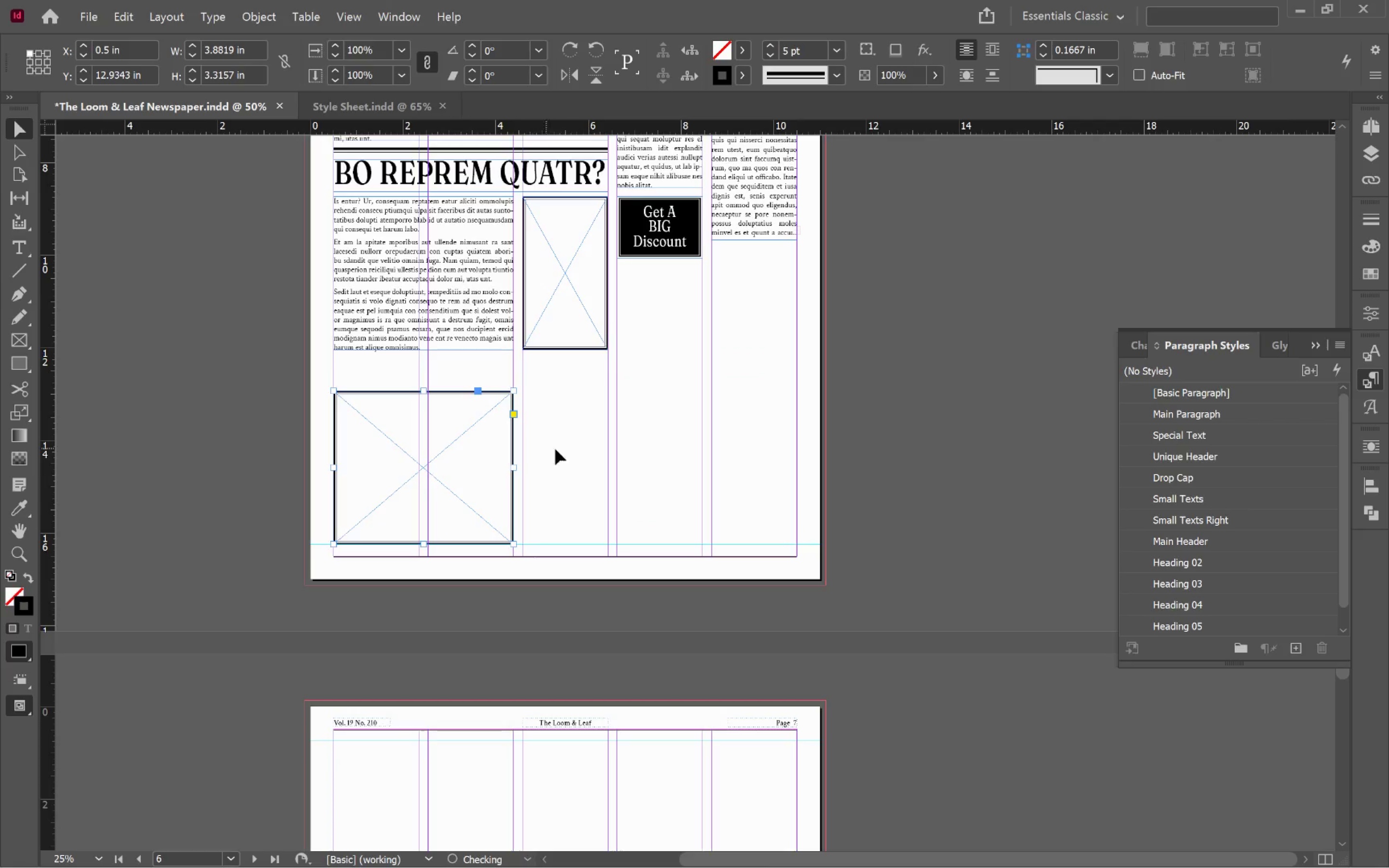 
key(Control+Z)
 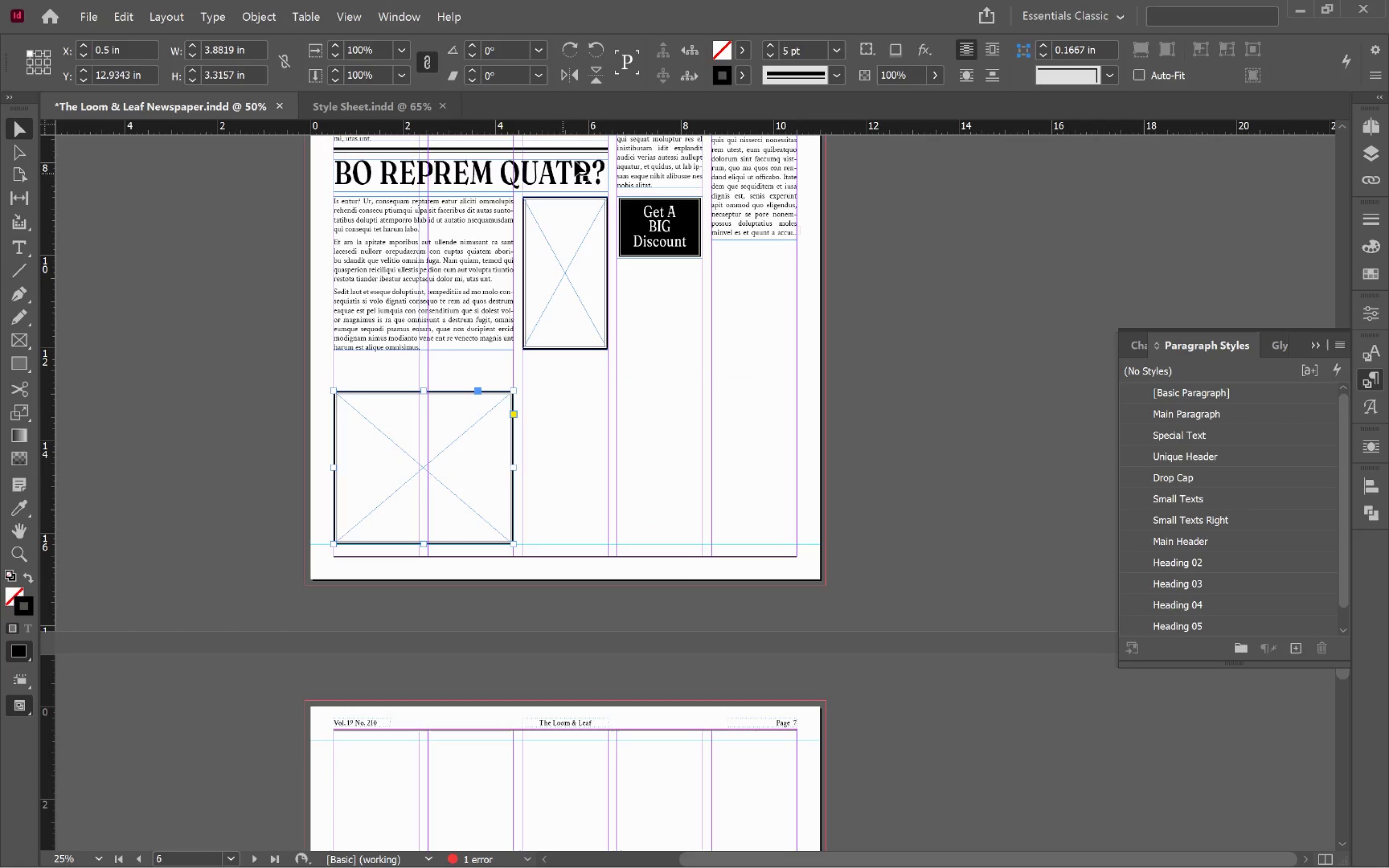 
left_click([587, 149])
 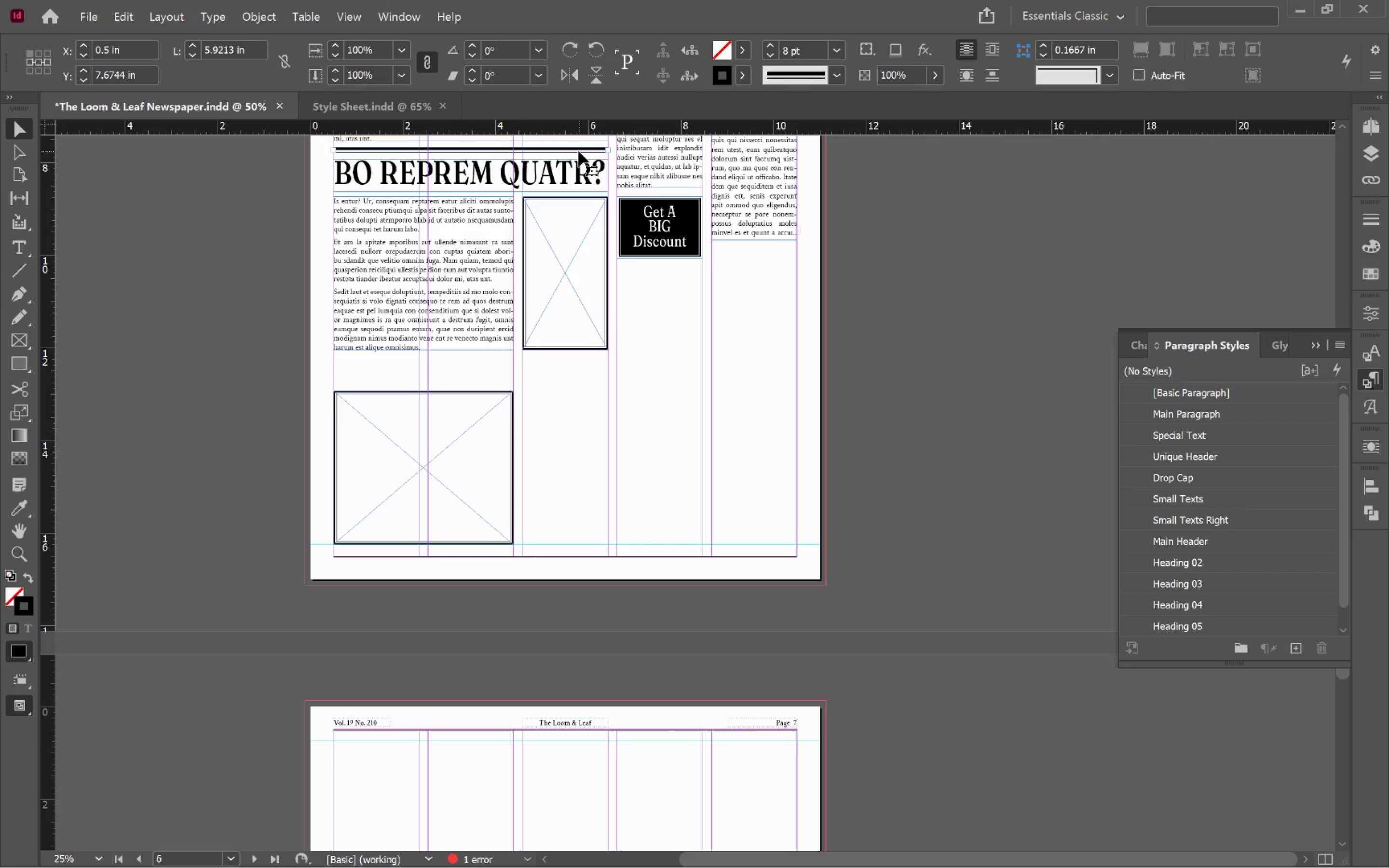 
hold_key(key=AltLeft, duration=9.46)
left_click_drag(start_coordinate=[578, 151], to_coordinate=[573, 363])
 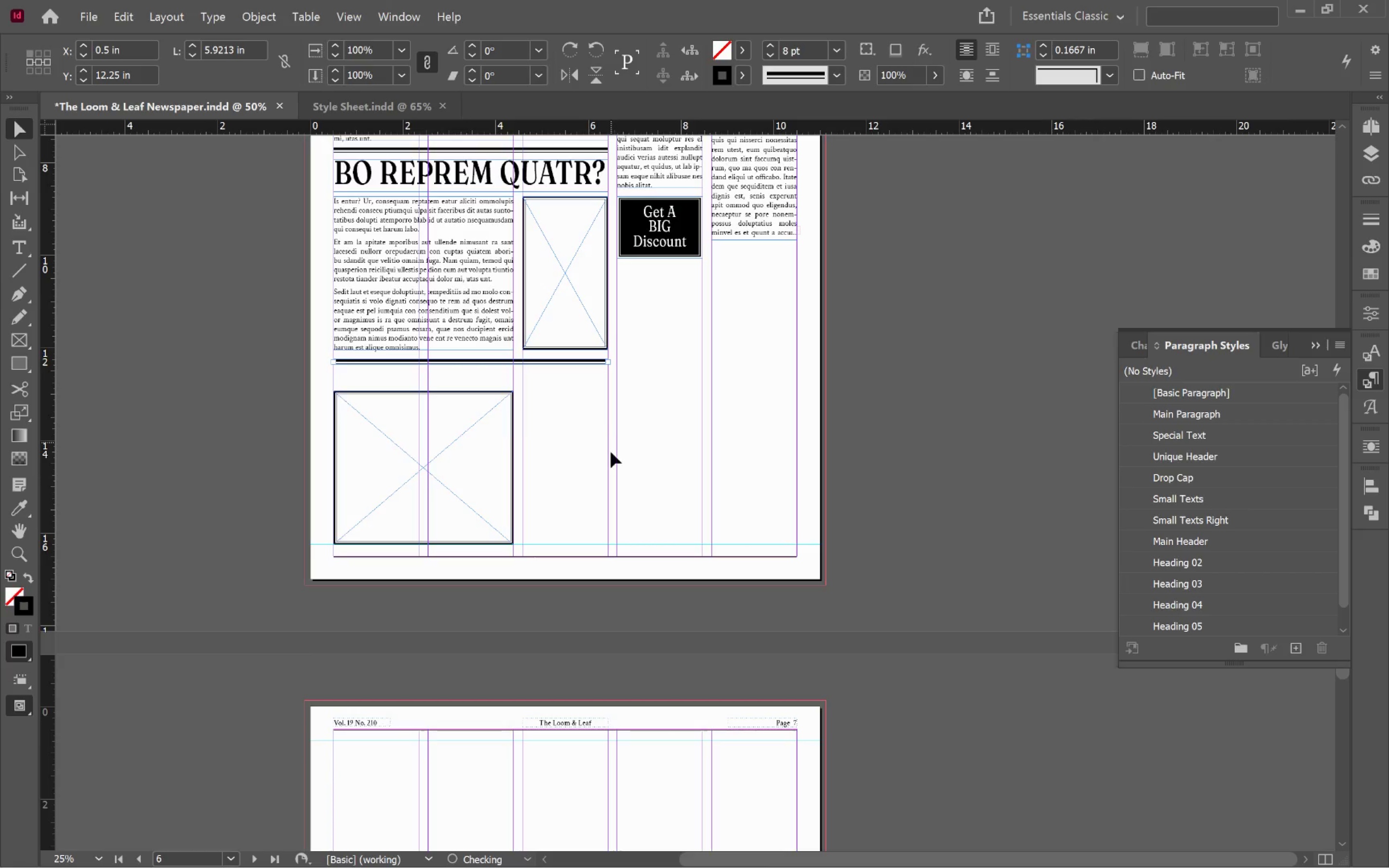 
hold_key(key=ShiftLeft, duration=9.04)
 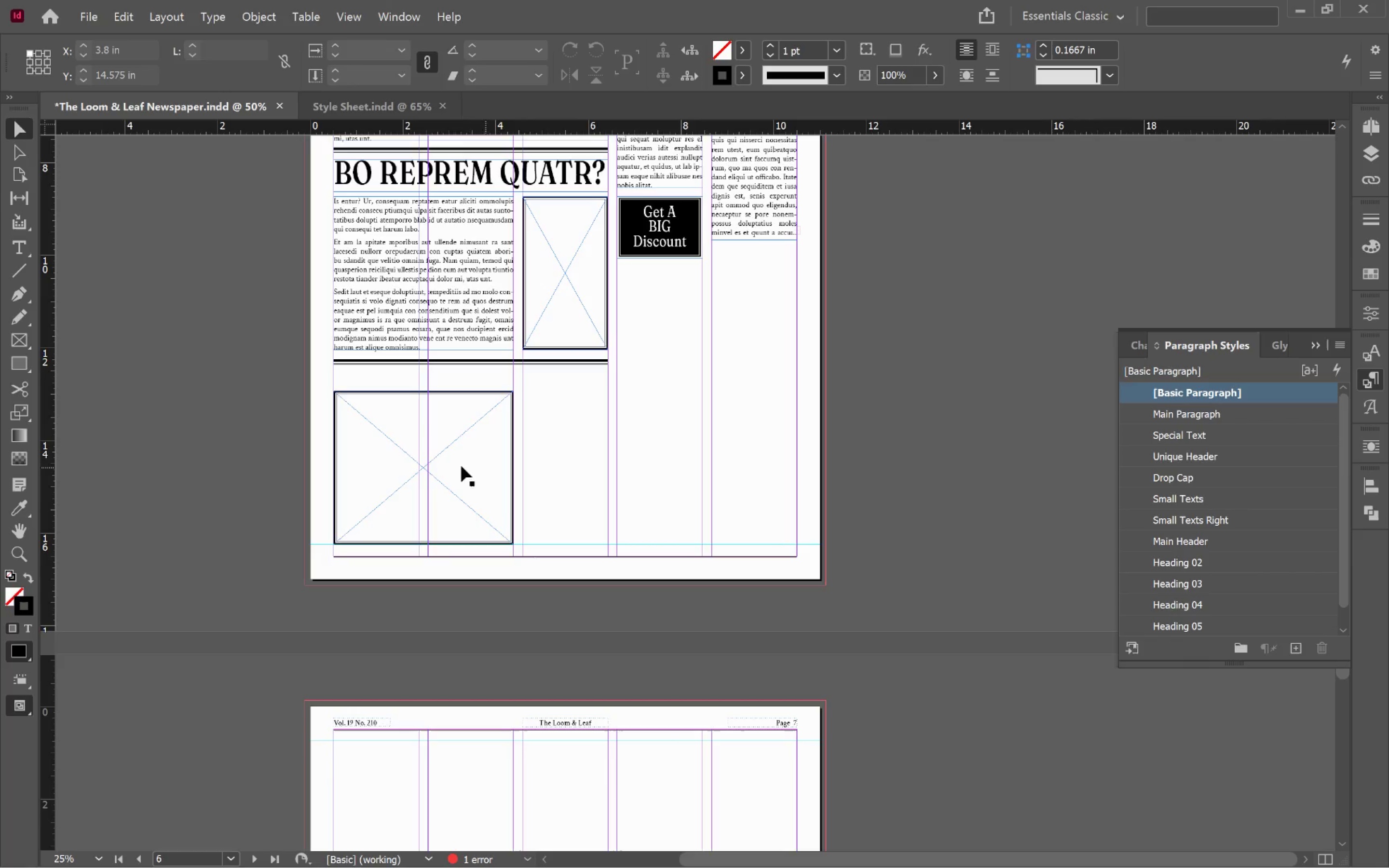 
left_click_drag(start_coordinate=[442, 464], to_coordinate=[443, 446])
 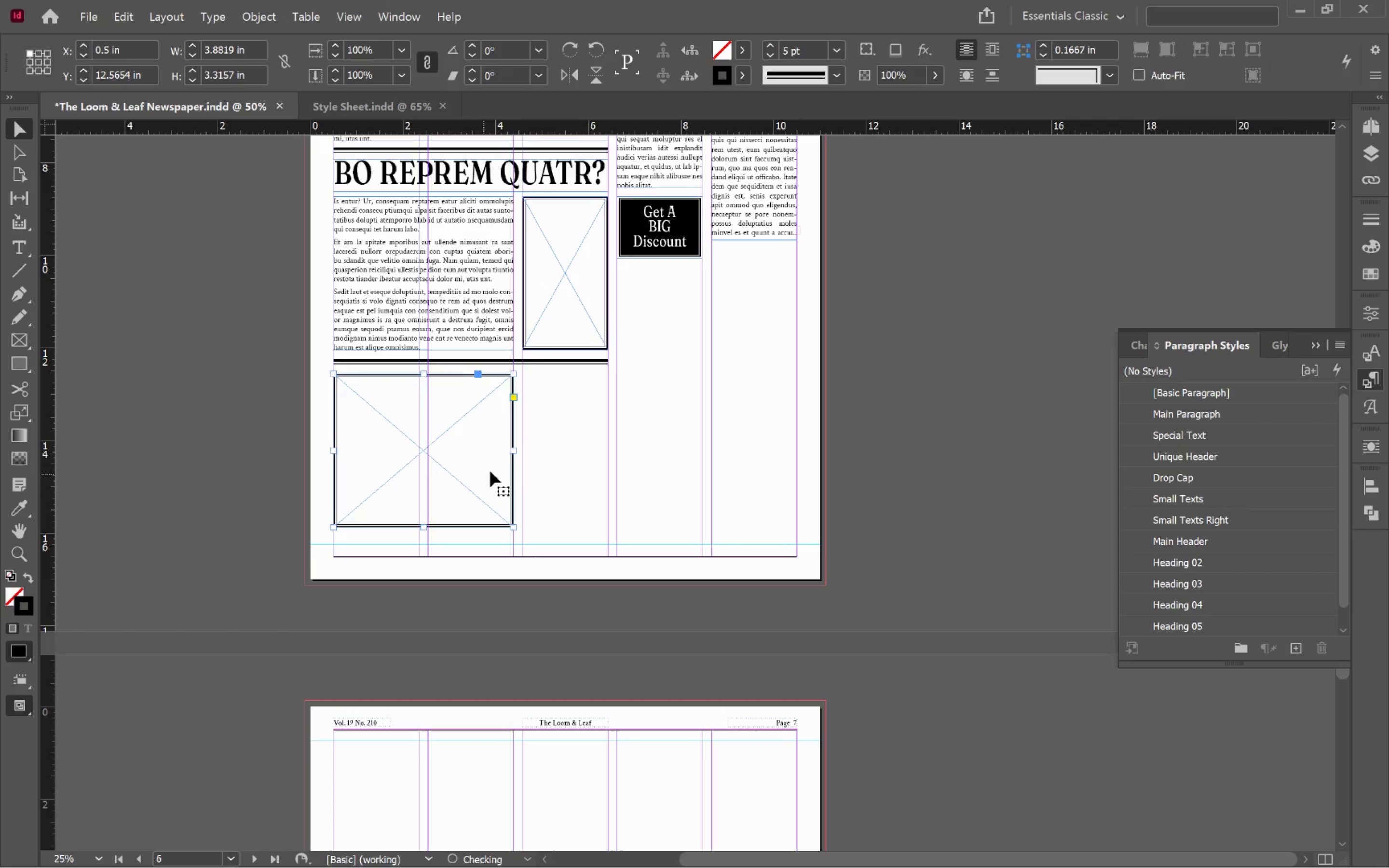 
hold_key(key=ShiftLeft, duration=1.44)
 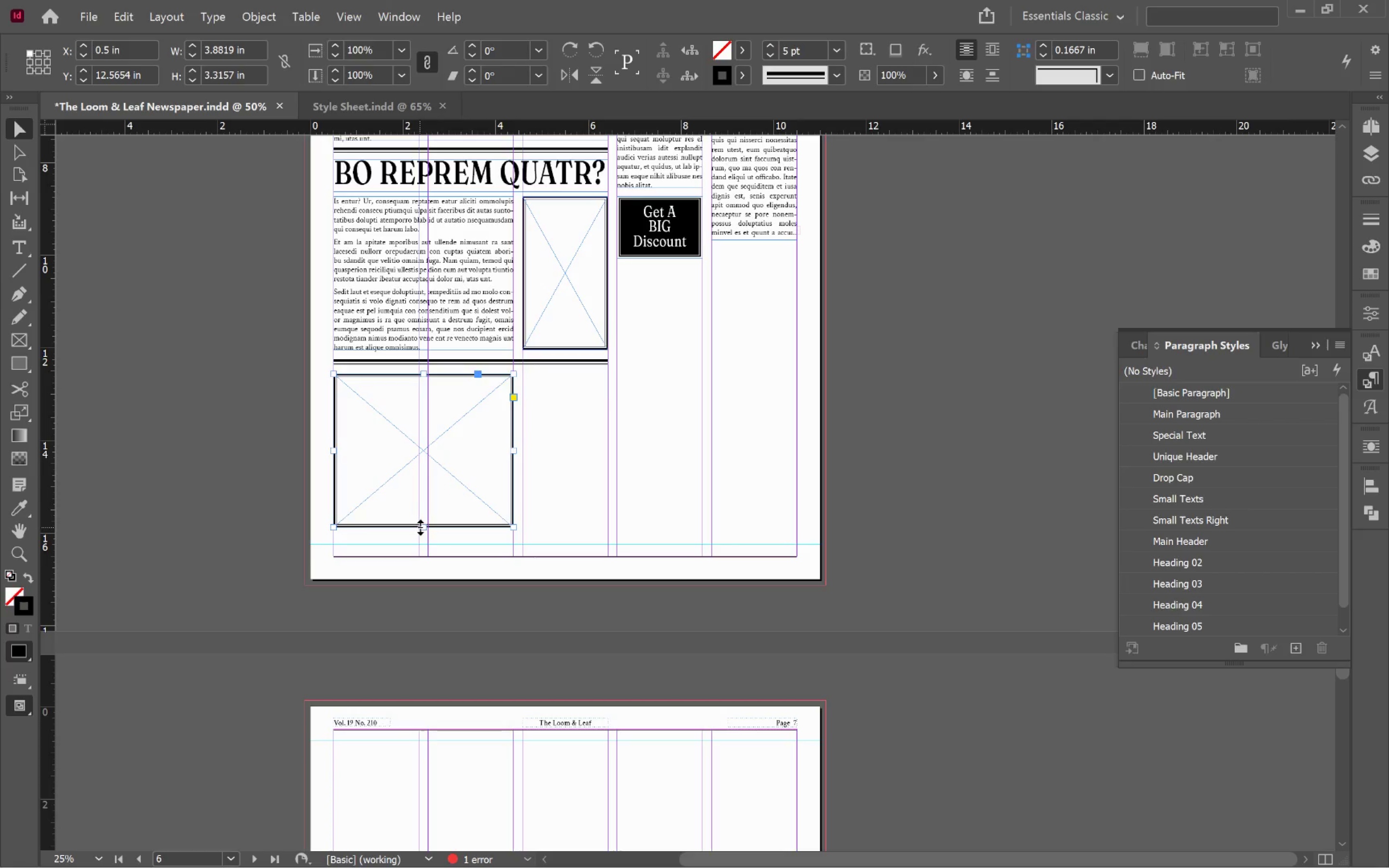 
left_click_drag(start_coordinate=[425, 528], to_coordinate=[450, 462])
 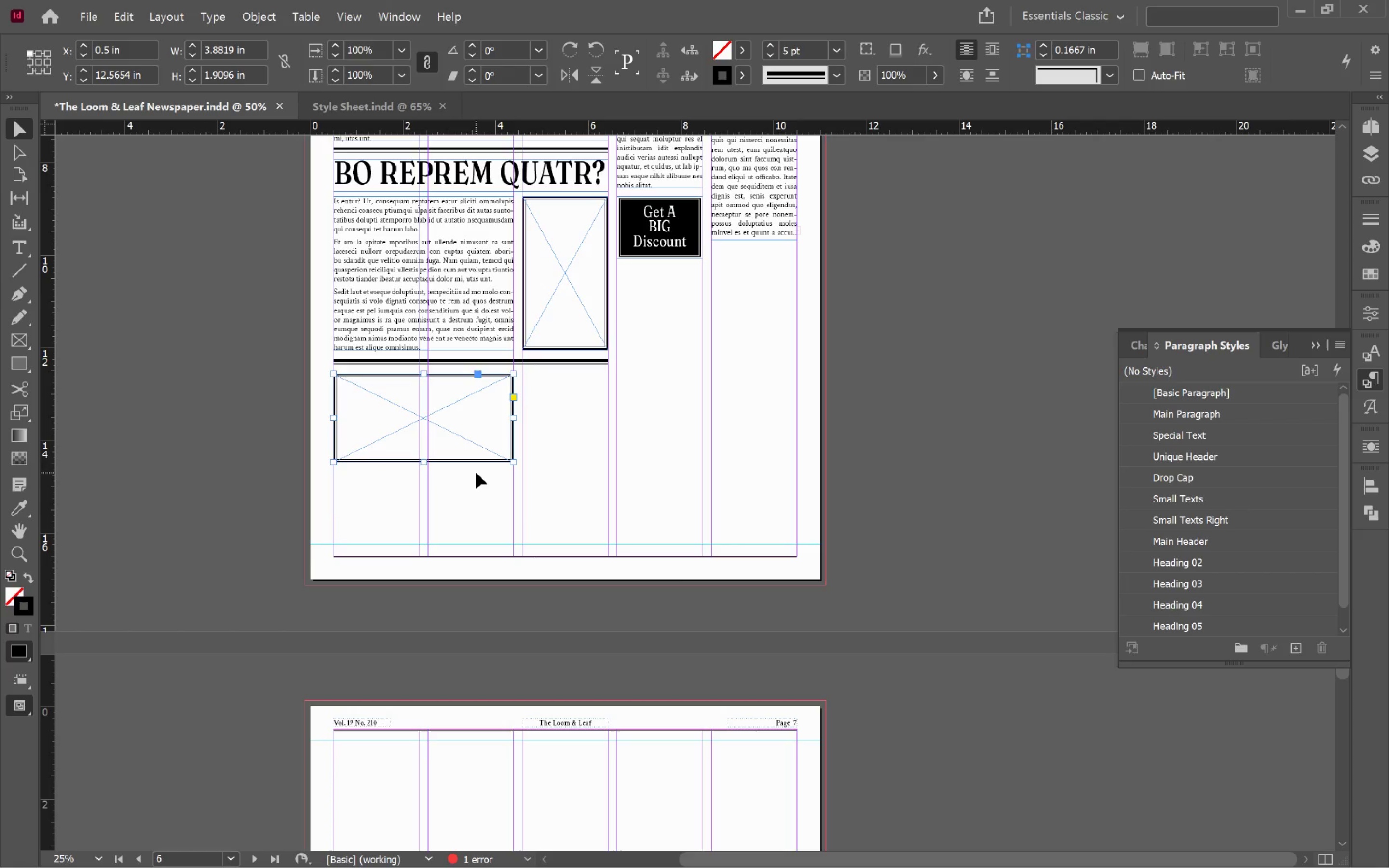 
hold_key(key=AltLeft, duration=2.06)
left_click_drag(start_coordinate=[478, 451], to_coordinate=[480, 535])
 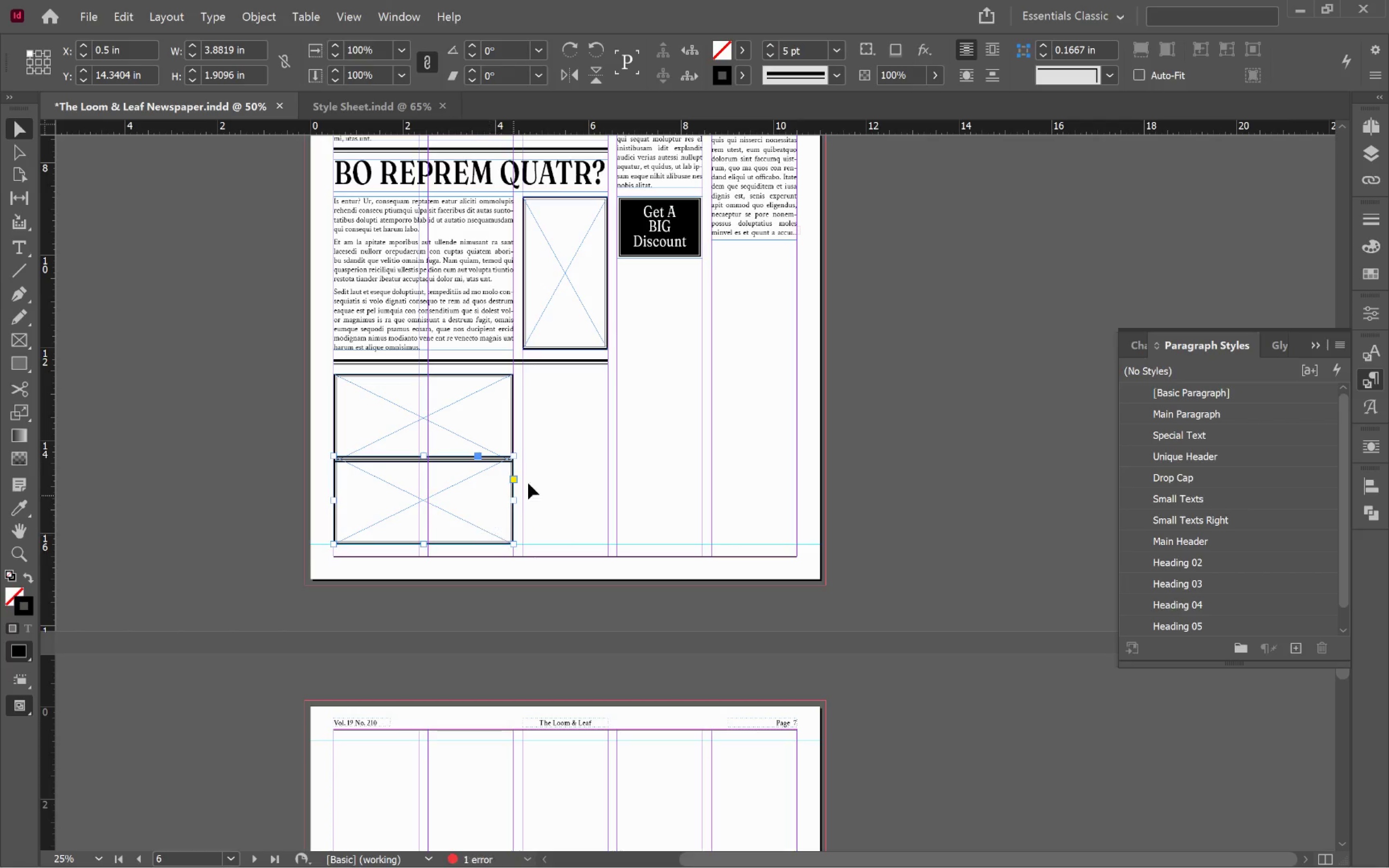 
hold_key(key=ShiftLeft, duration=1.8)
 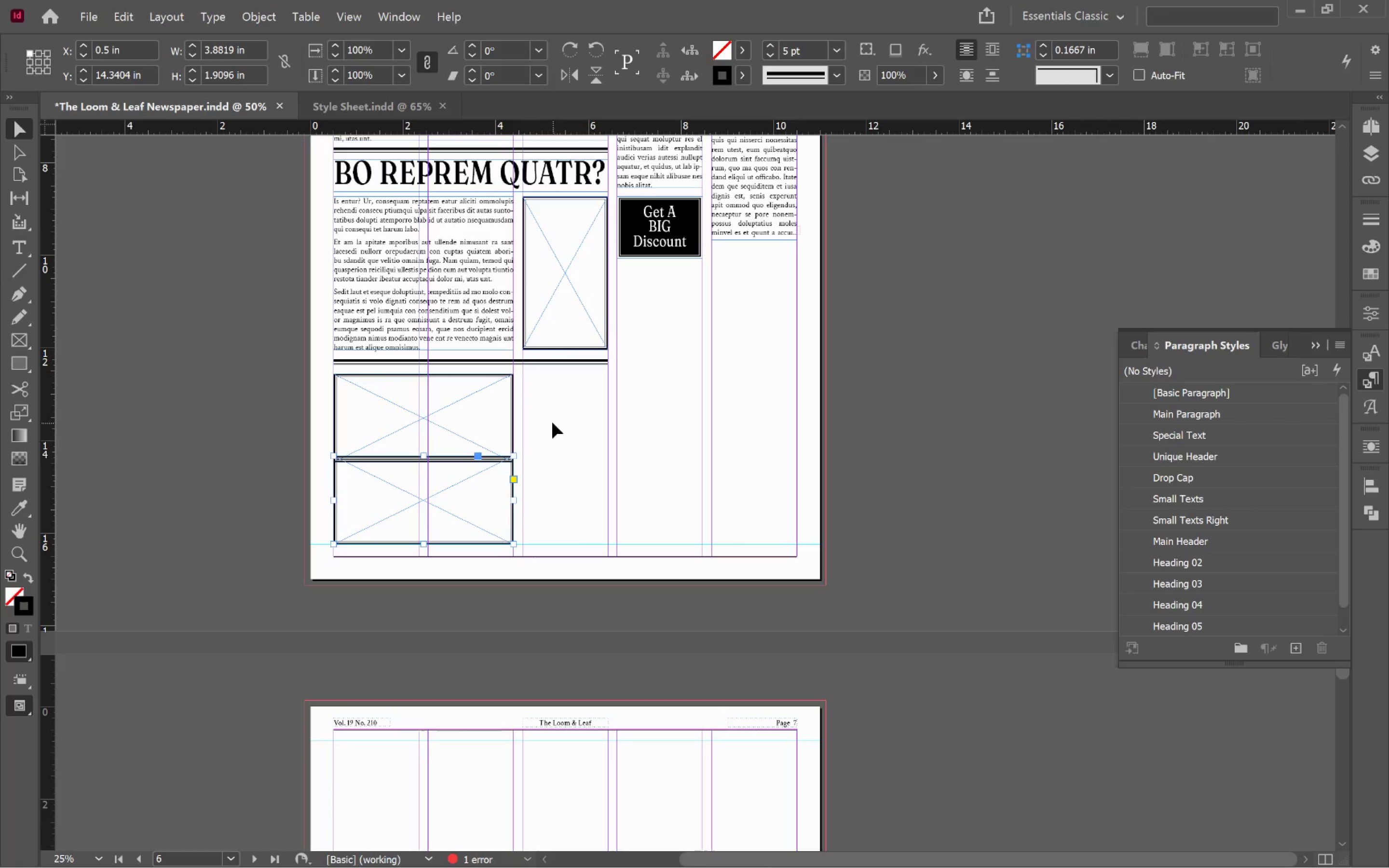 
left_click_drag(start_coordinate=[551, 422], to_coordinate=[462, 483])
 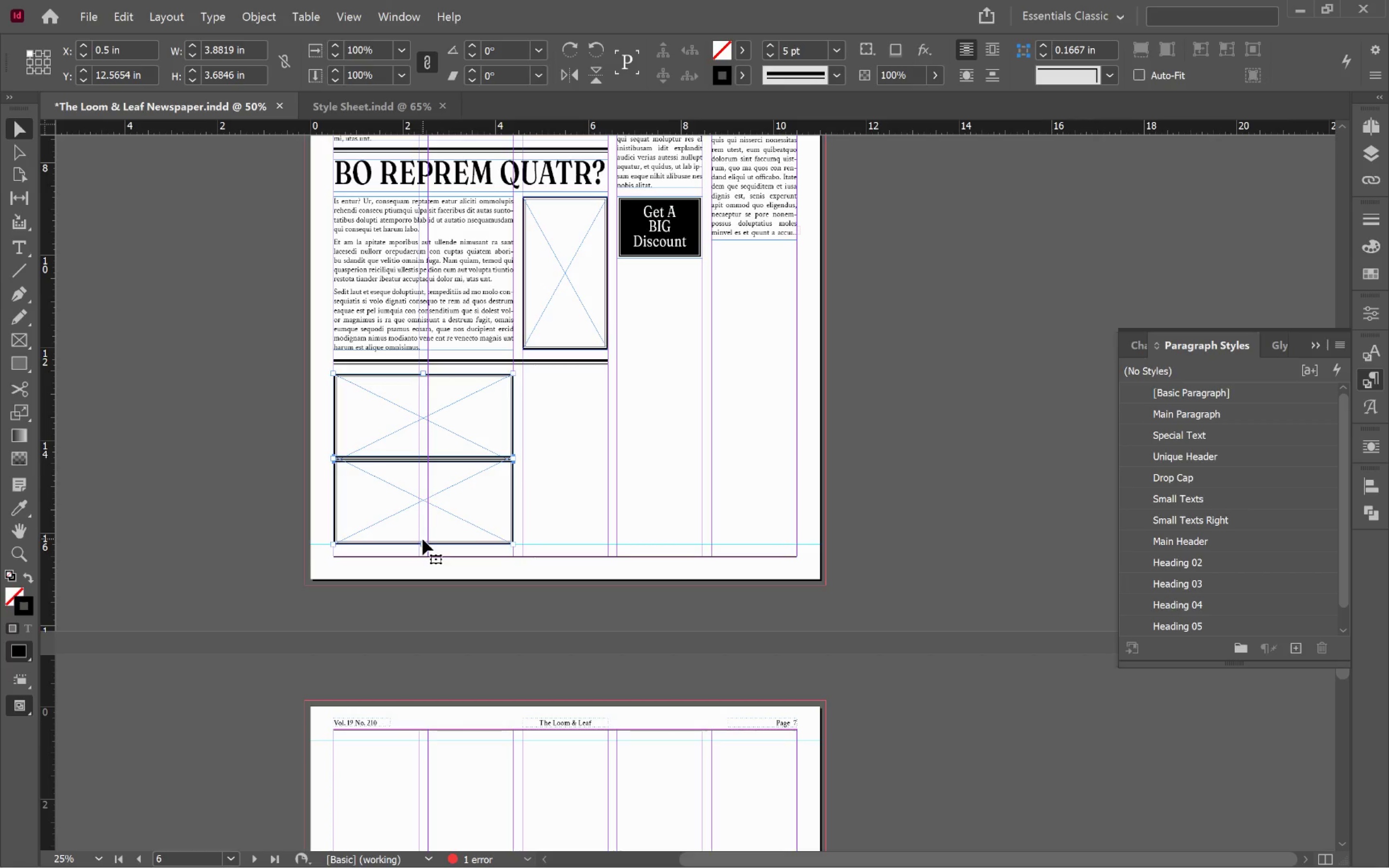 
left_click_drag(start_coordinate=[422, 544], to_coordinate=[431, 525])
 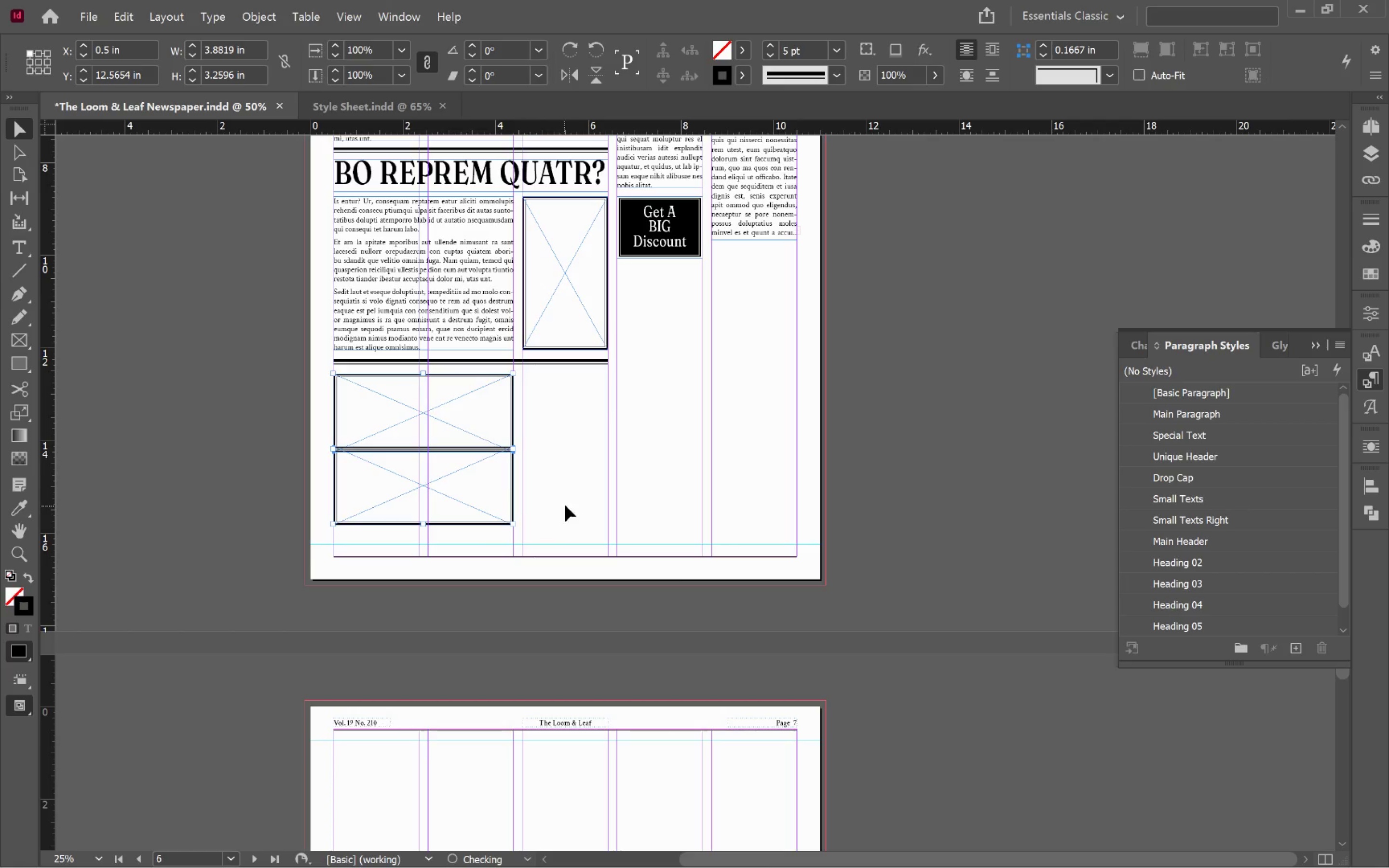 
left_click([574, 505])
 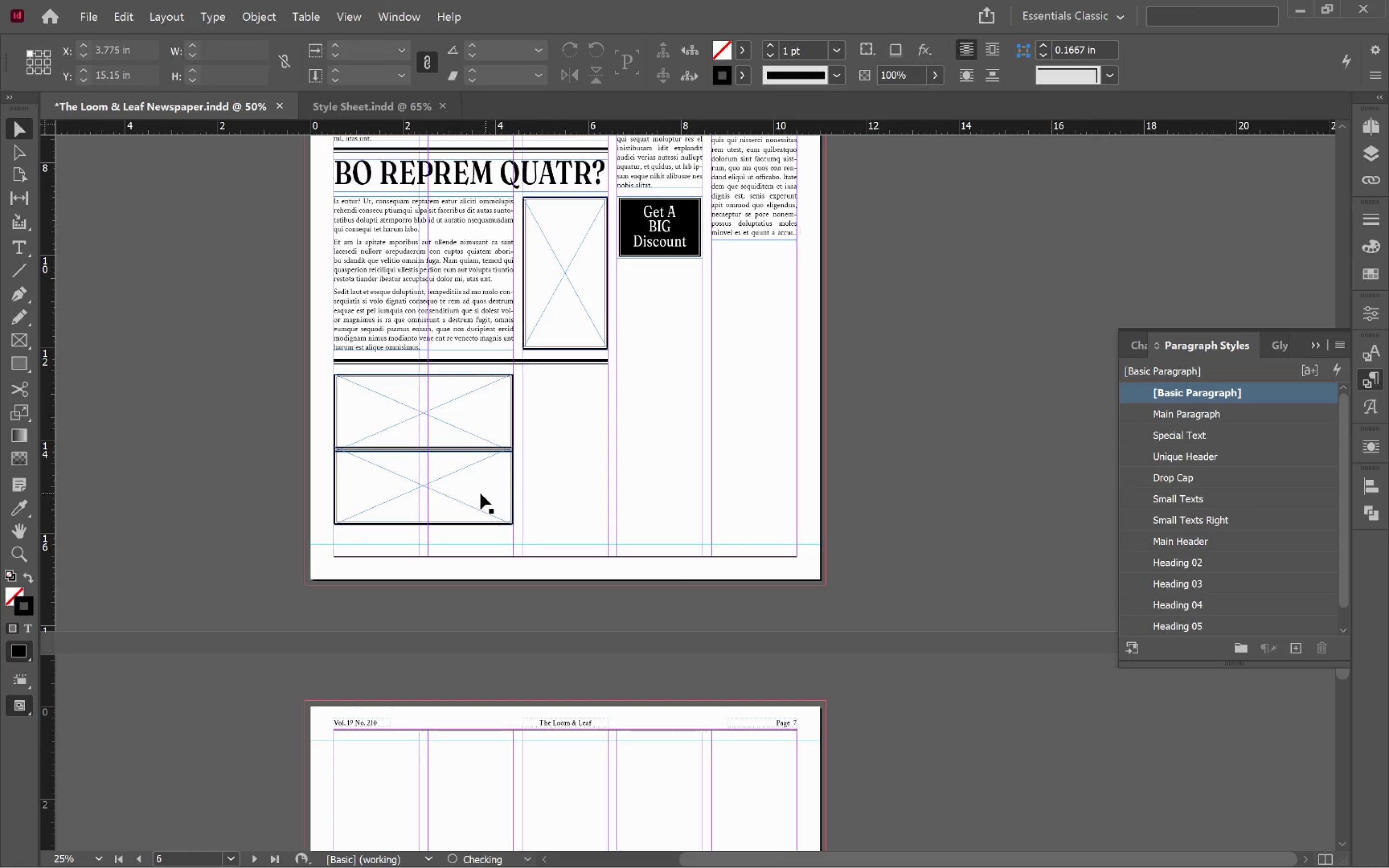 
left_click_drag(start_coordinate=[470, 493], to_coordinate=[471, 514])
 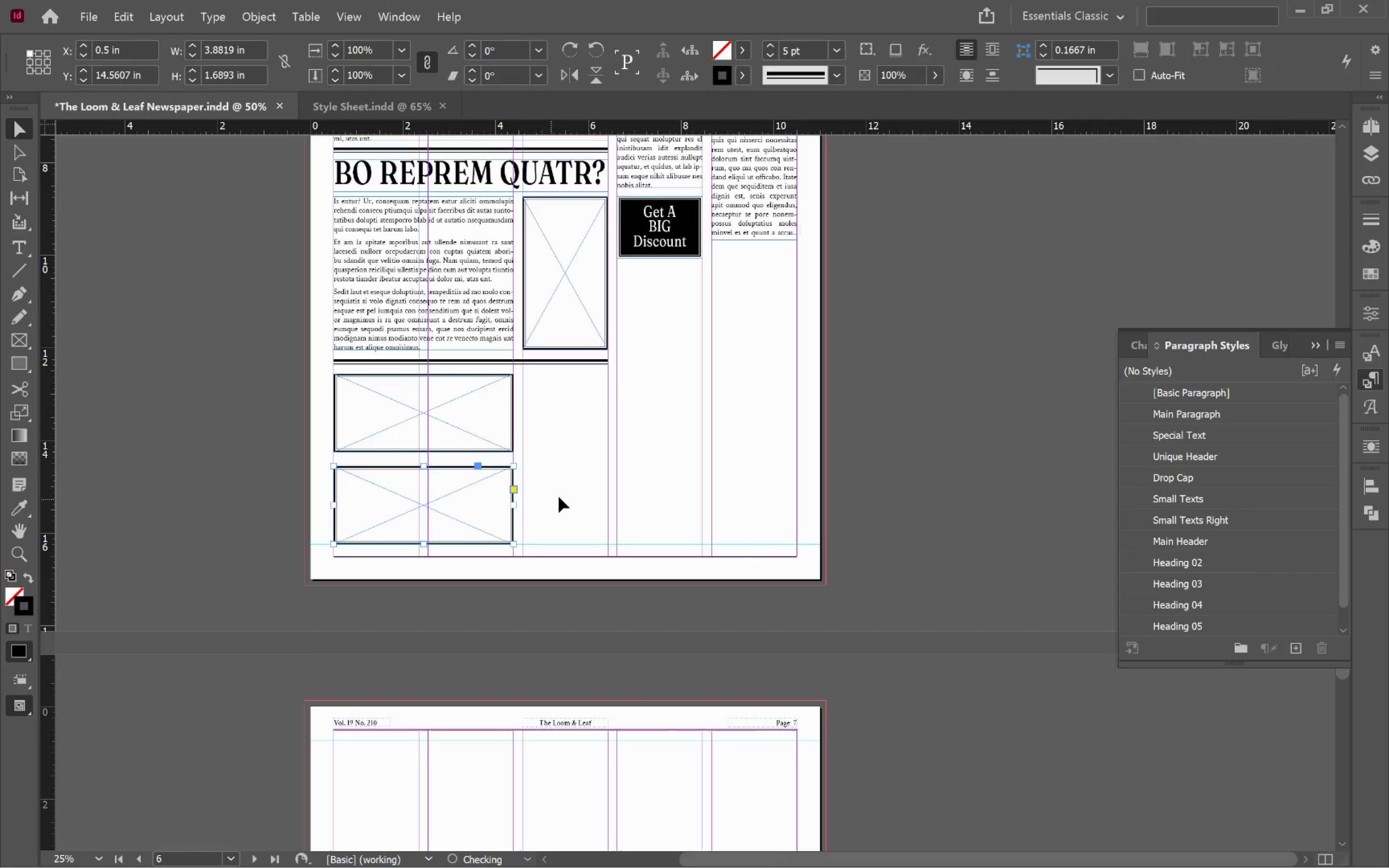 
hold_key(key=ShiftLeft, duration=1.17)
 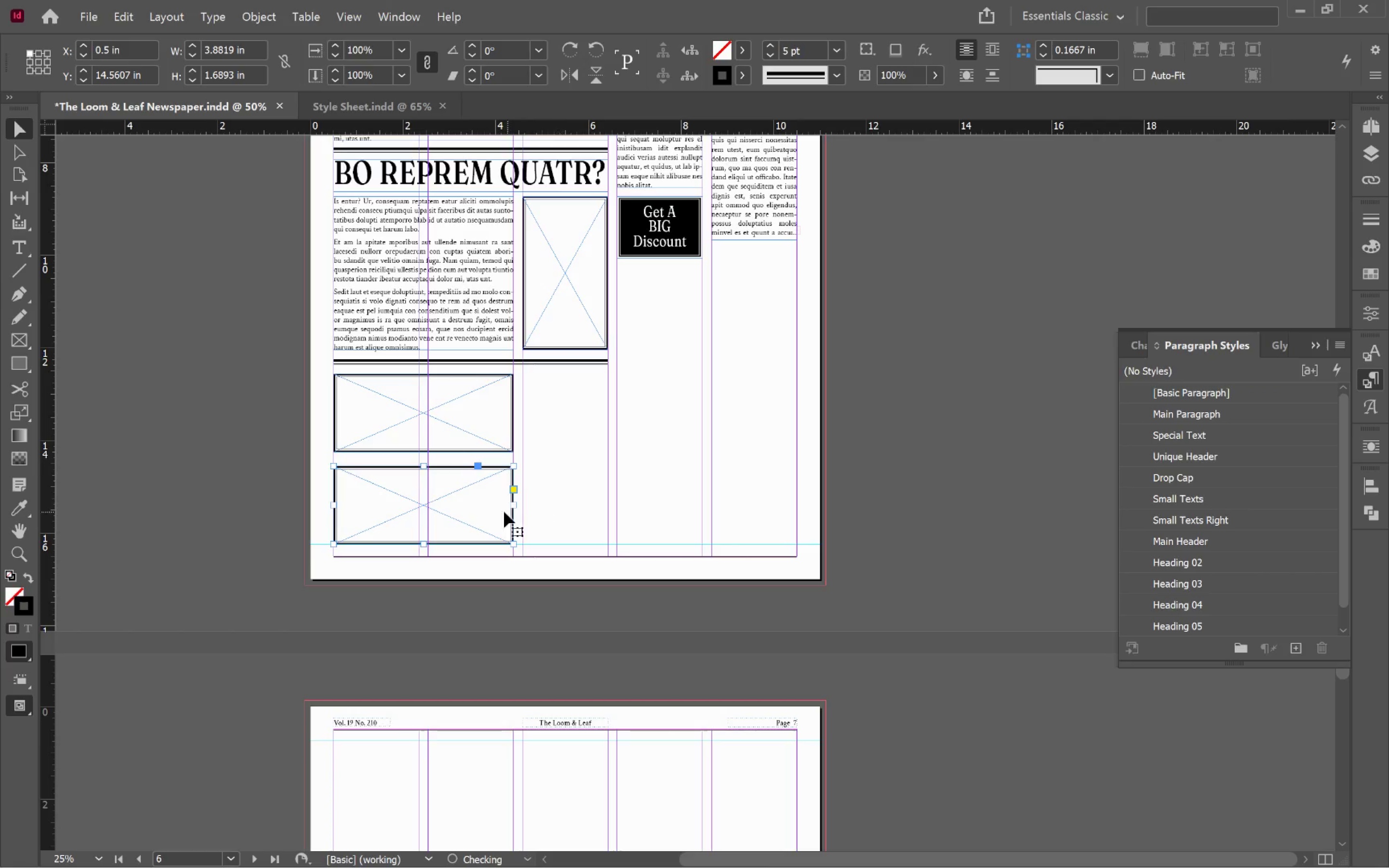 
left_click_drag(start_coordinate=[477, 512], to_coordinate=[574, 510])
 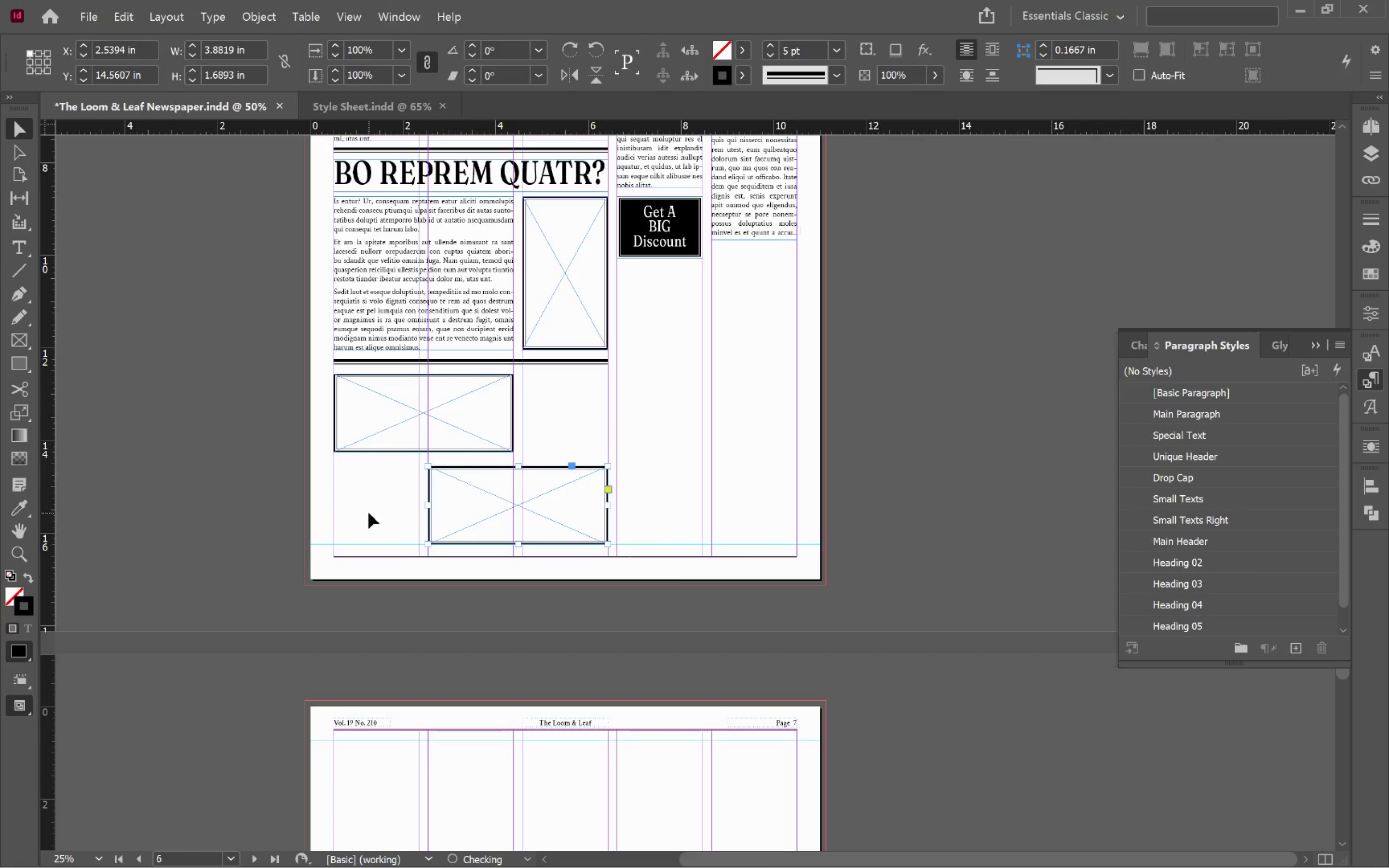 
hold_key(key=ShiftLeft, duration=1.66)
 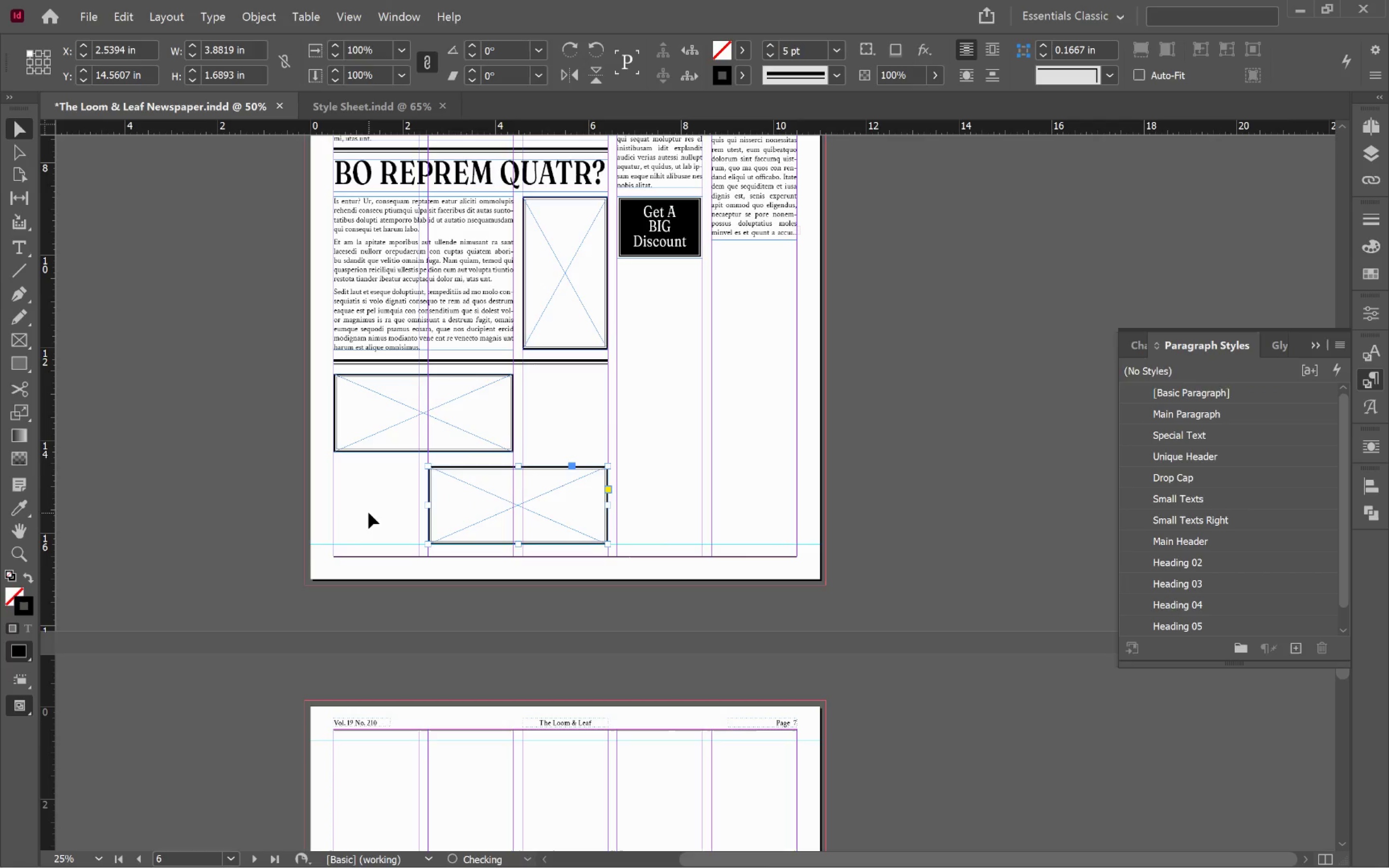 
left_click([368, 512])
 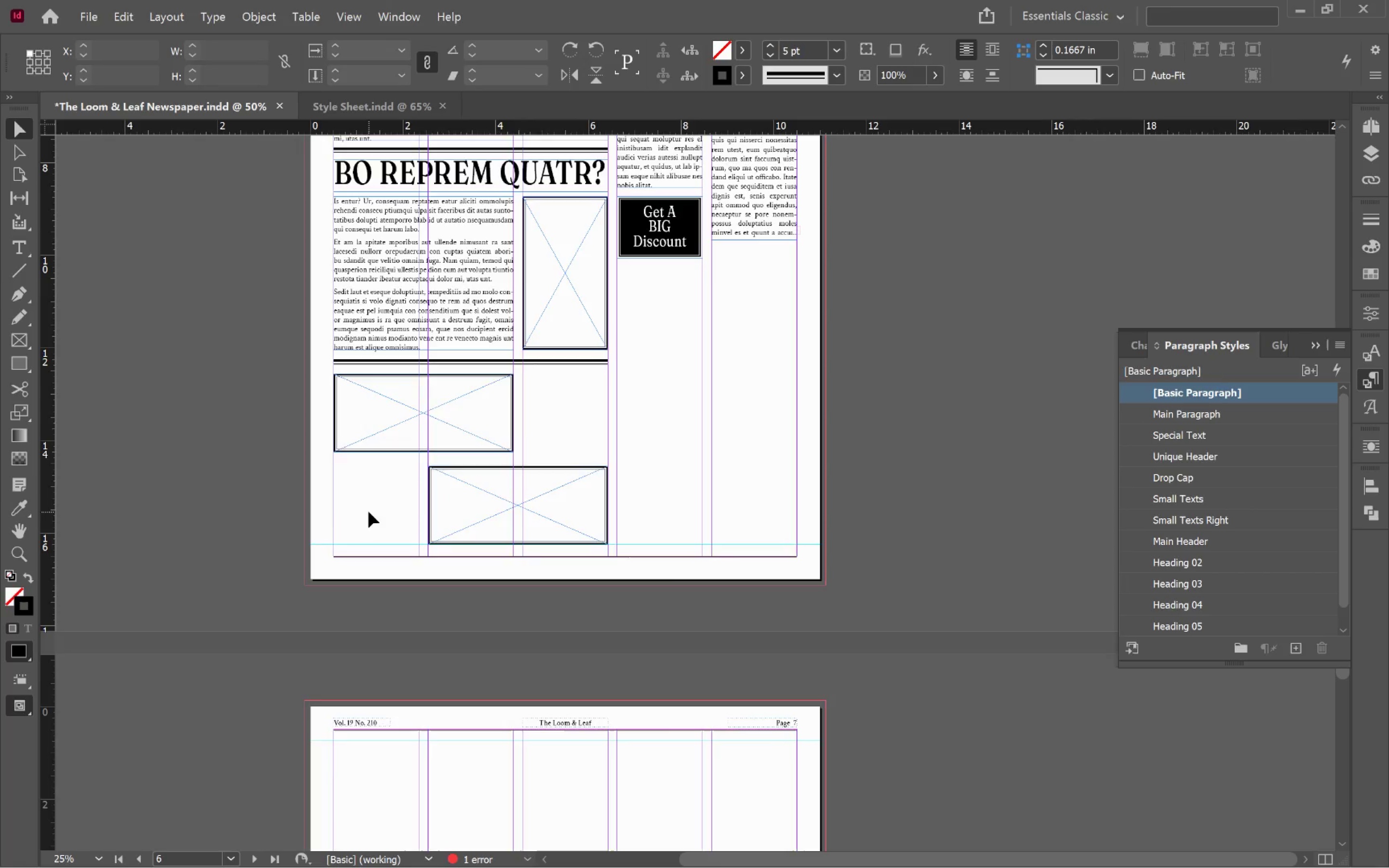 
key(W)
 